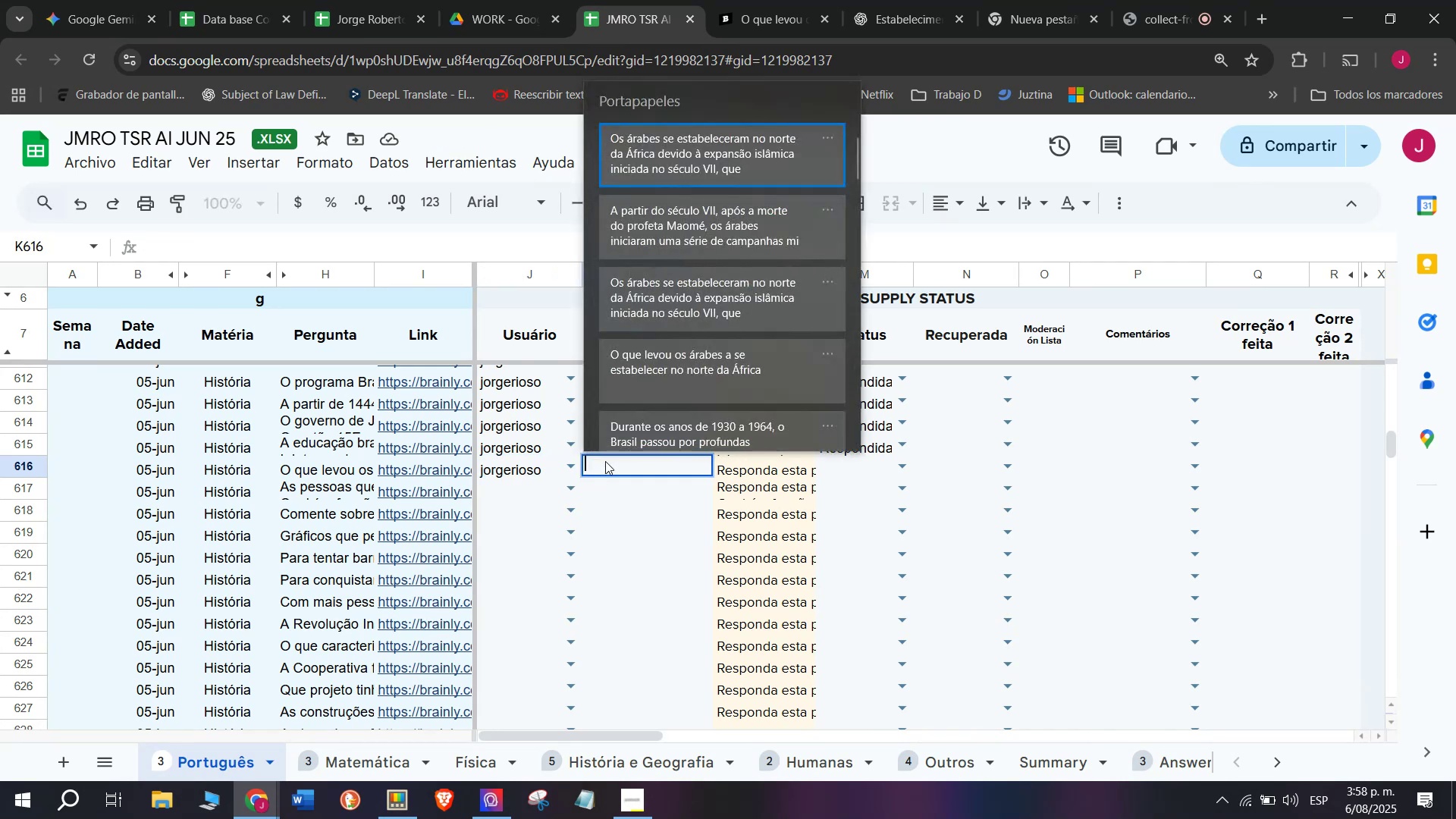 
key(Meta+MetaLeft)
 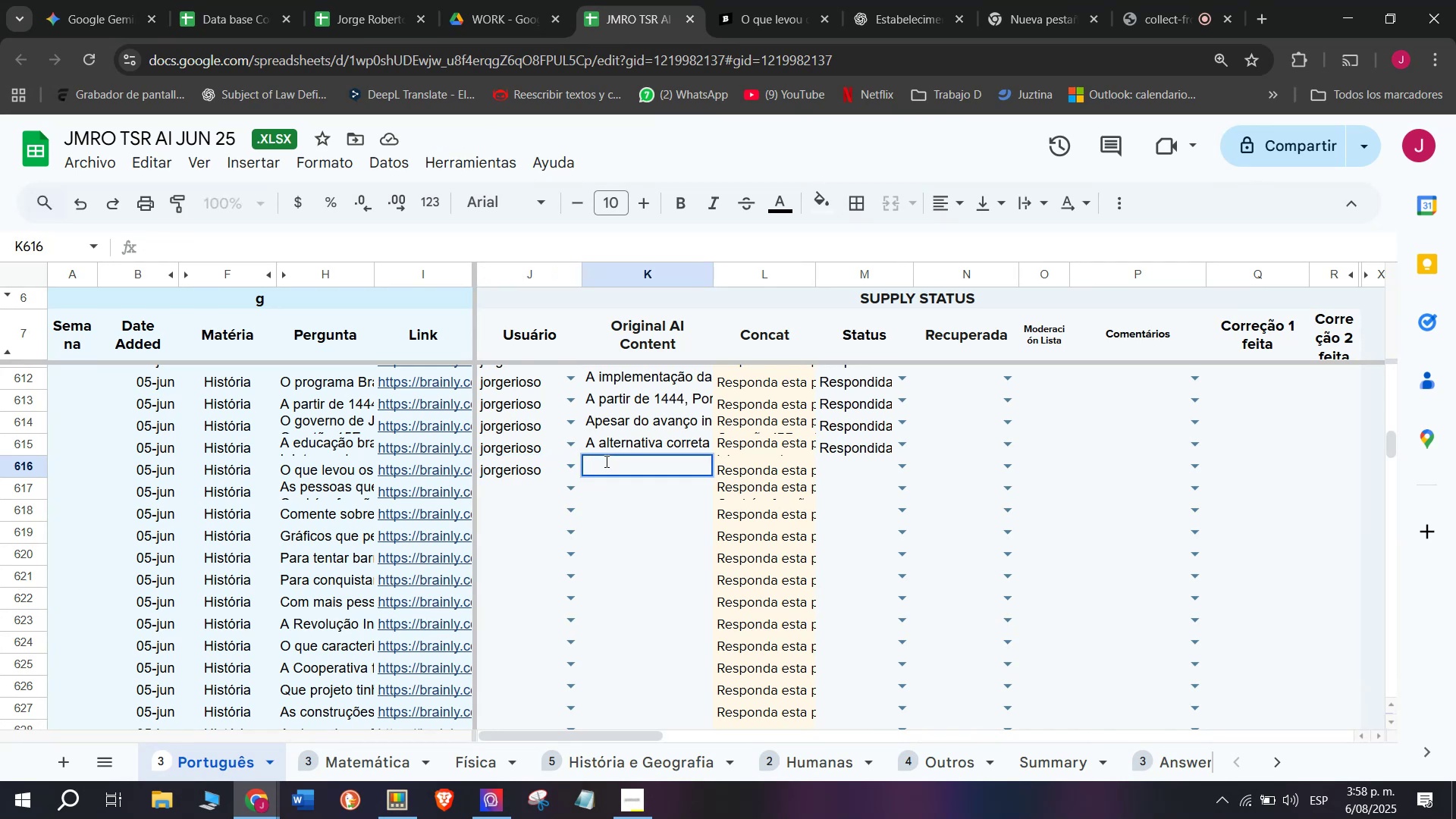 
key(Meta+V)
 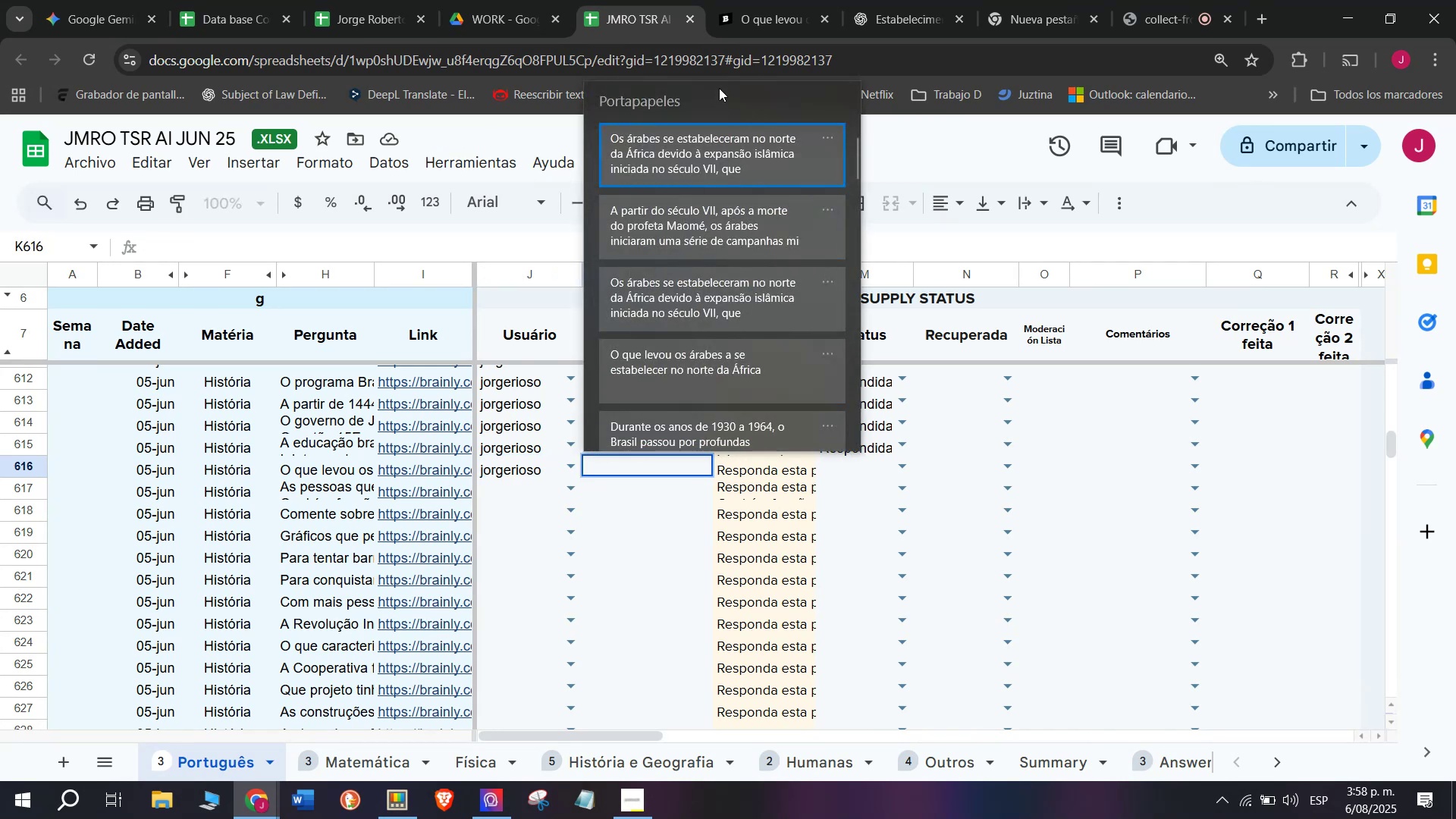 
left_click([680, 149])
 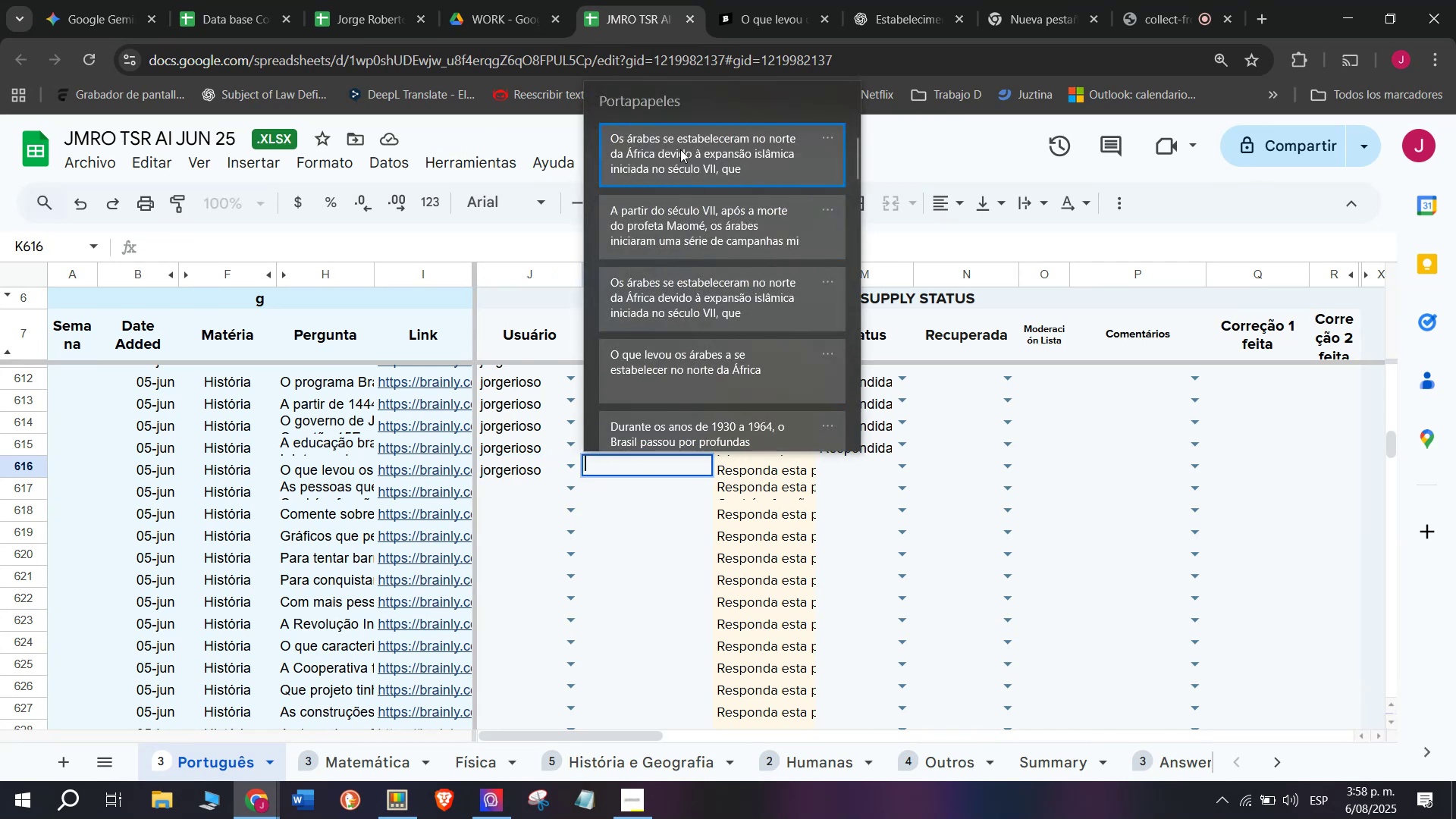 
key(Control+ControlLeft)
 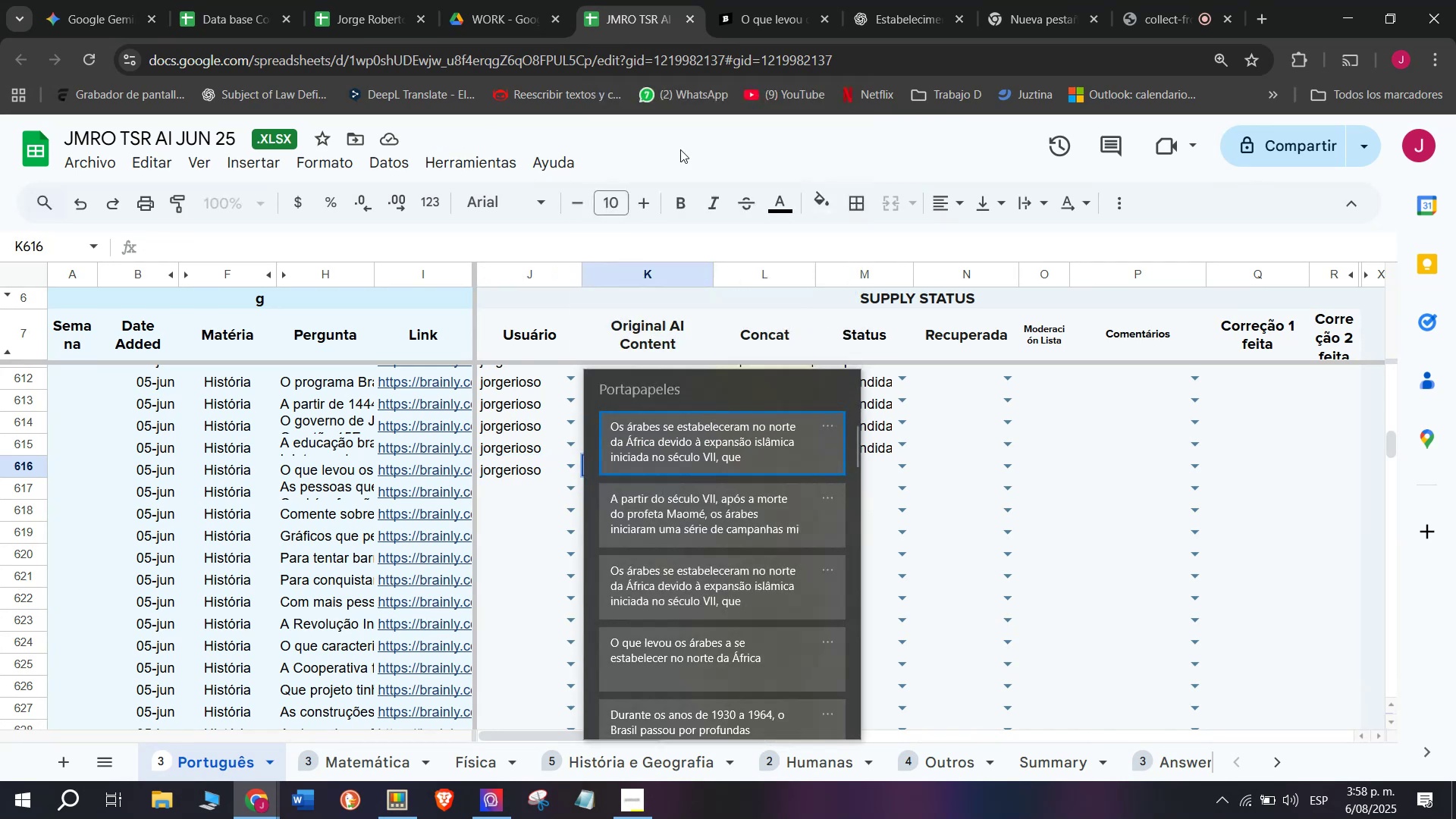 
key(Control+V)
 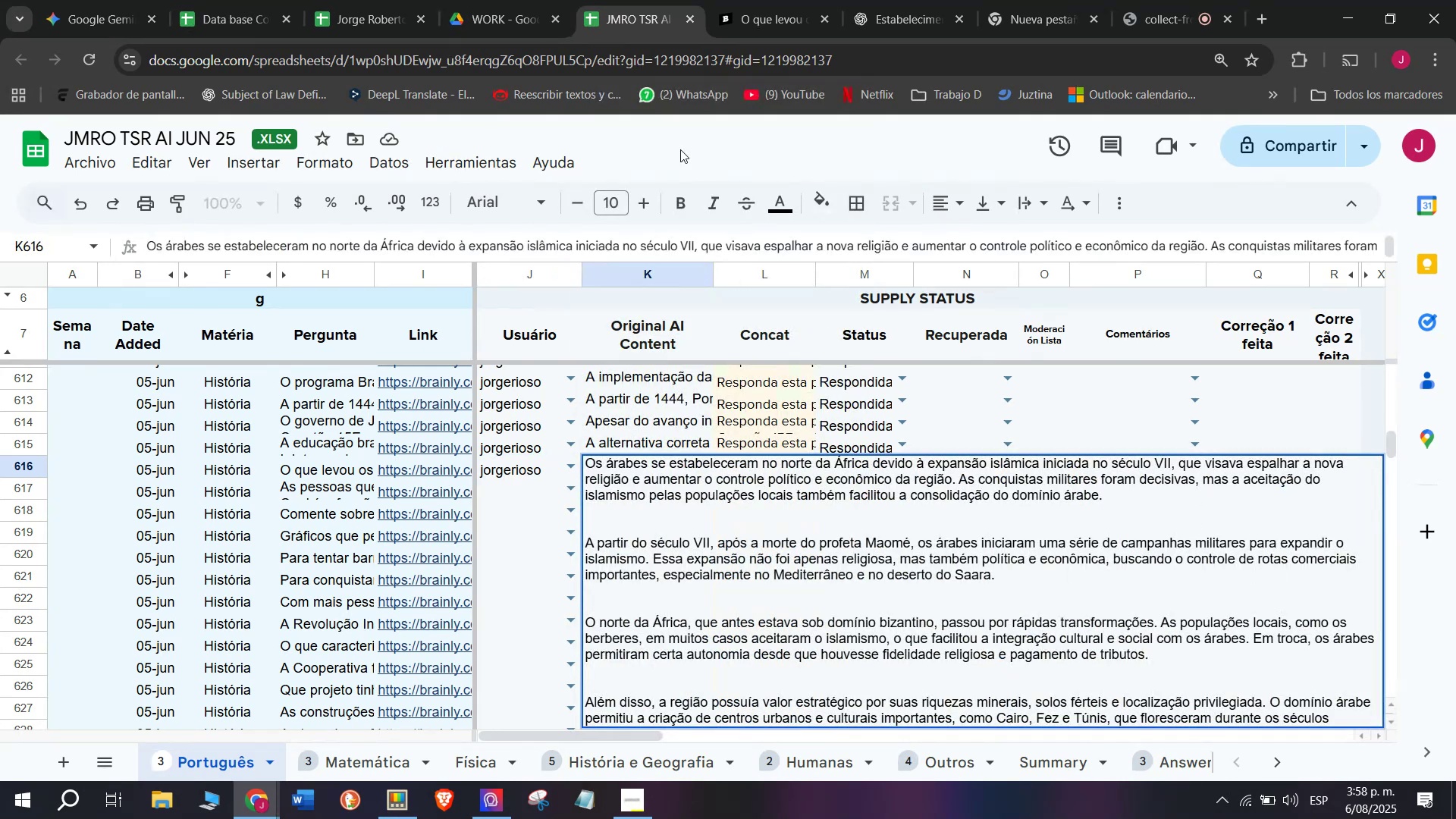 
key(Enter)
 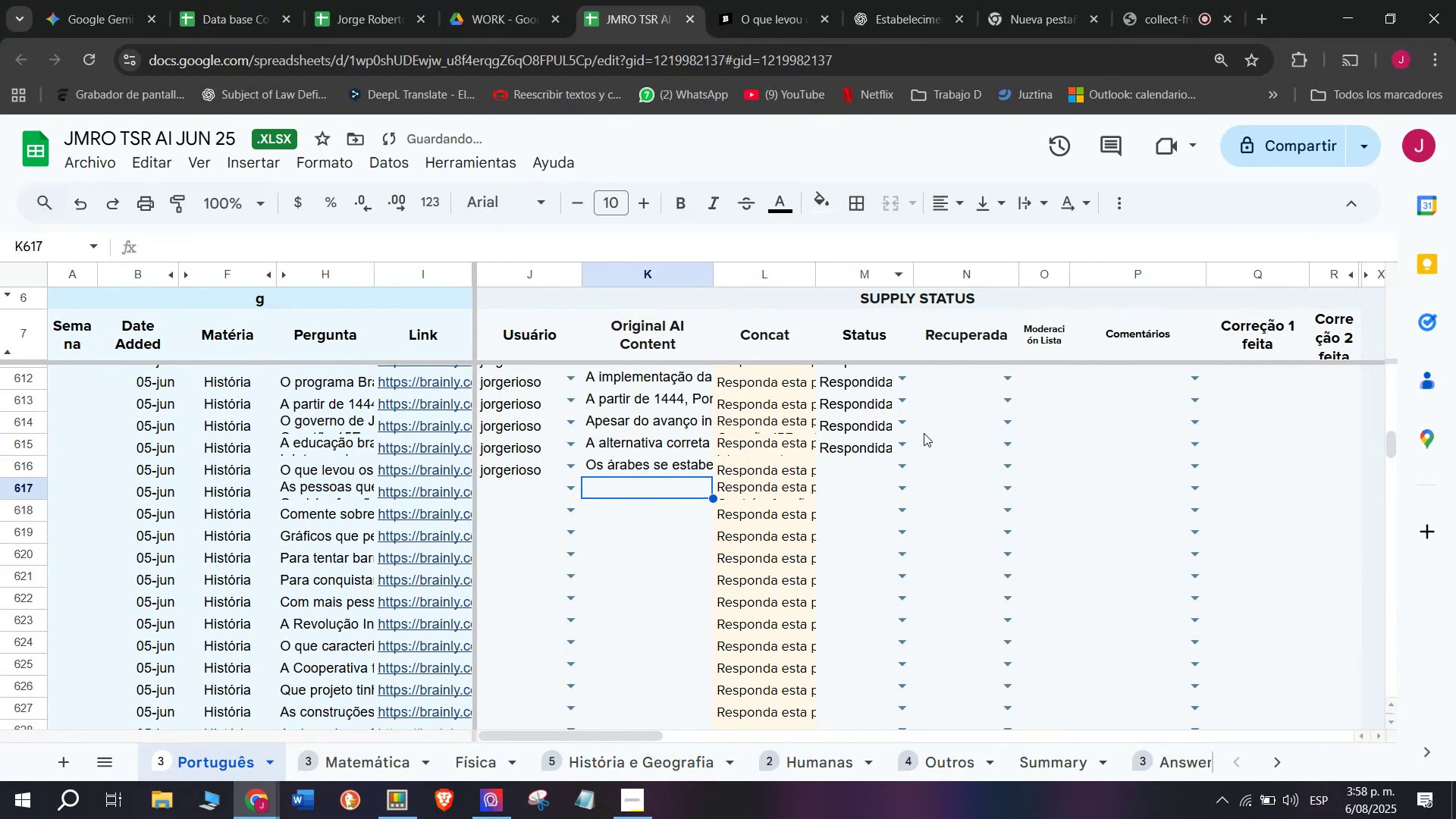 
left_click([908, 466])
 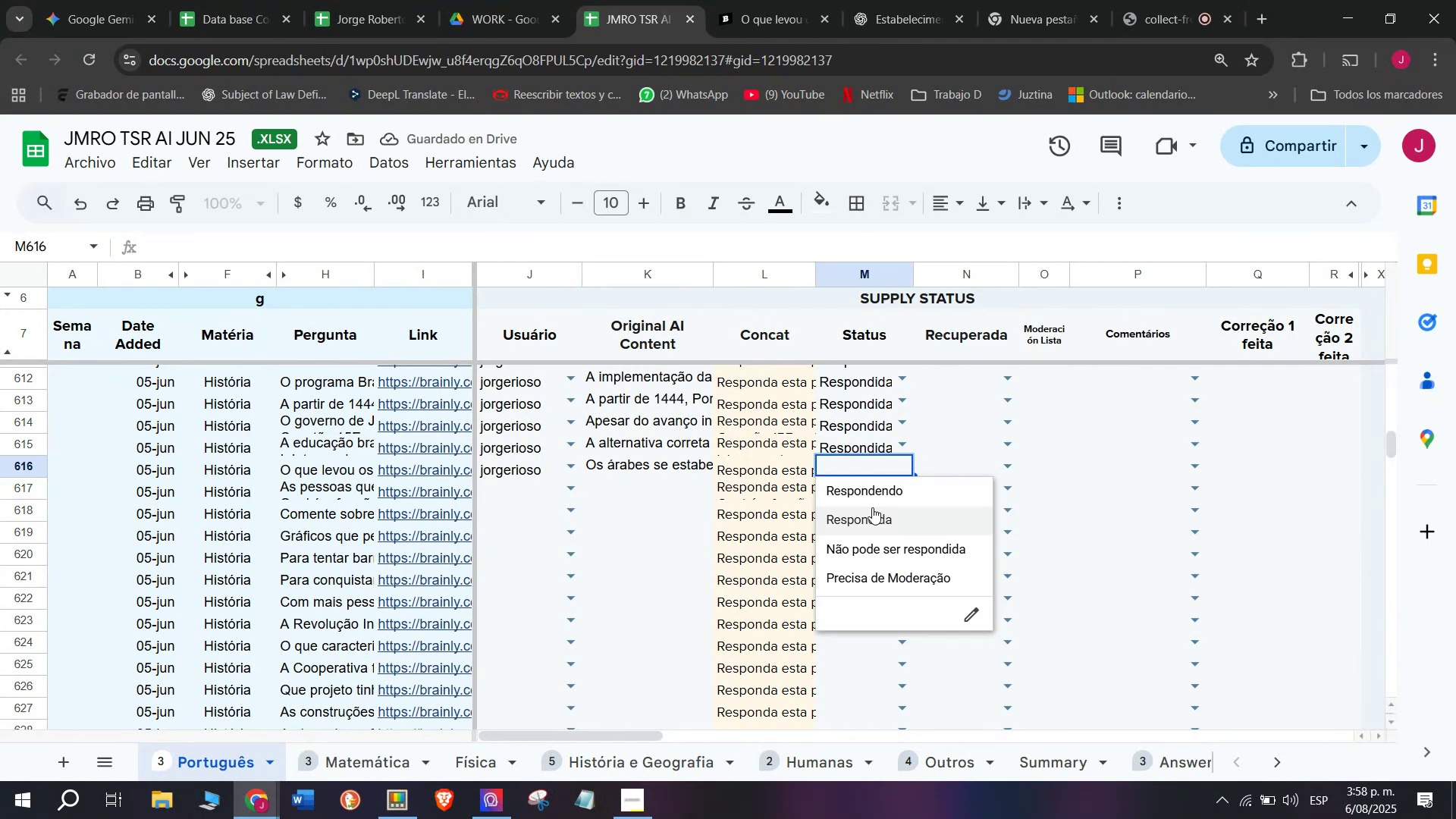 
left_click([872, 507])
 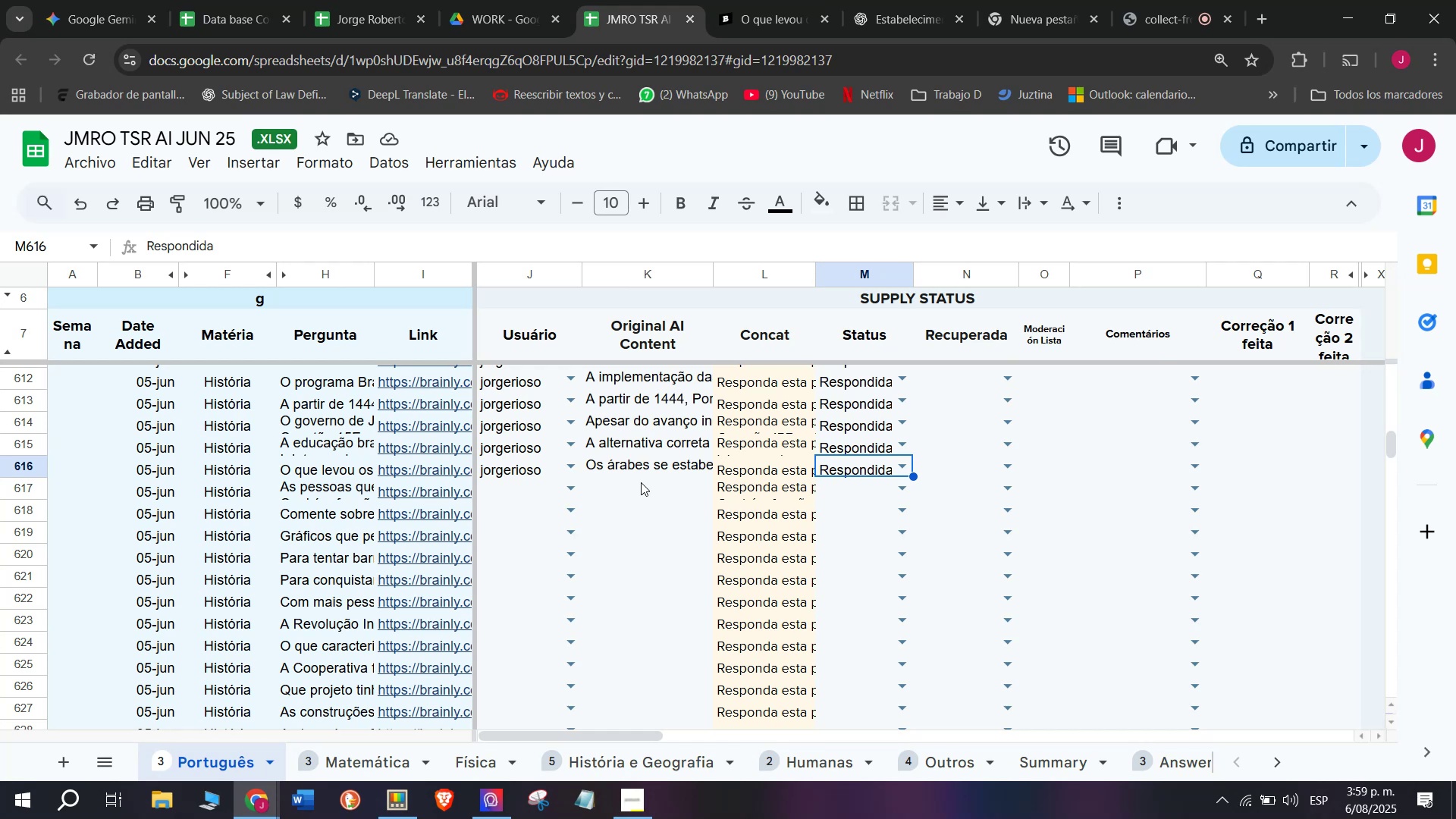 
wait(83.58)
 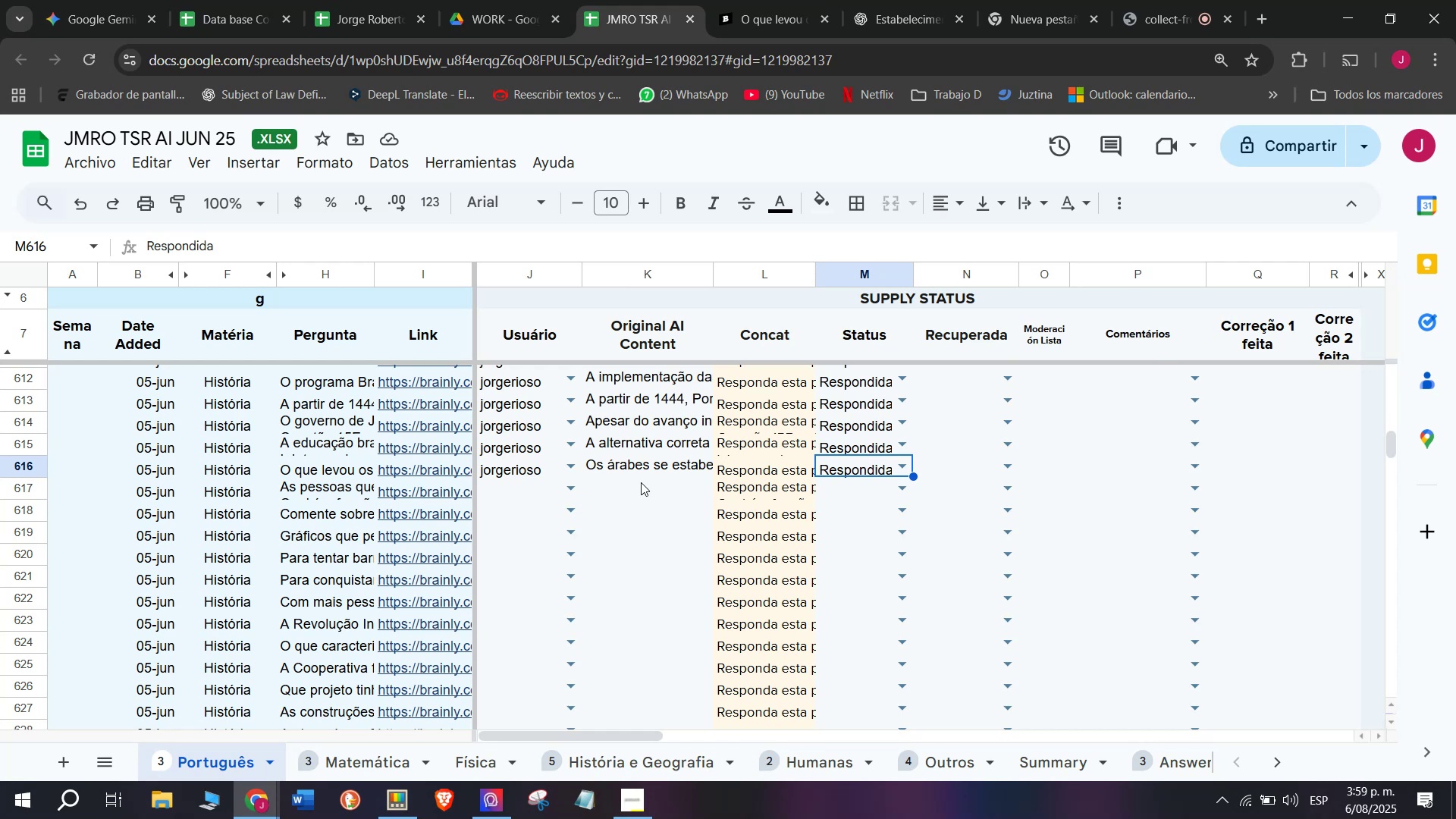 
left_click([391, 494])
 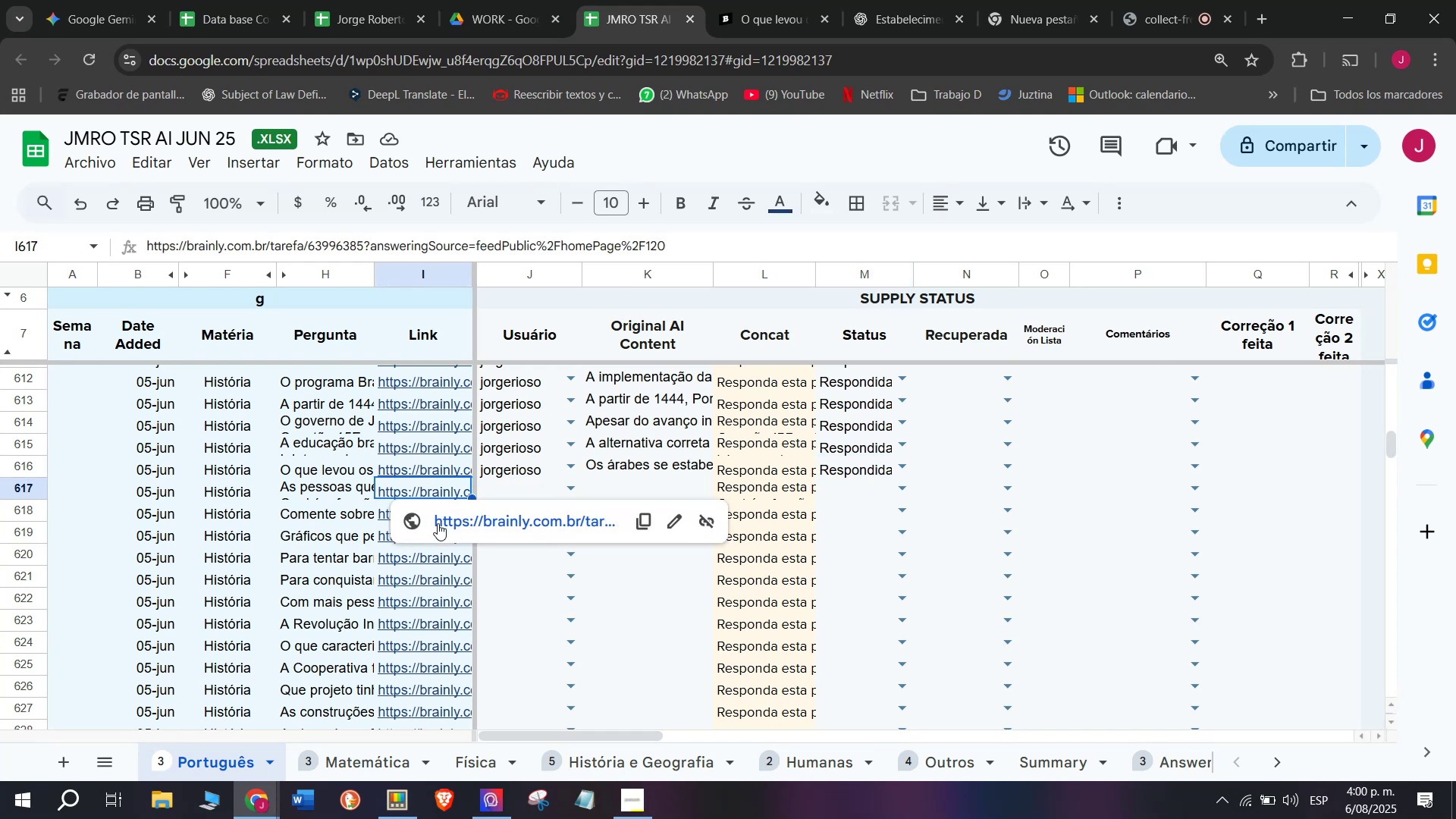 
left_click([441, 526])
 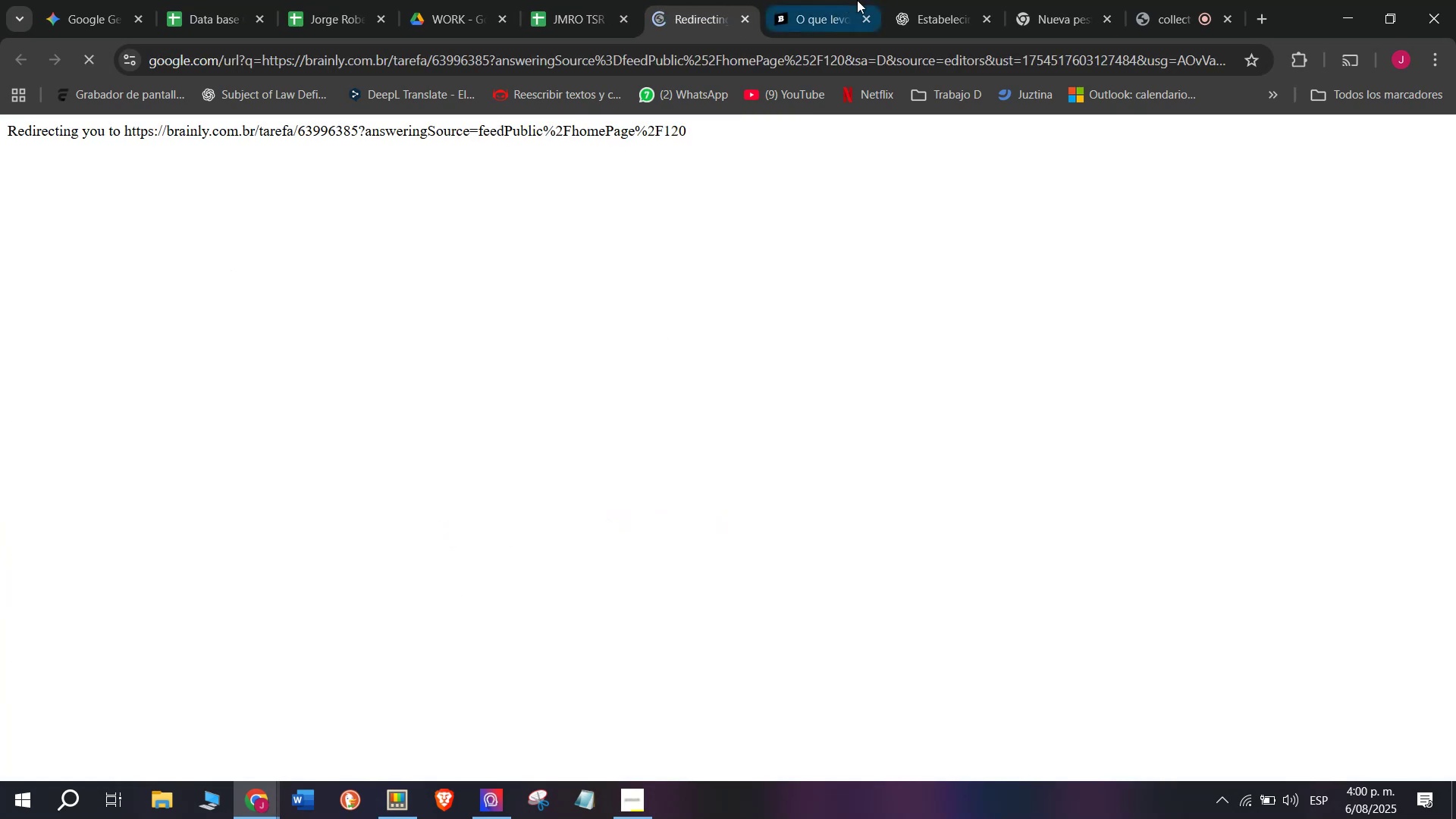 
left_click([817, 0])
 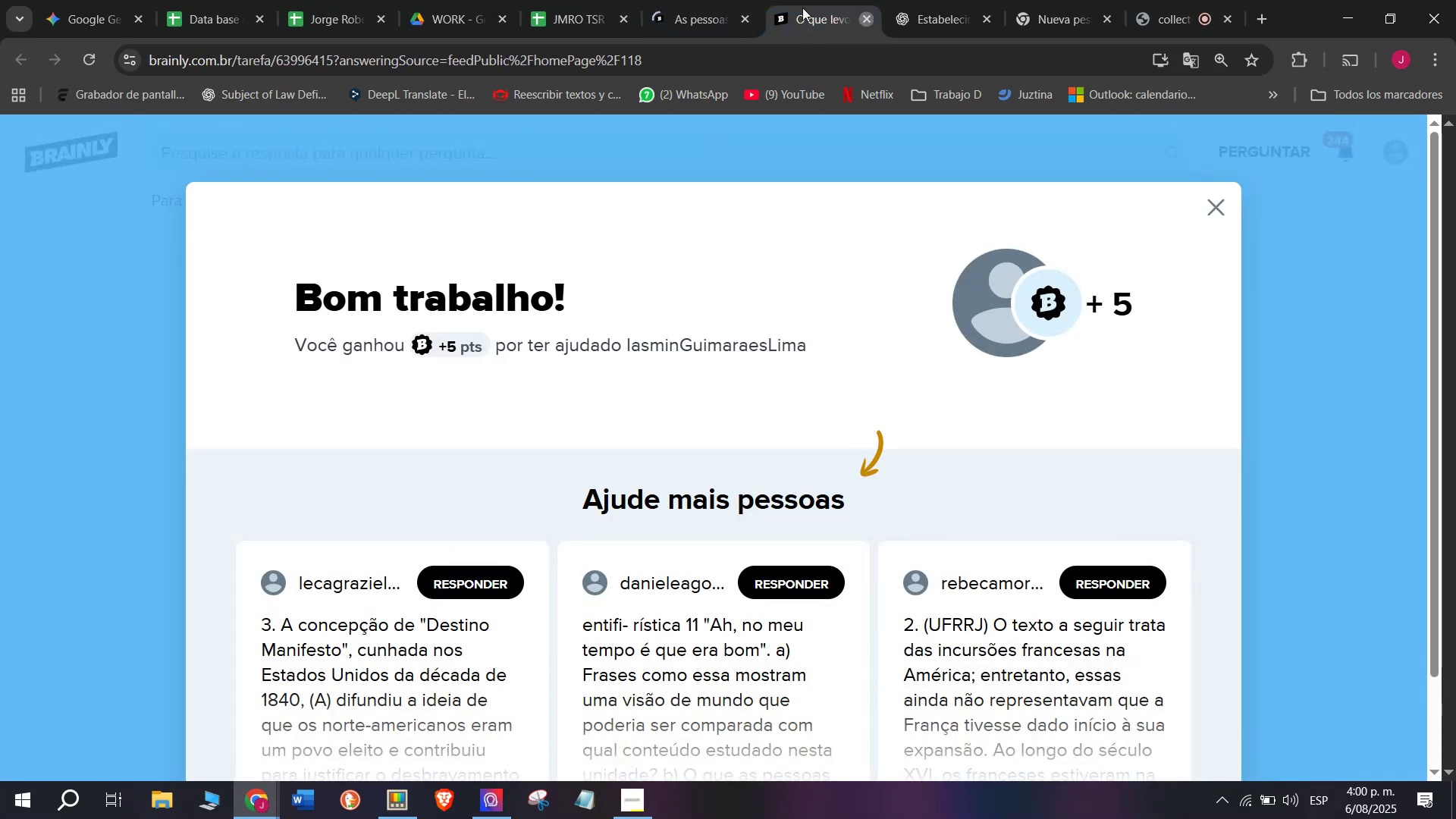 
double_click([700, 0])
 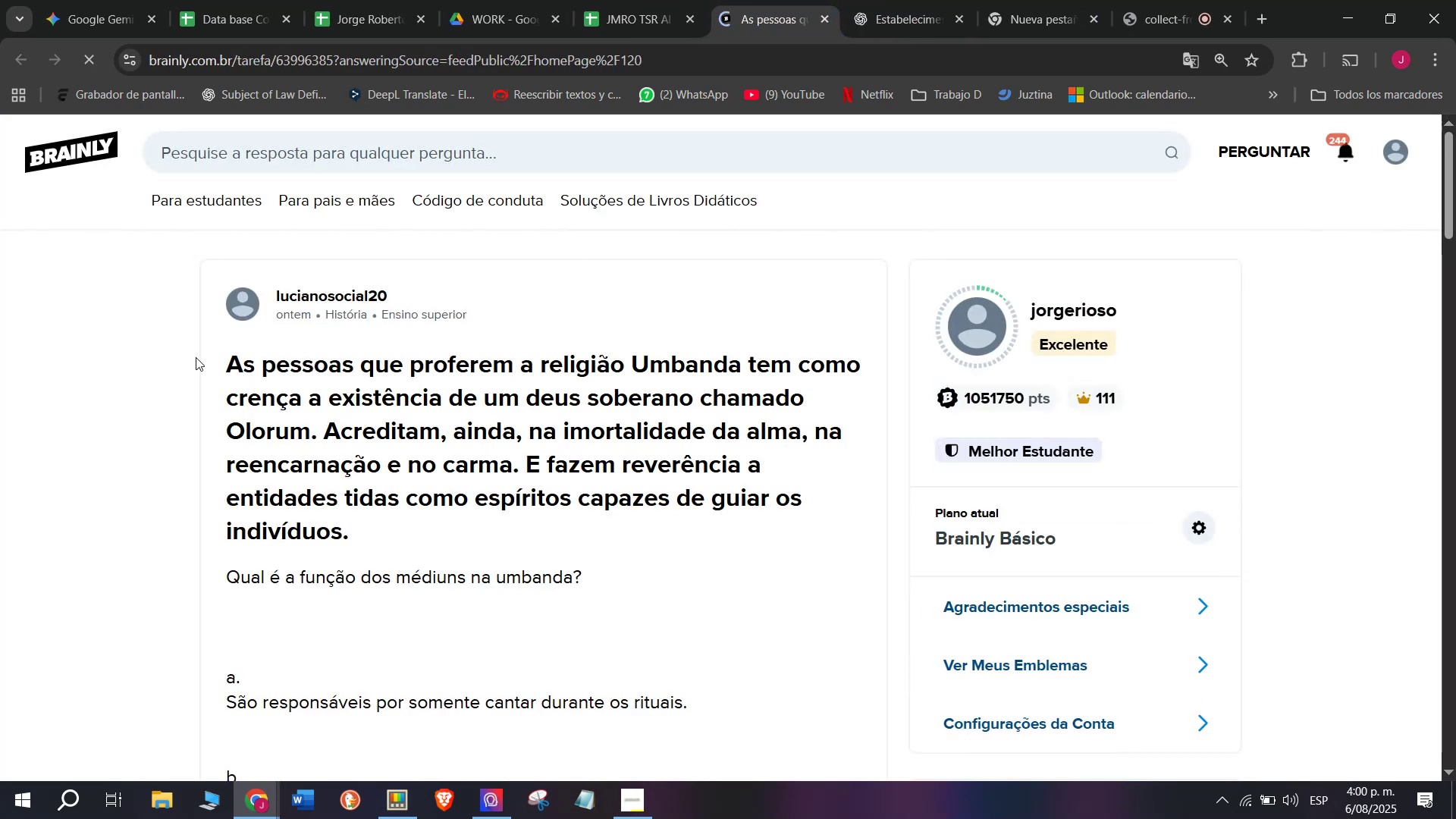 
left_click_drag(start_coordinate=[214, 356], to_coordinate=[714, 561])
 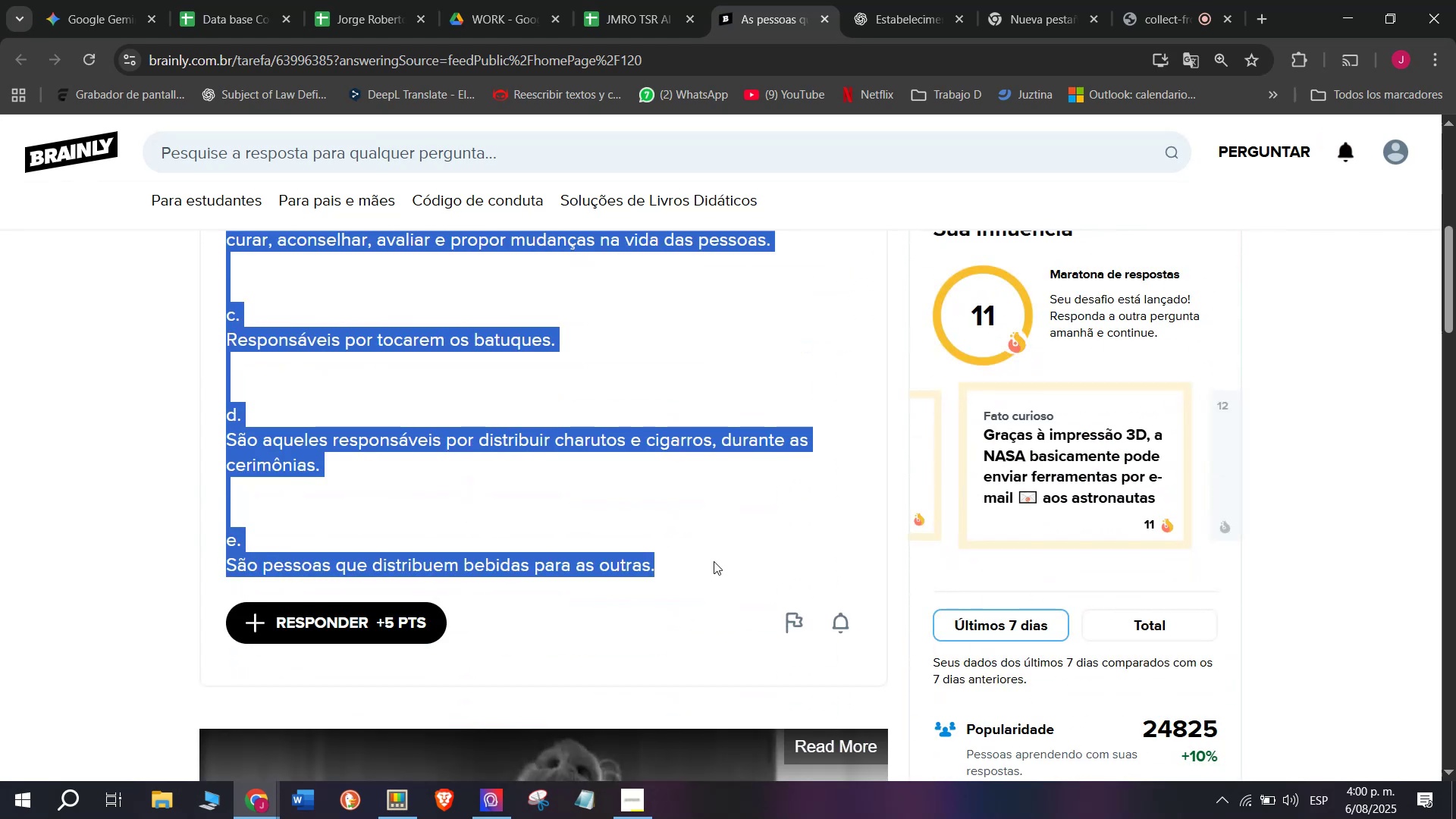 
key(Control+ControlLeft)
 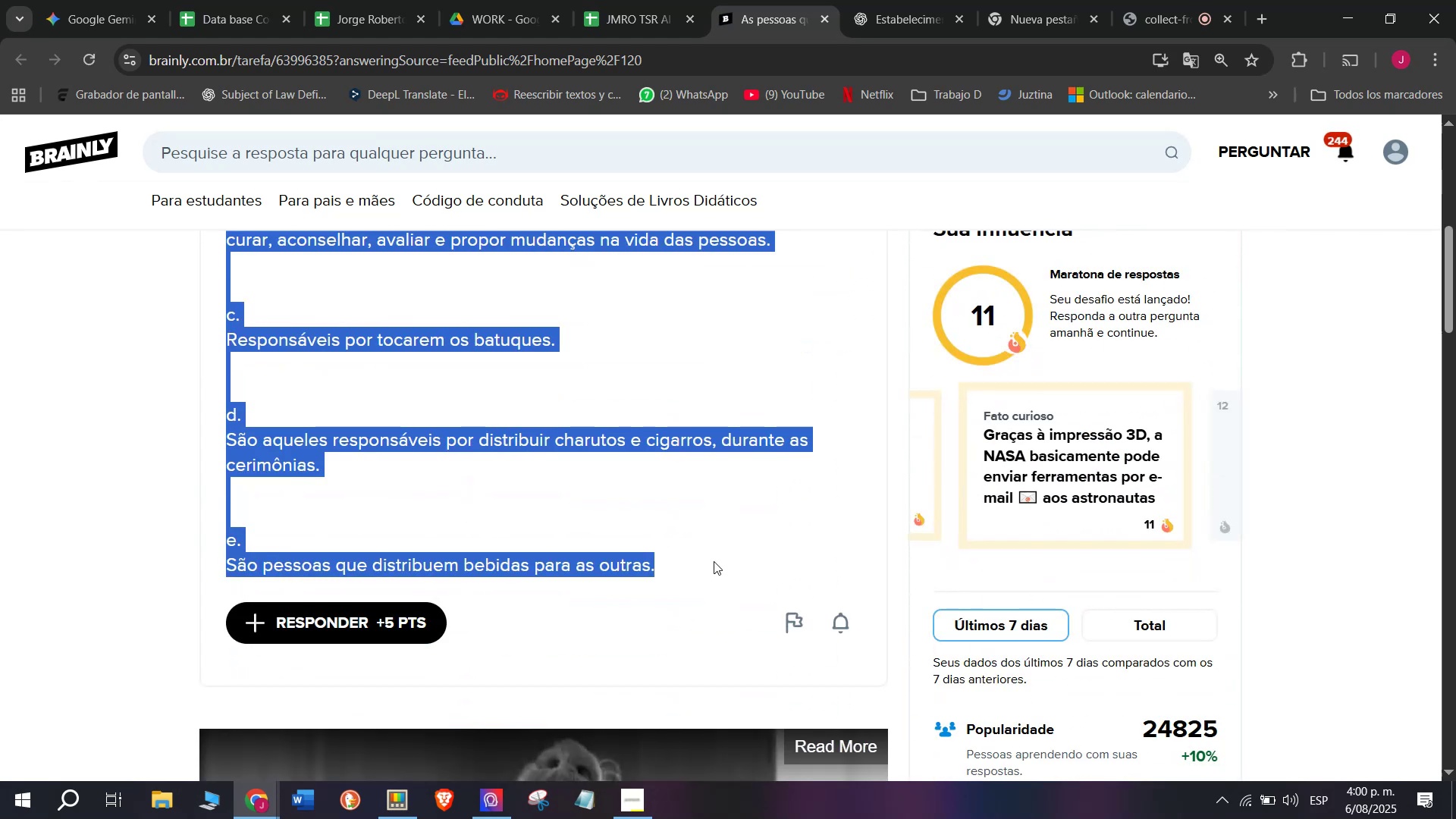 
key(Break)
 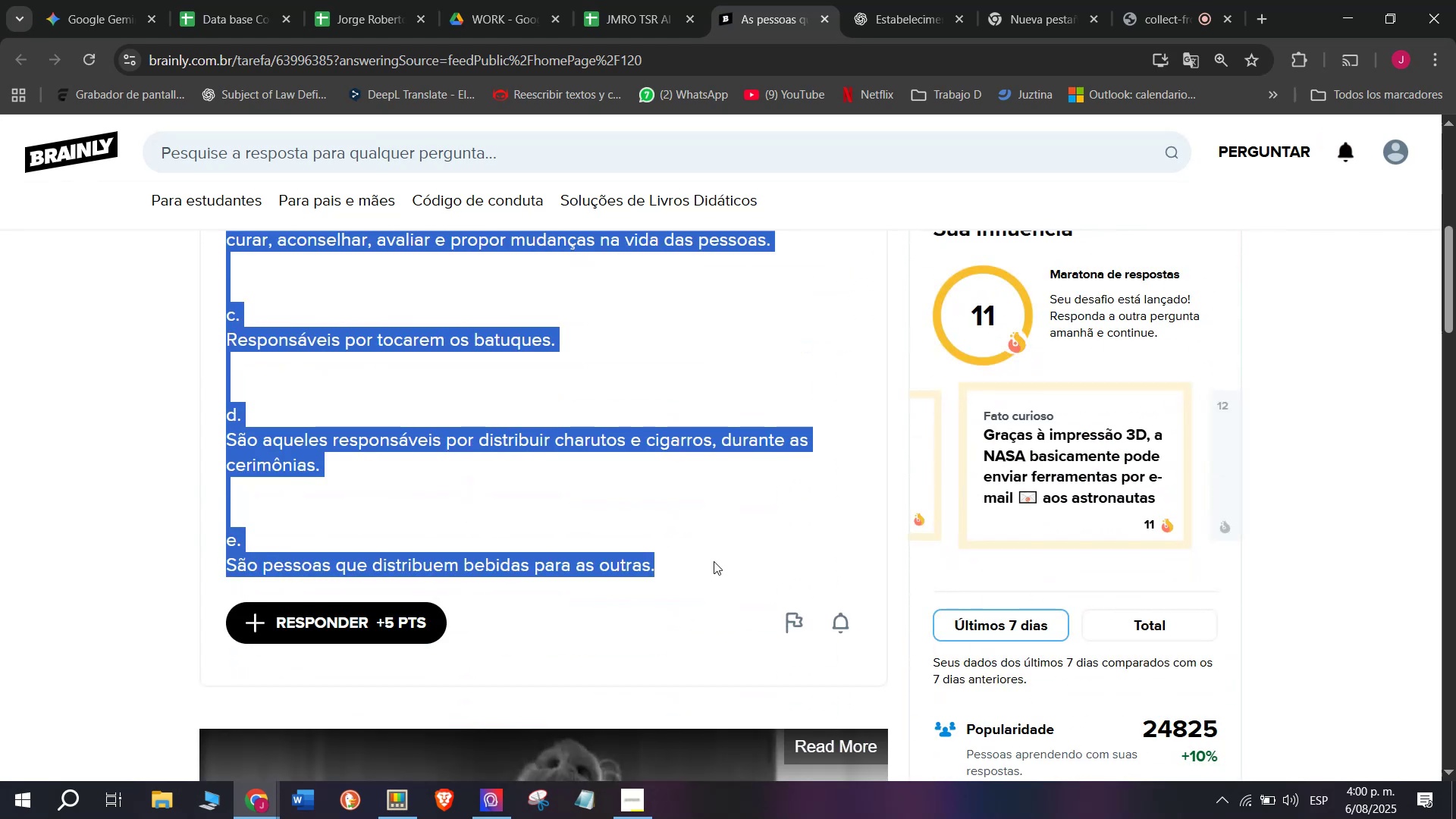 
key(Control+C)
 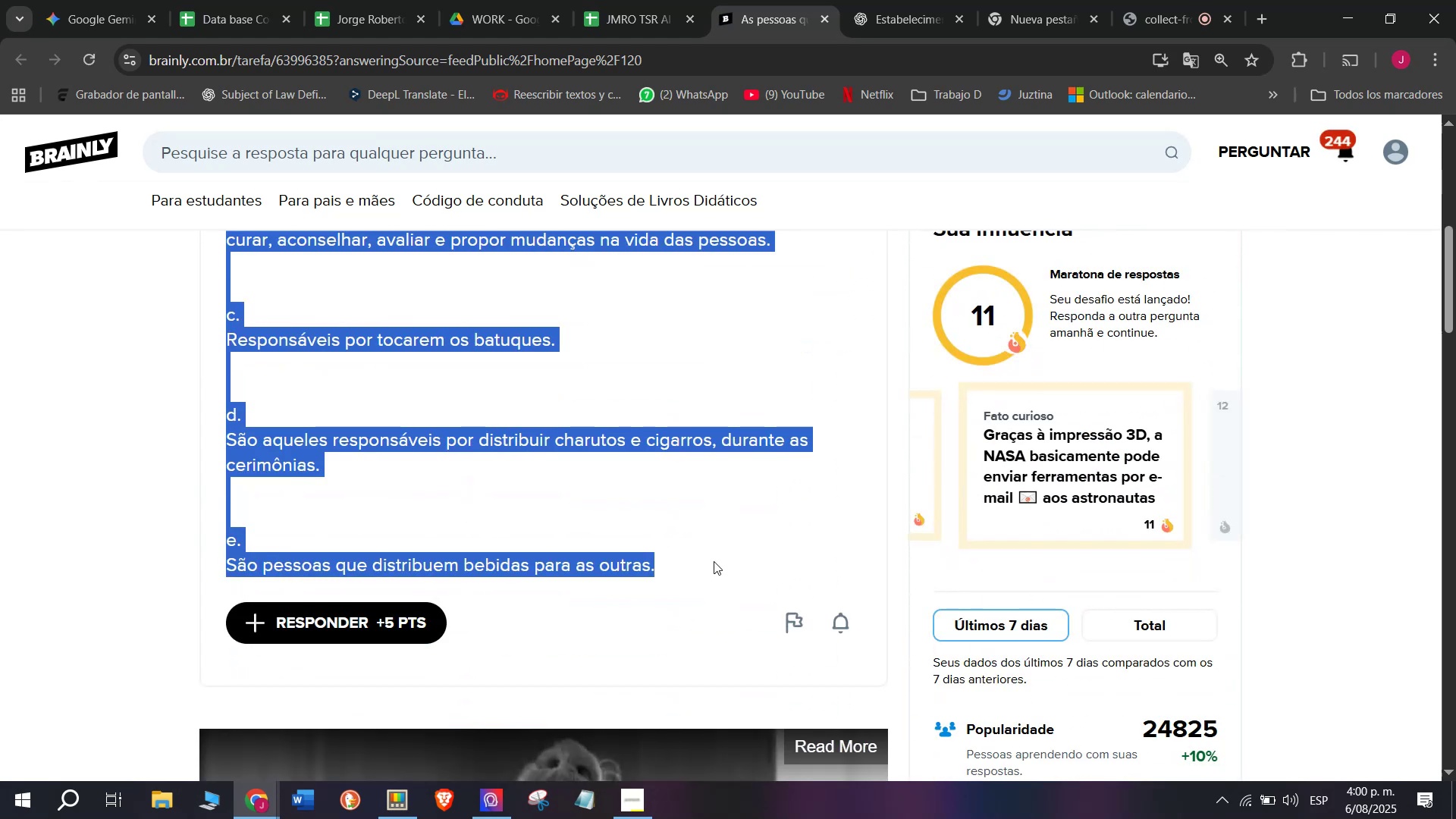 
key(Control+ControlLeft)
 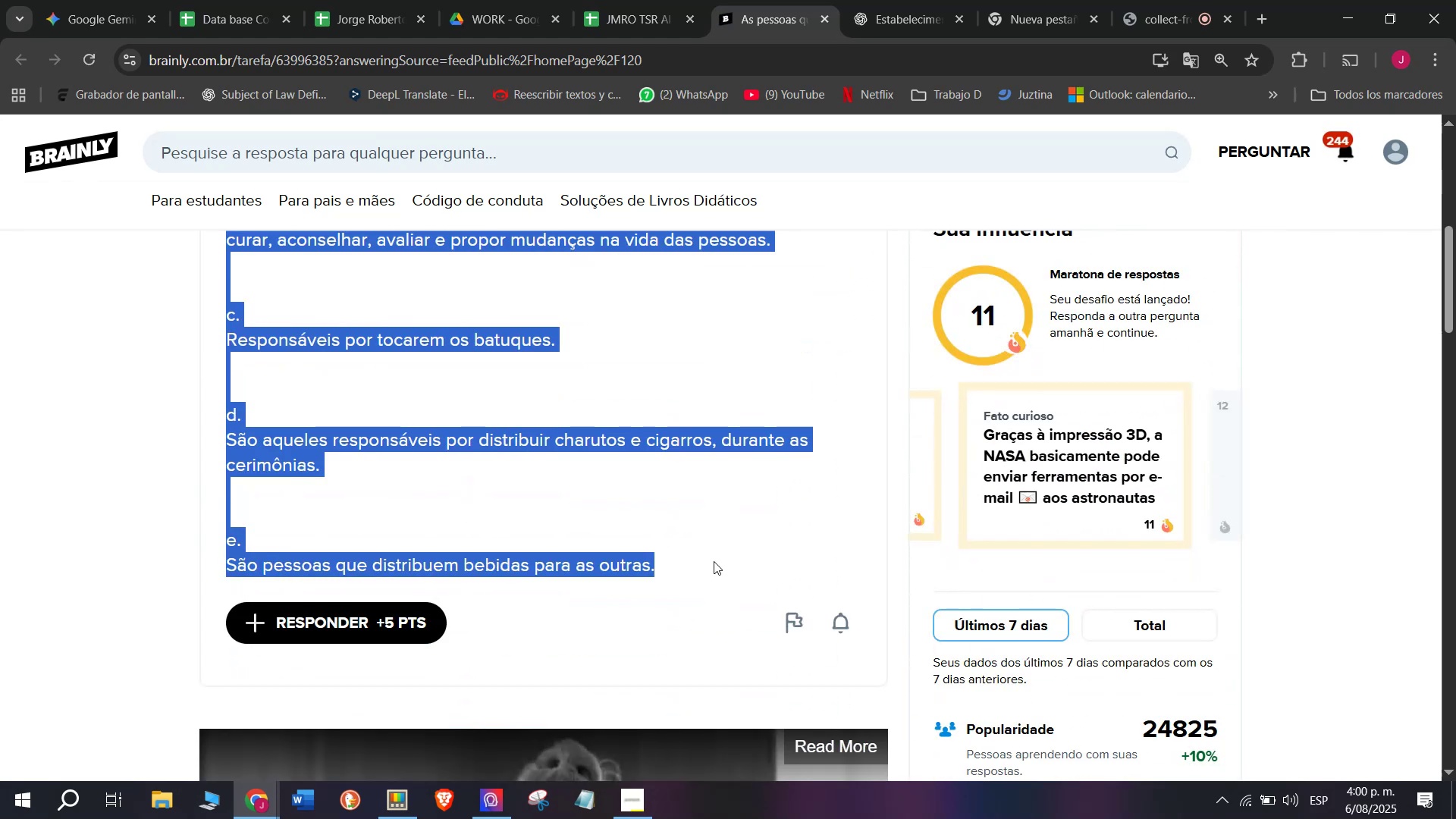 
key(Break)
 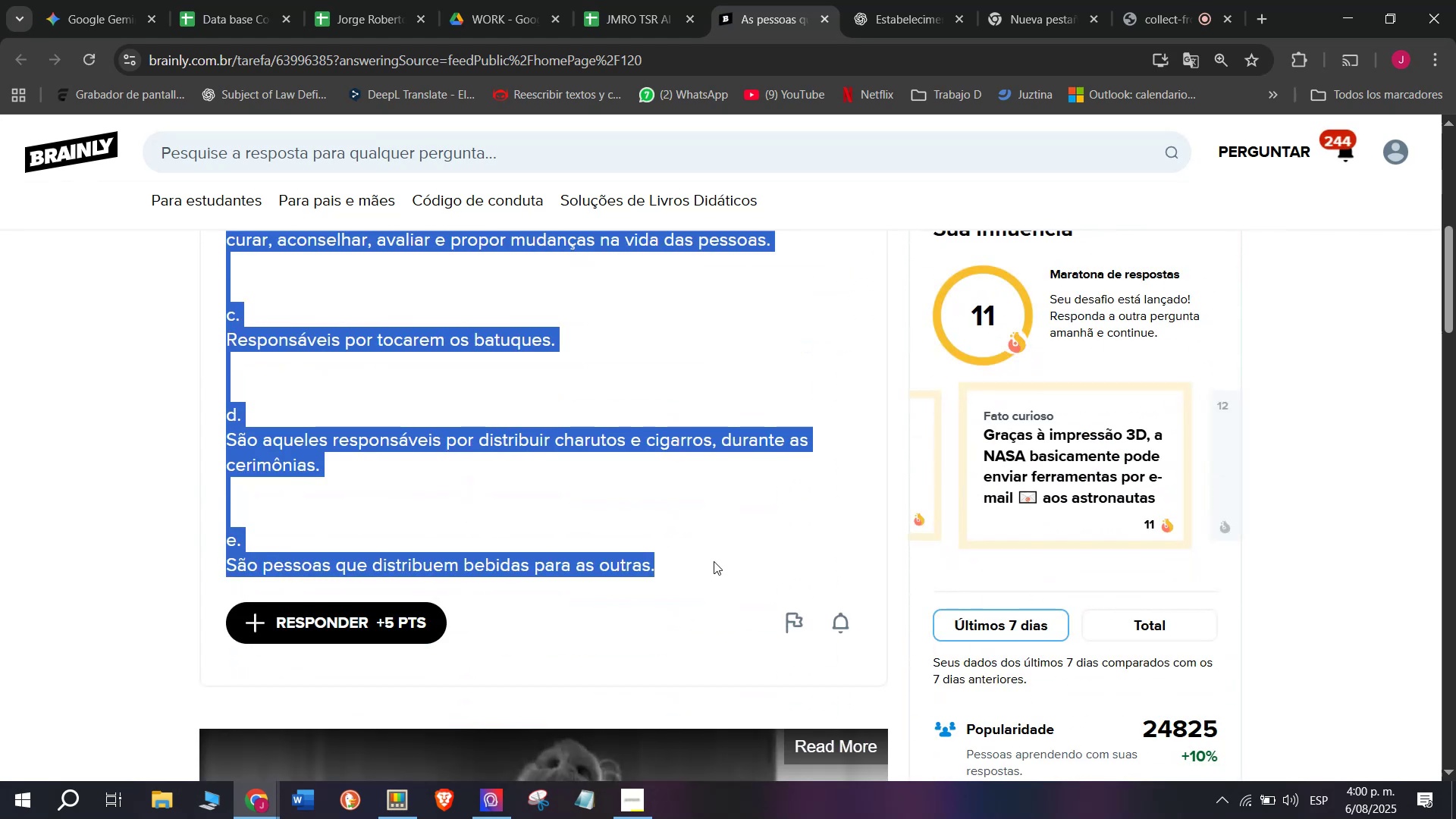 
key(Control+C)
 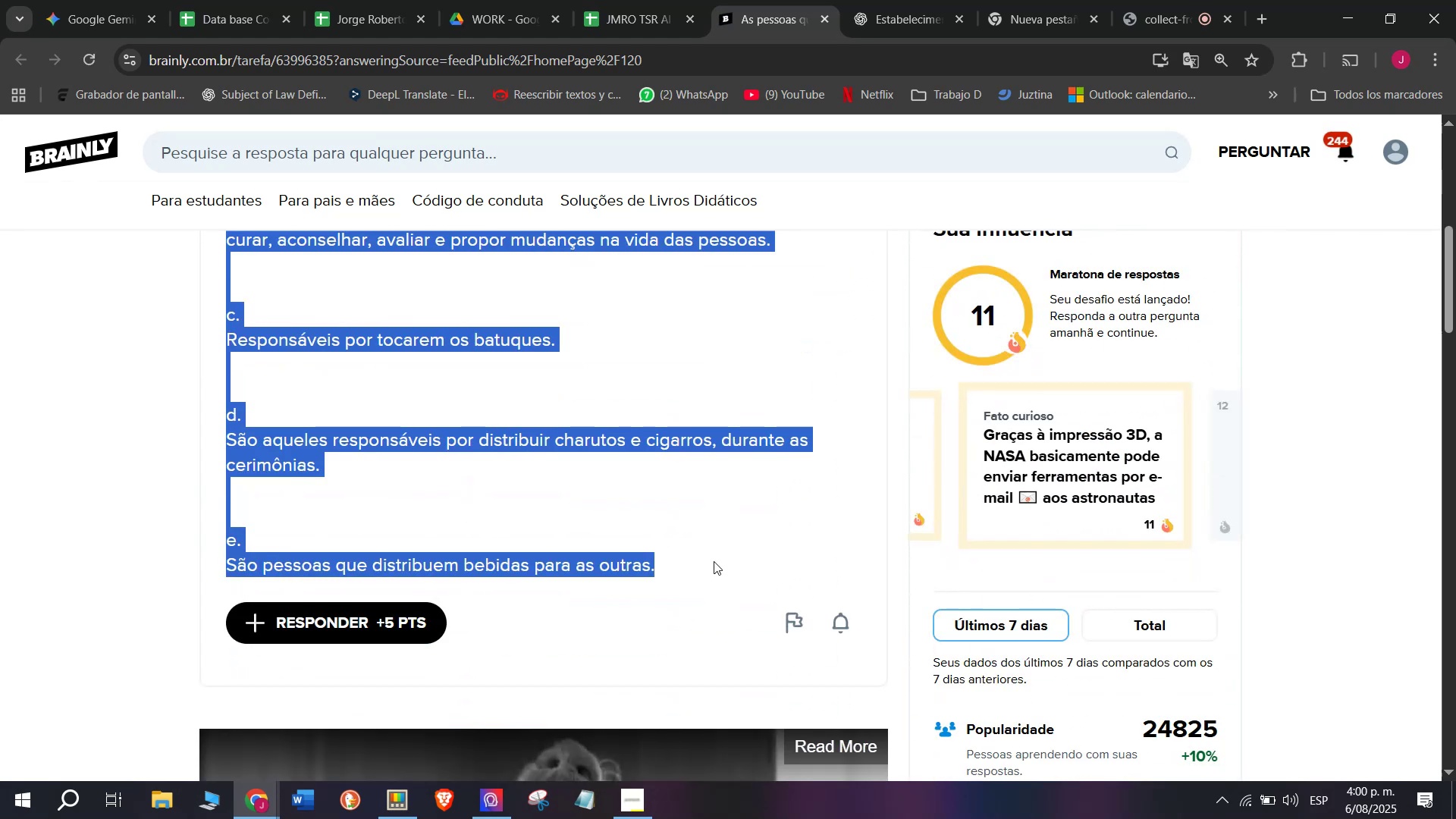 
key(Break)
 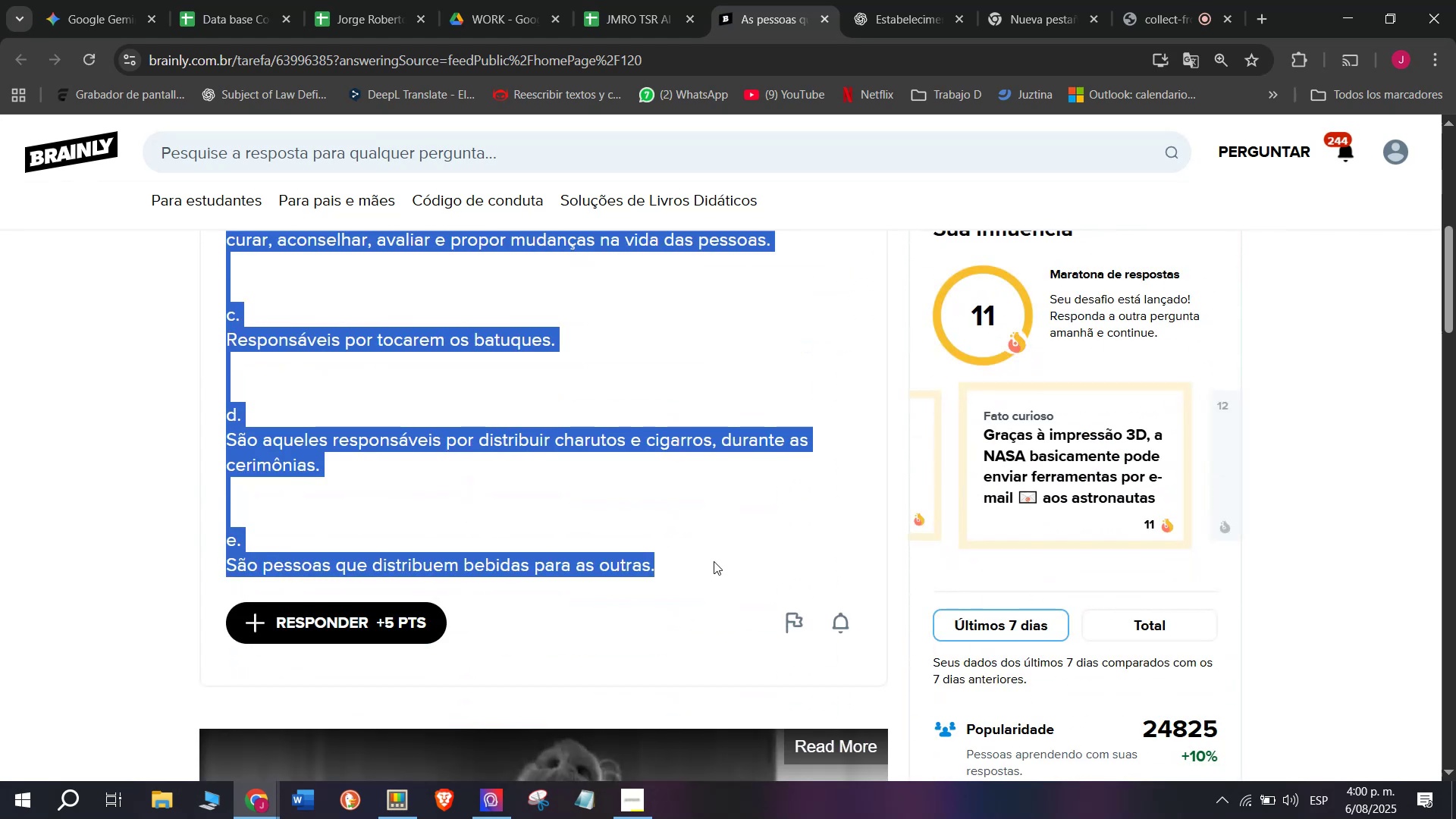 
key(Control+ControlLeft)
 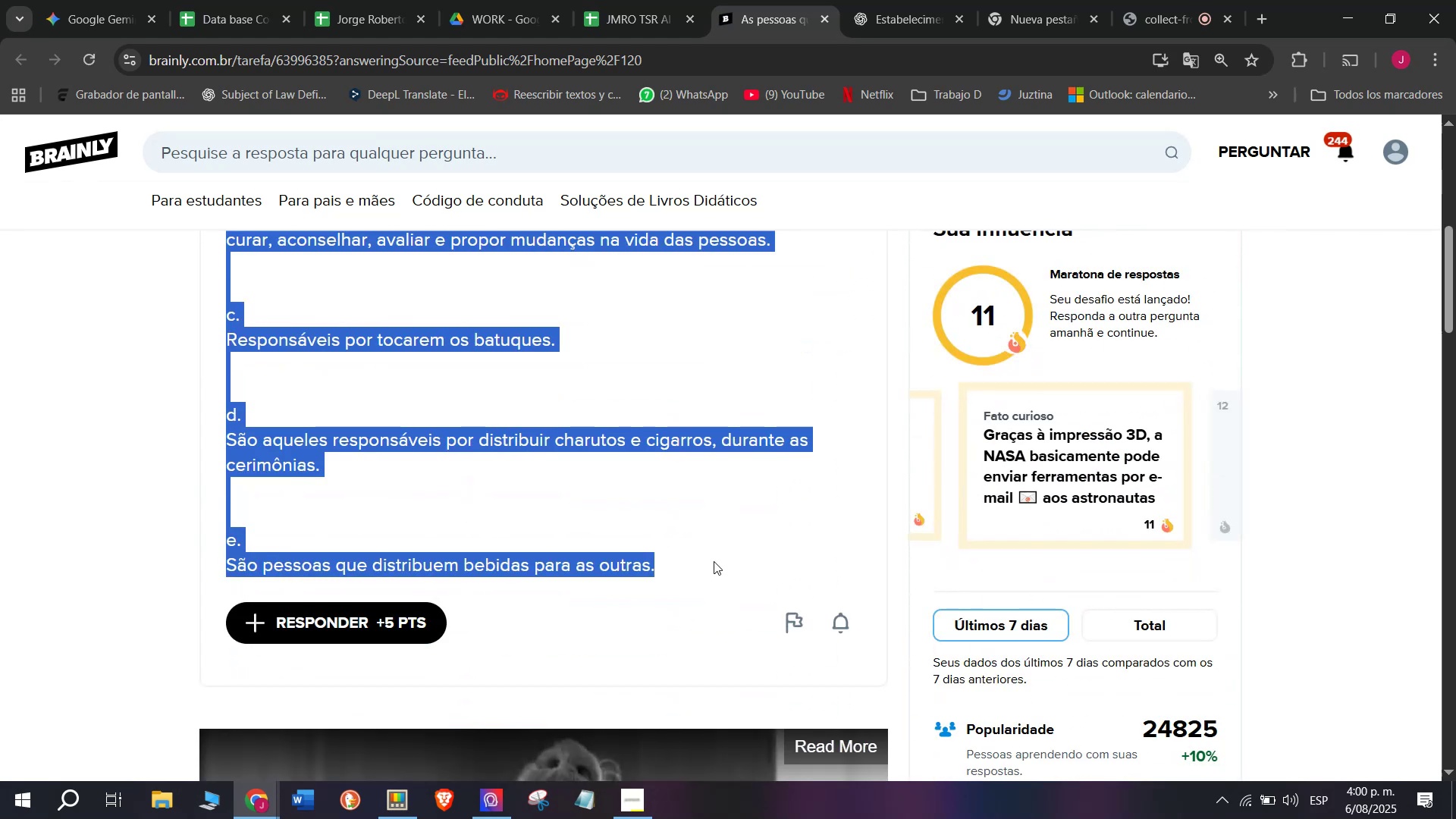 
key(Control+C)
 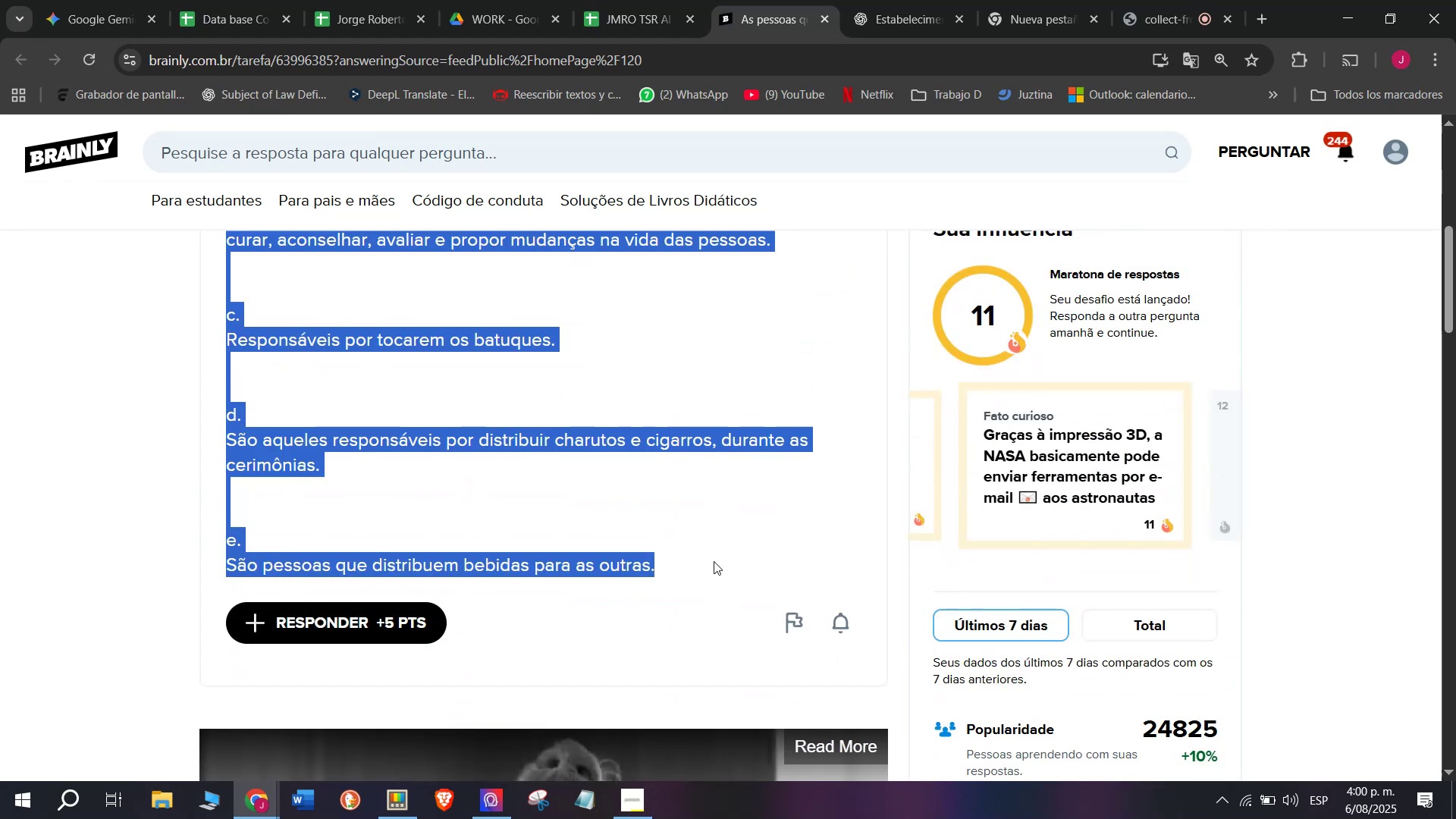 
key(Break)
 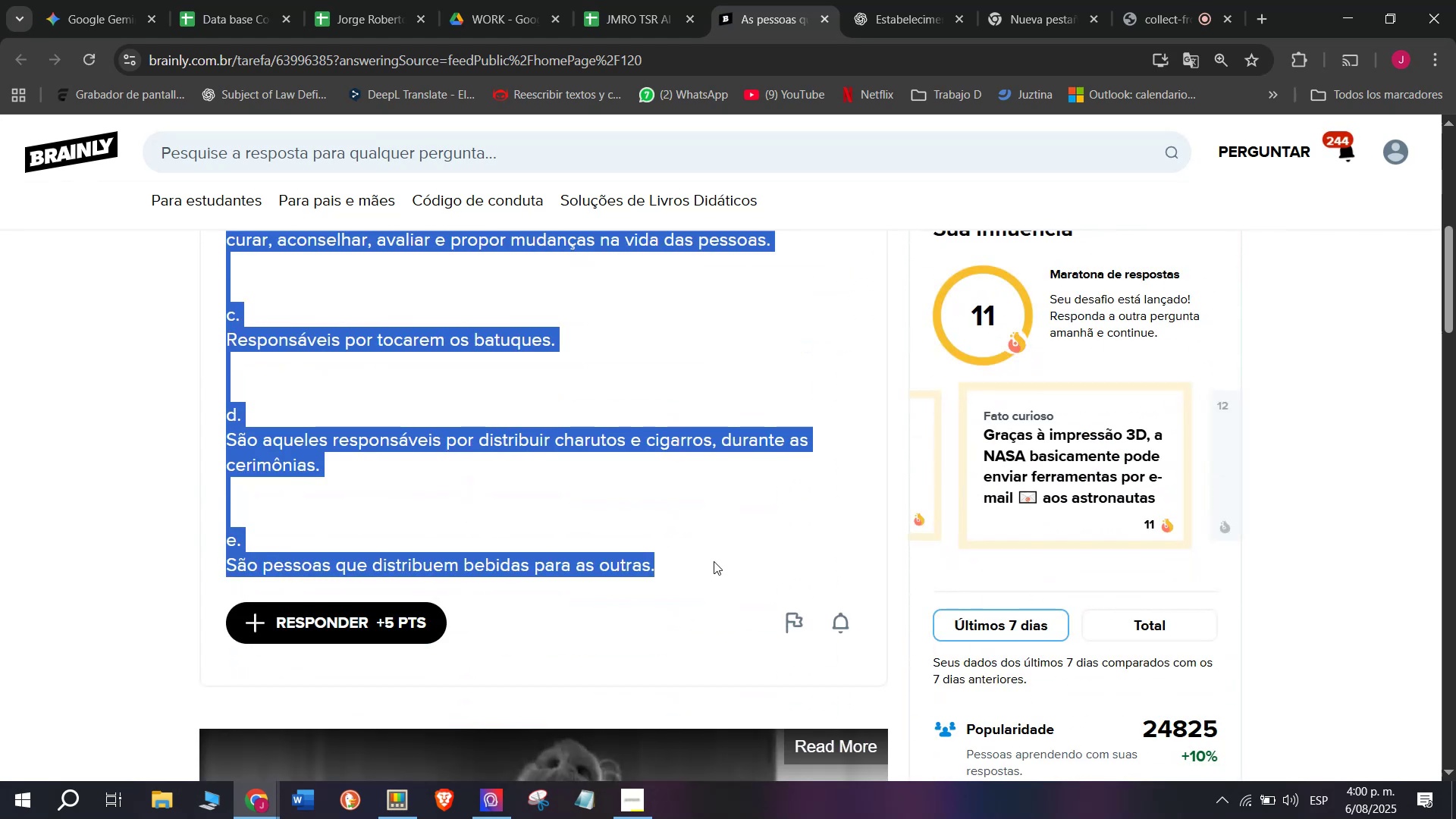 
key(Control+ControlLeft)
 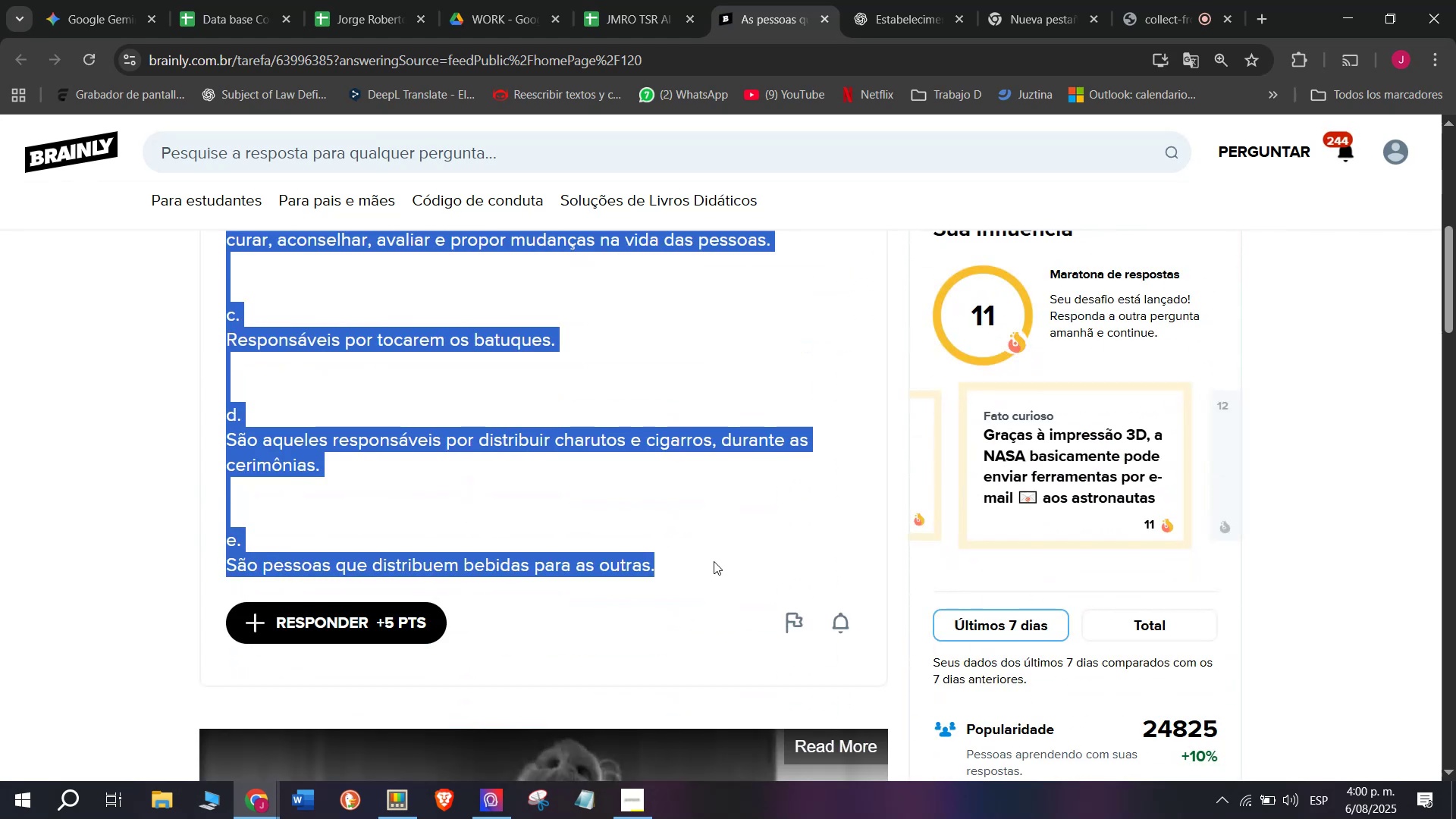 
key(Control+C)
 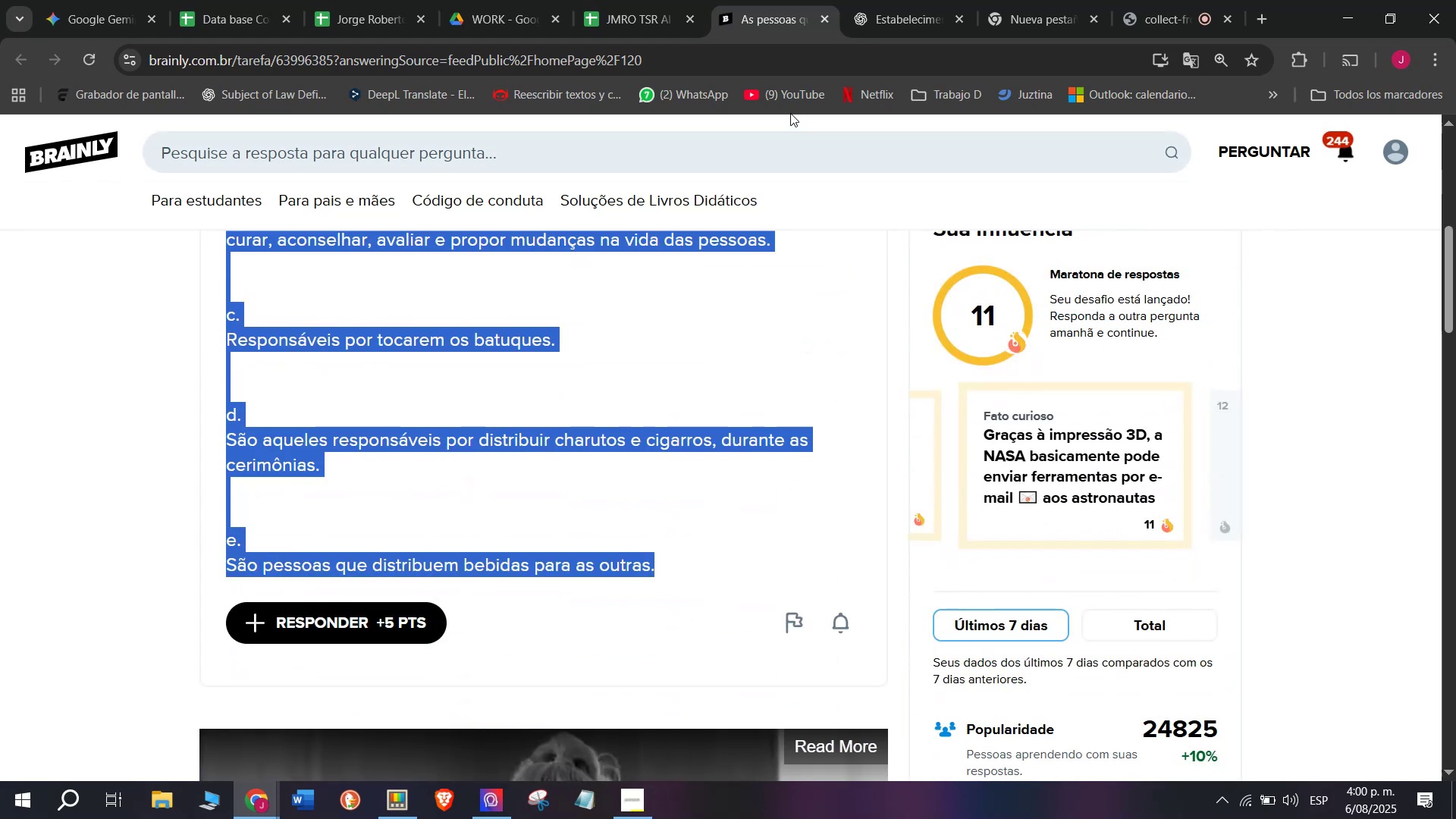 
left_click([670, 0])
 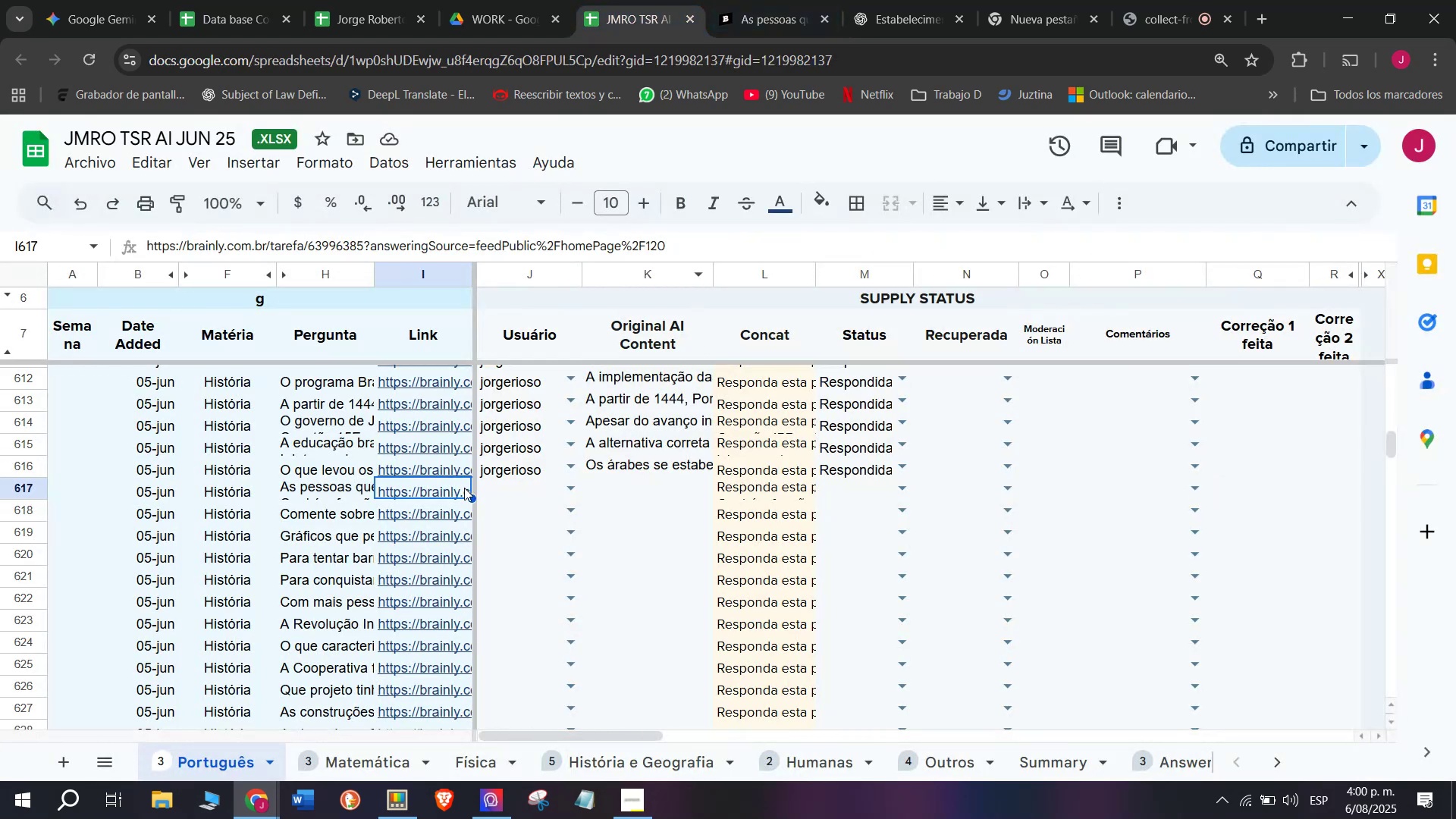 
left_click([522, 496])
 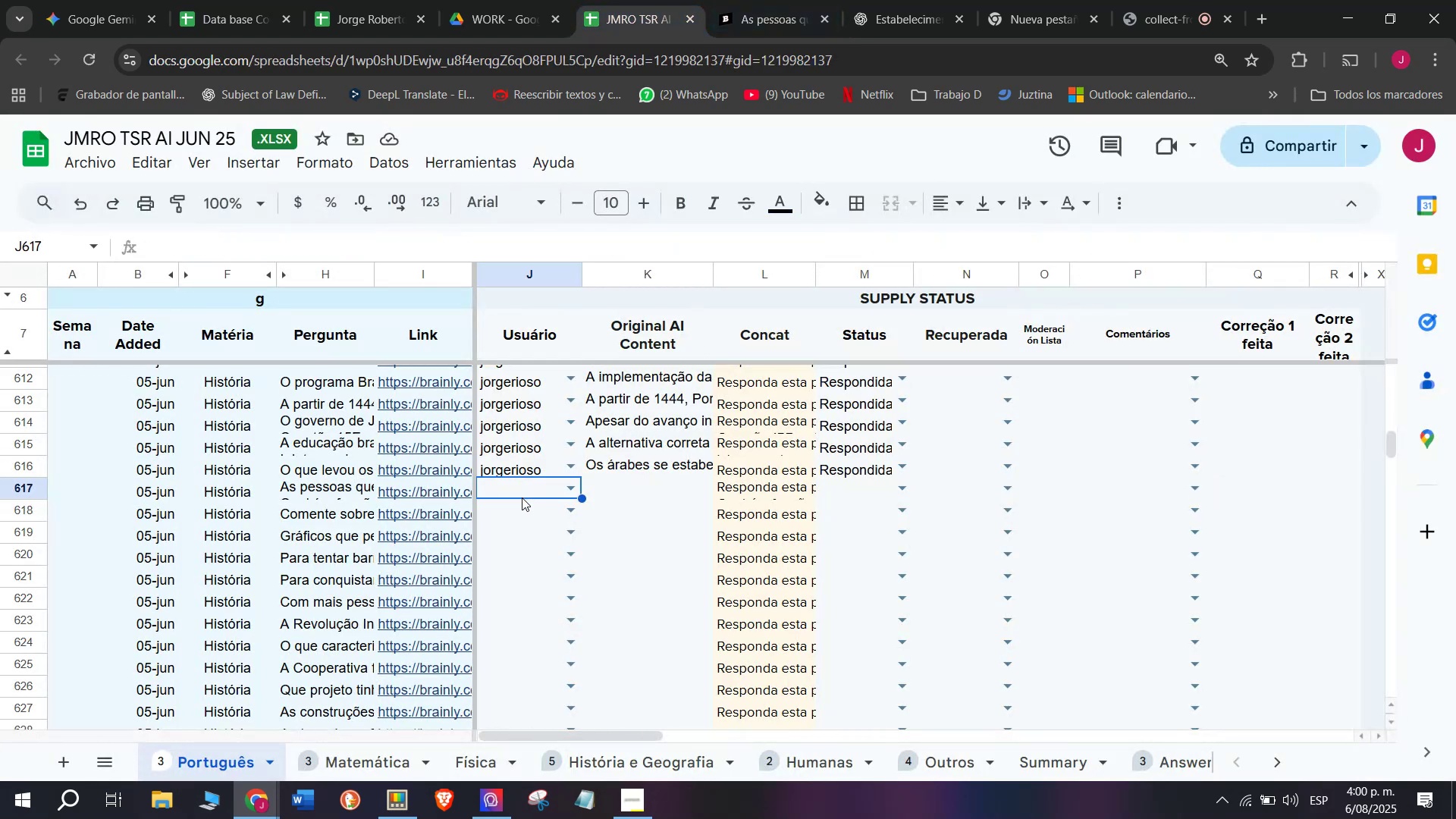 
key(J)
 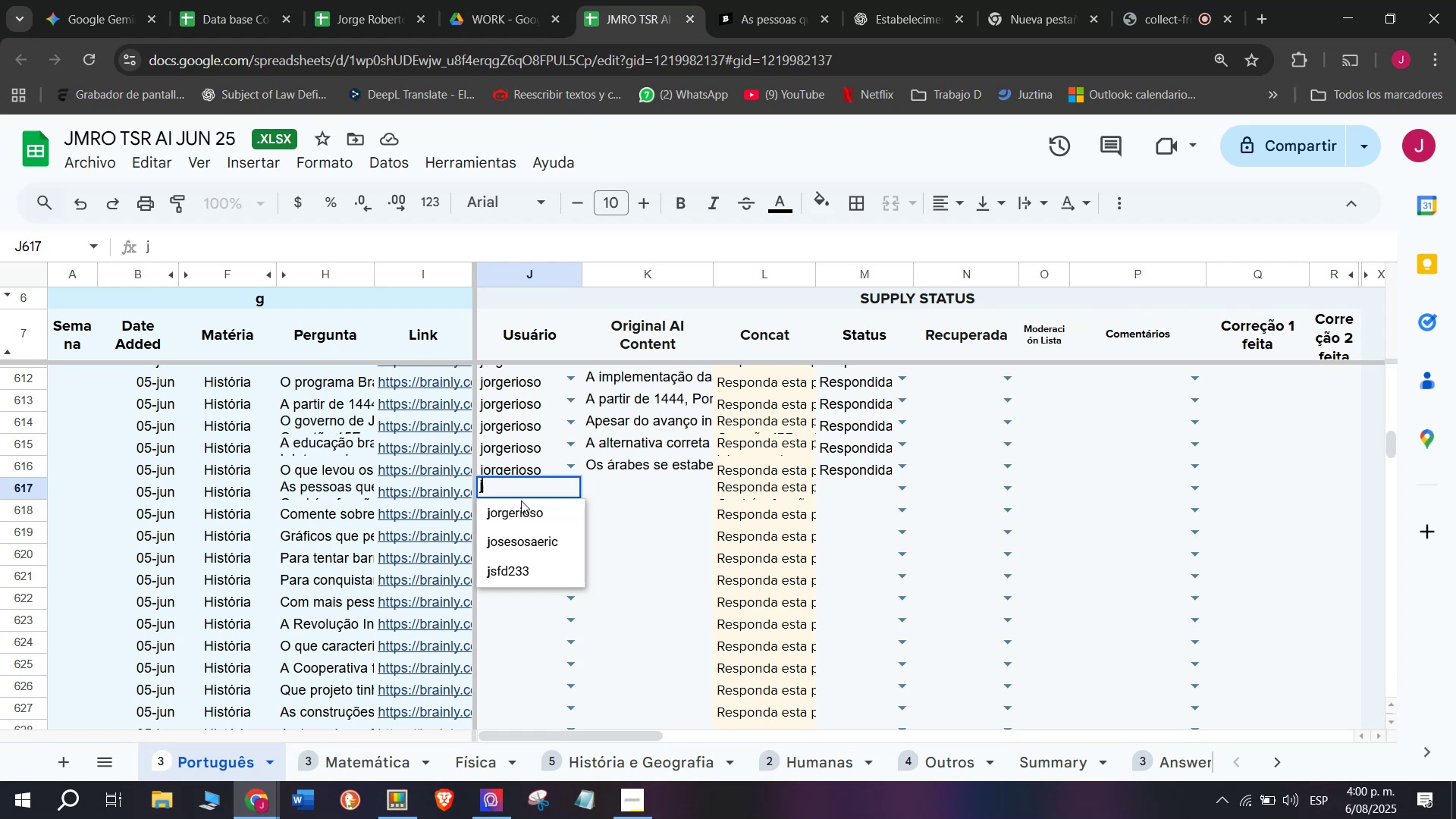 
left_click([516, 517])
 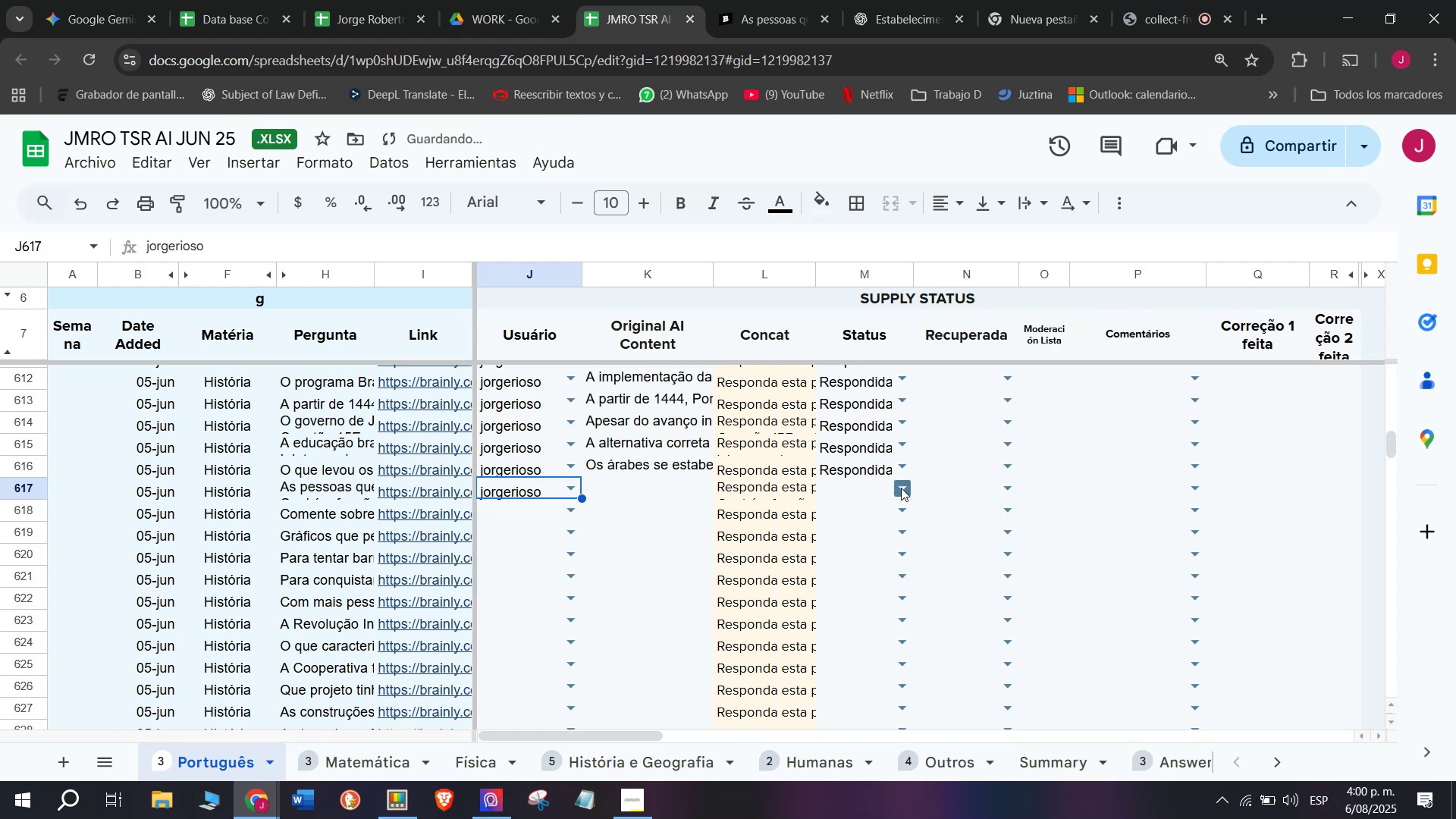 
left_click([902, 488])
 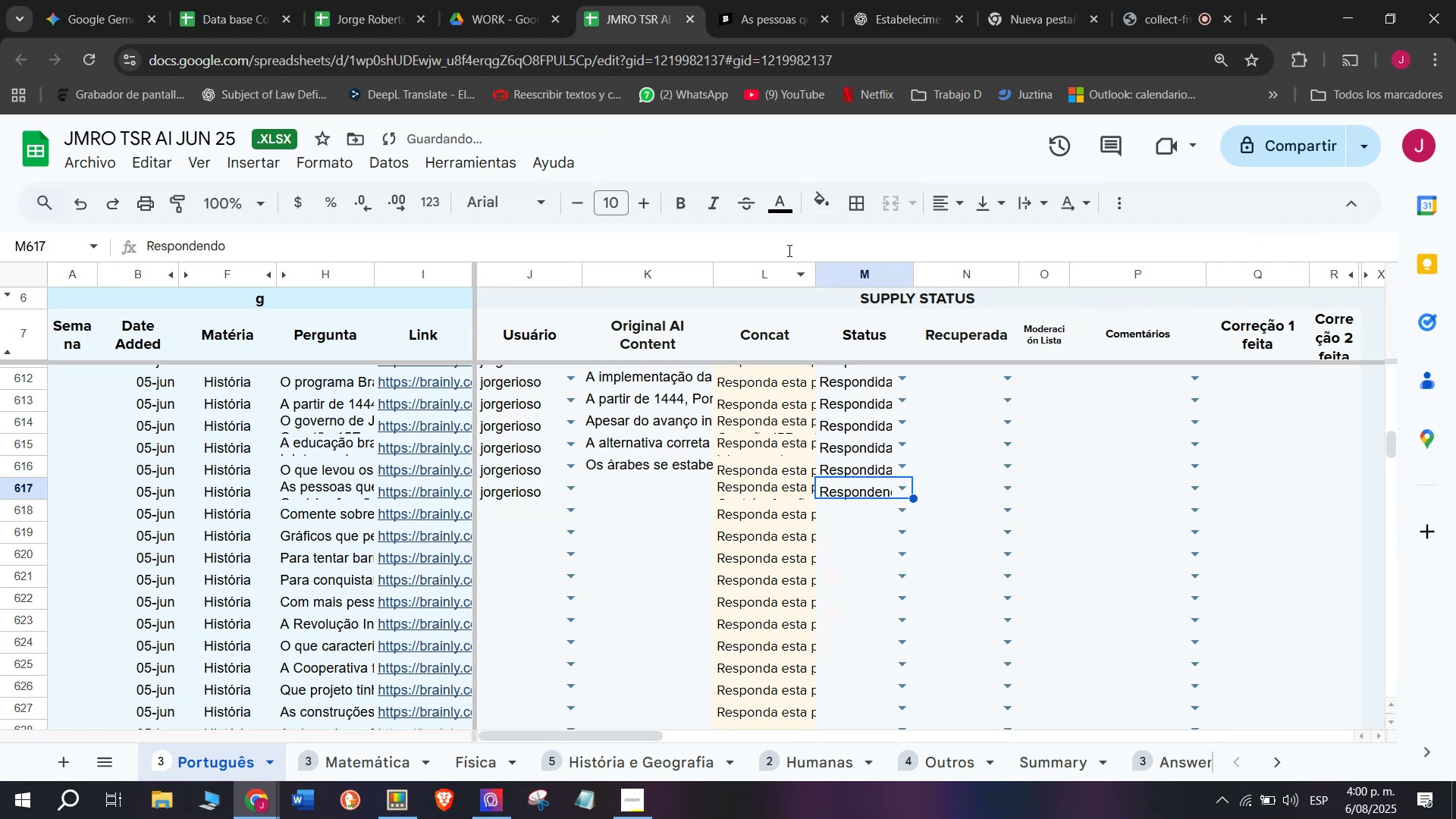 
left_click([761, 0])
 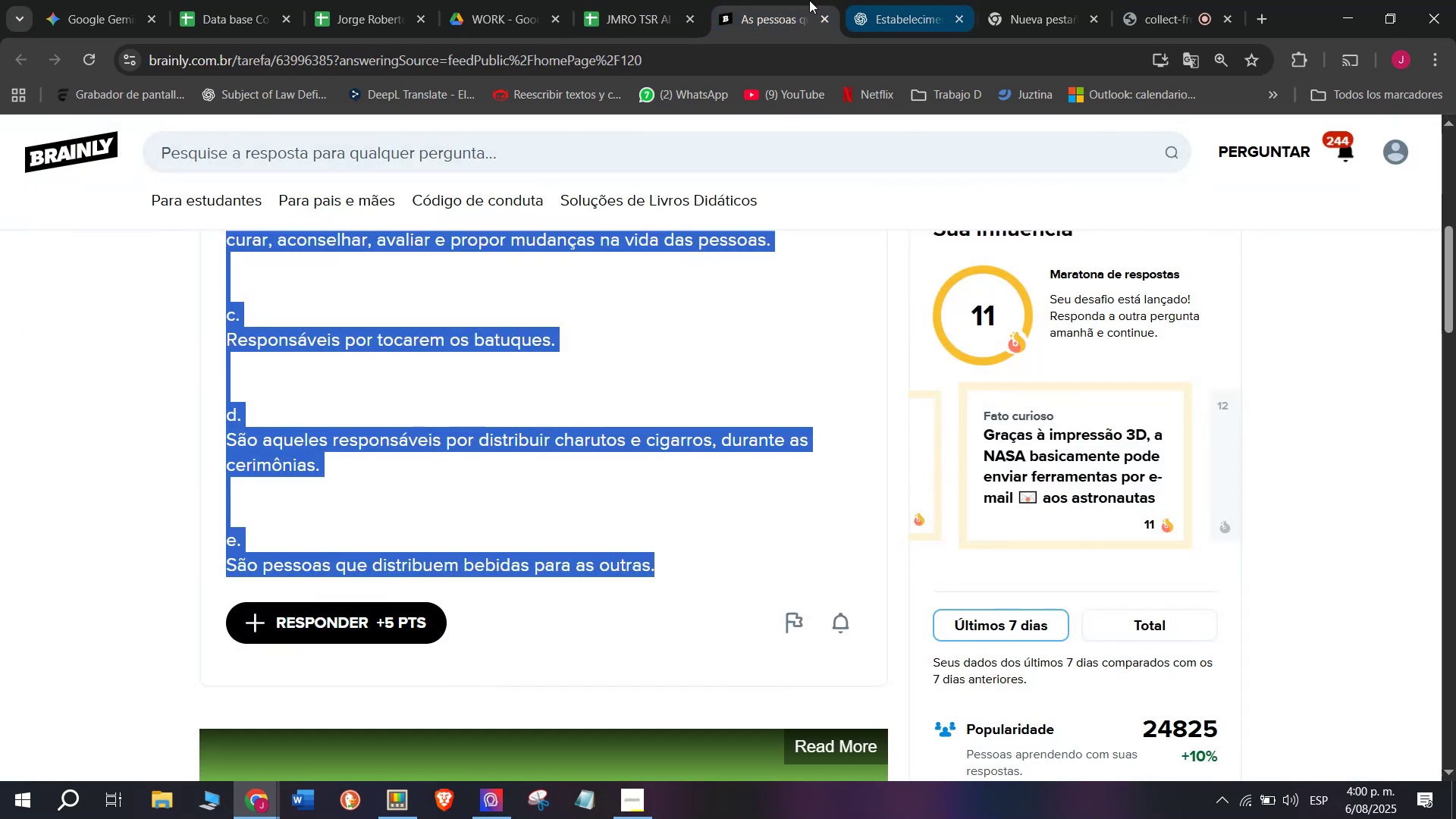 
left_click([610, 0])
 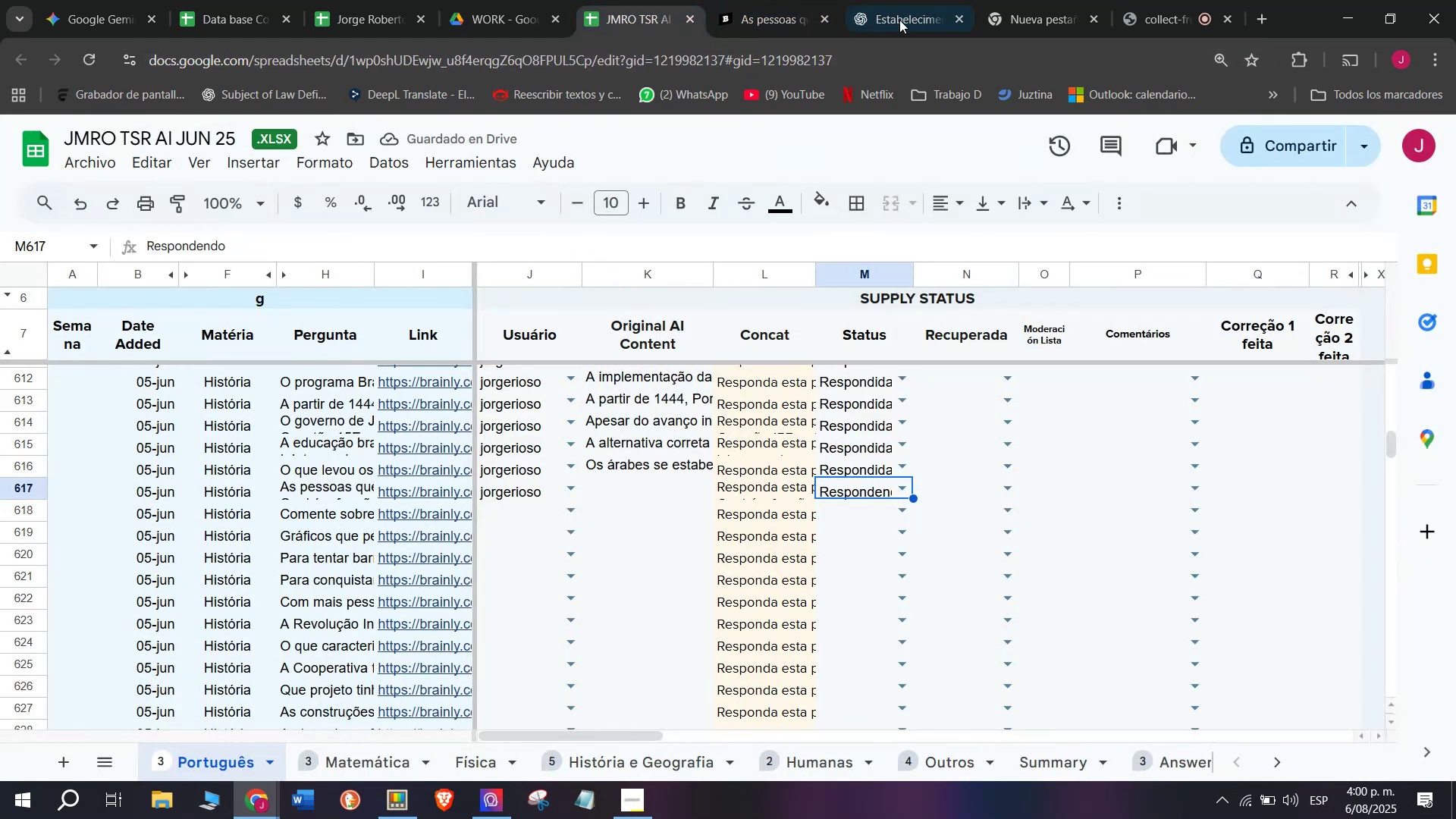 
left_click([905, 0])
 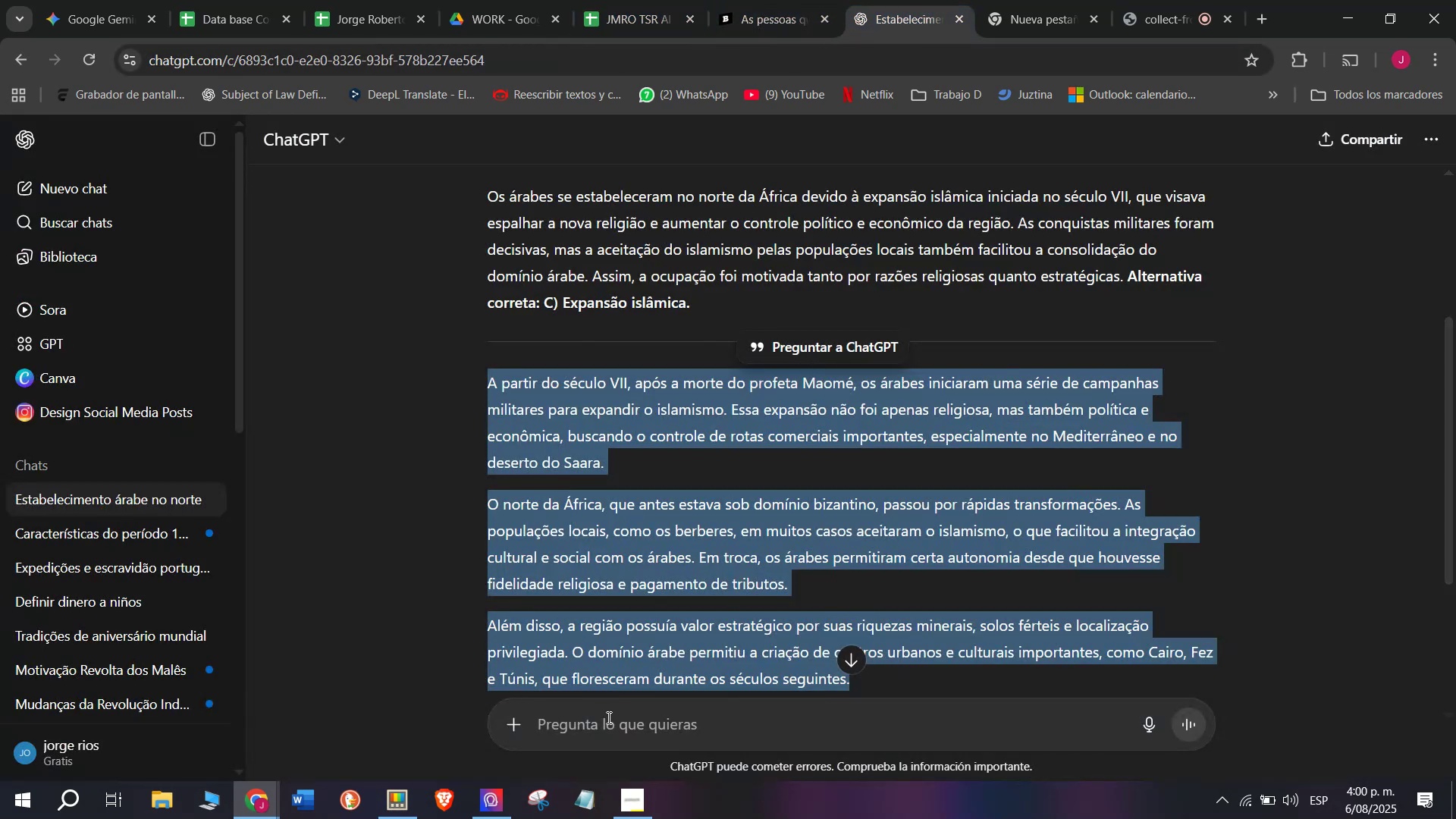 
left_click([607, 718])
 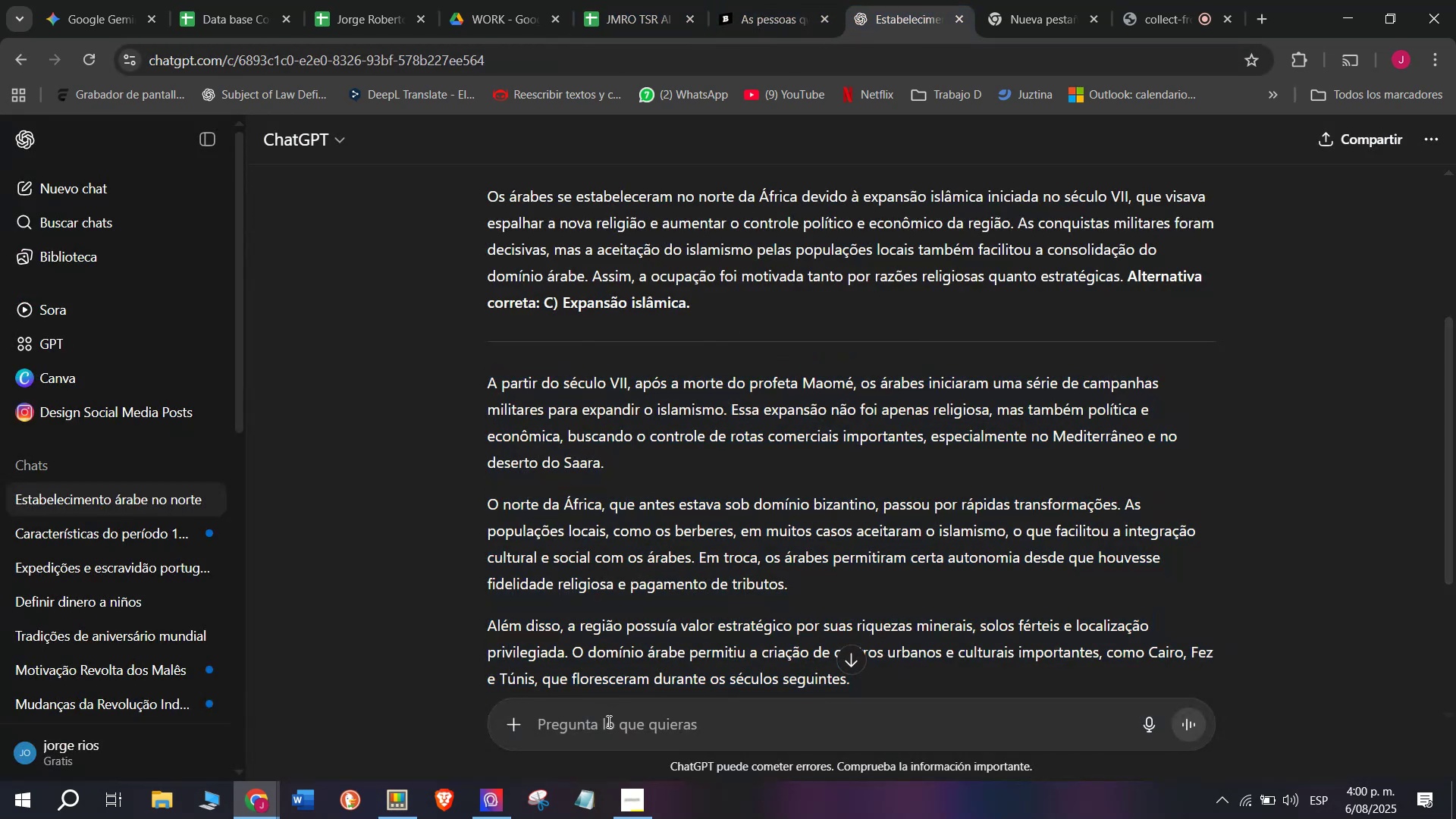 
key(Meta+MetaLeft)
 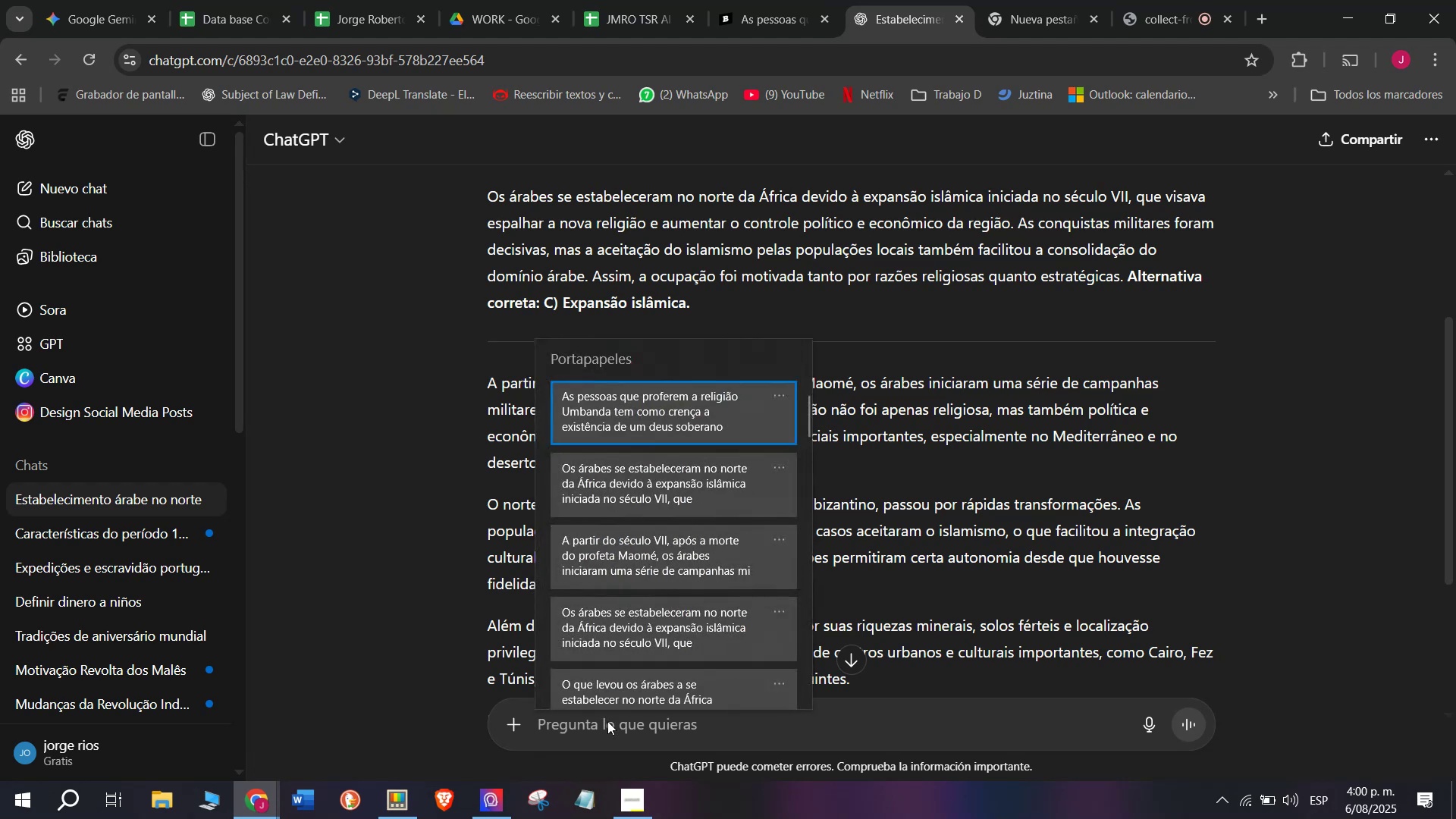 
key(C)
 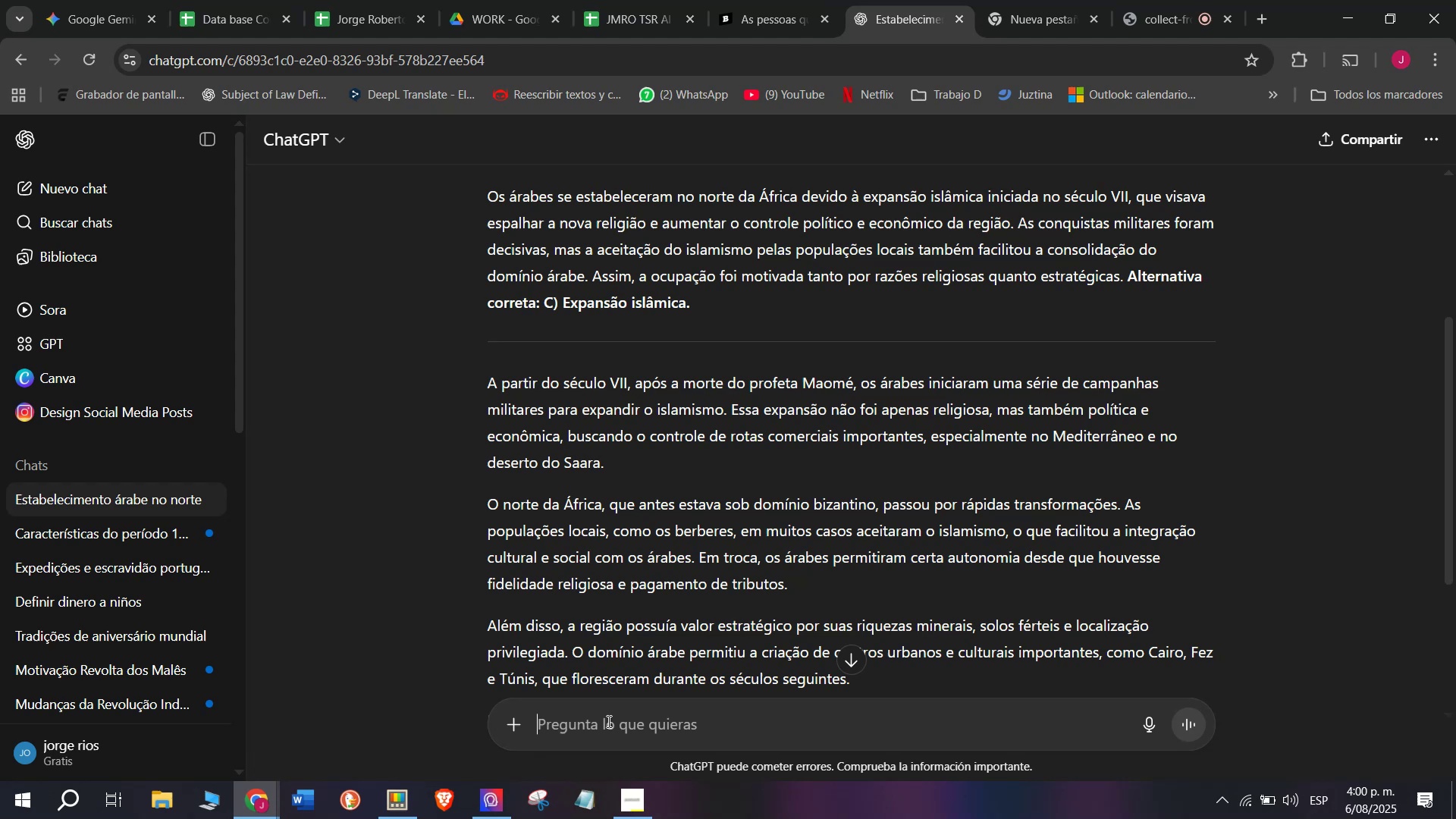 
key(Meta+V)
 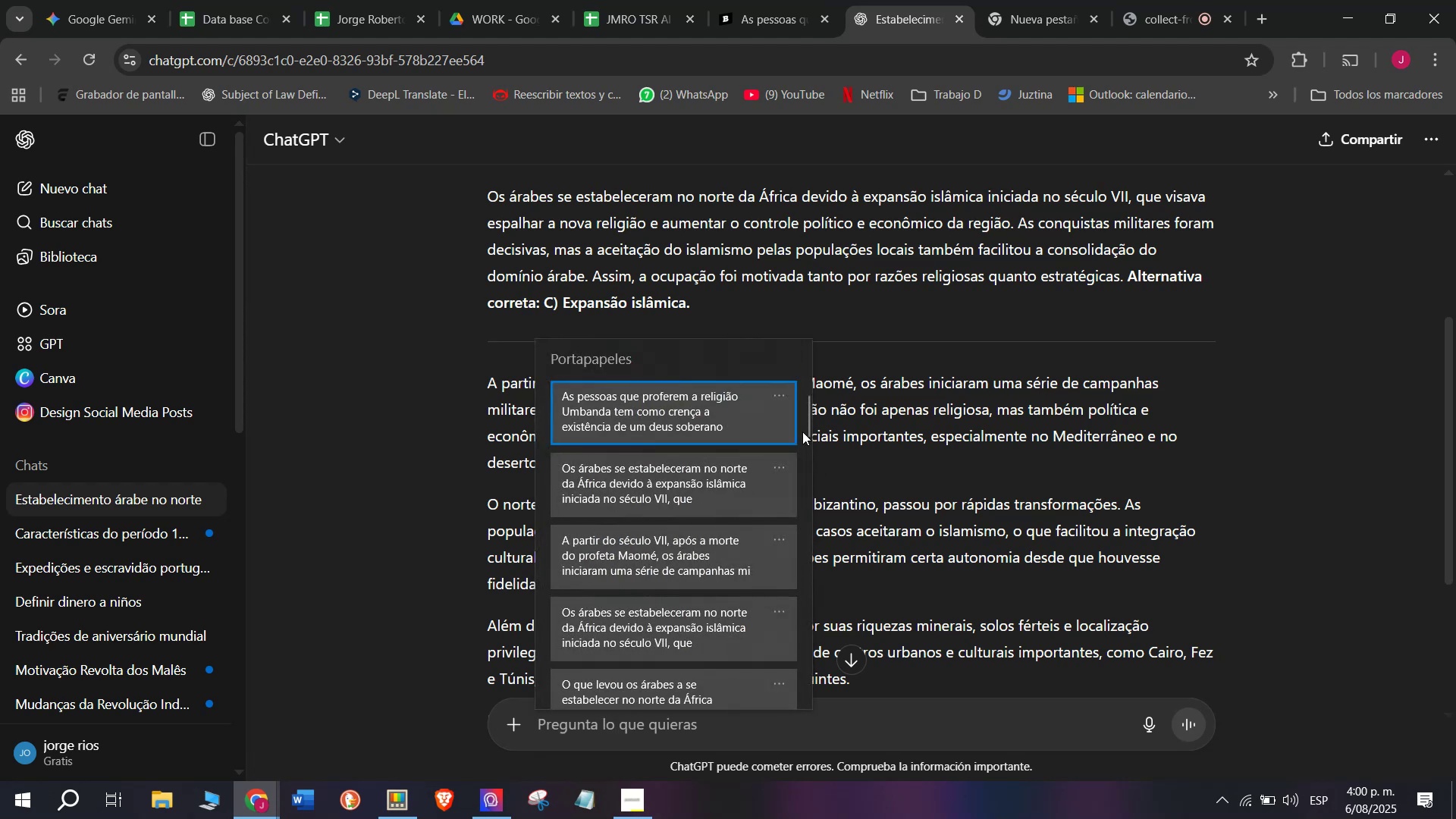 
left_click_drag(start_coordinate=[800, 428], to_coordinate=[816, 740])
 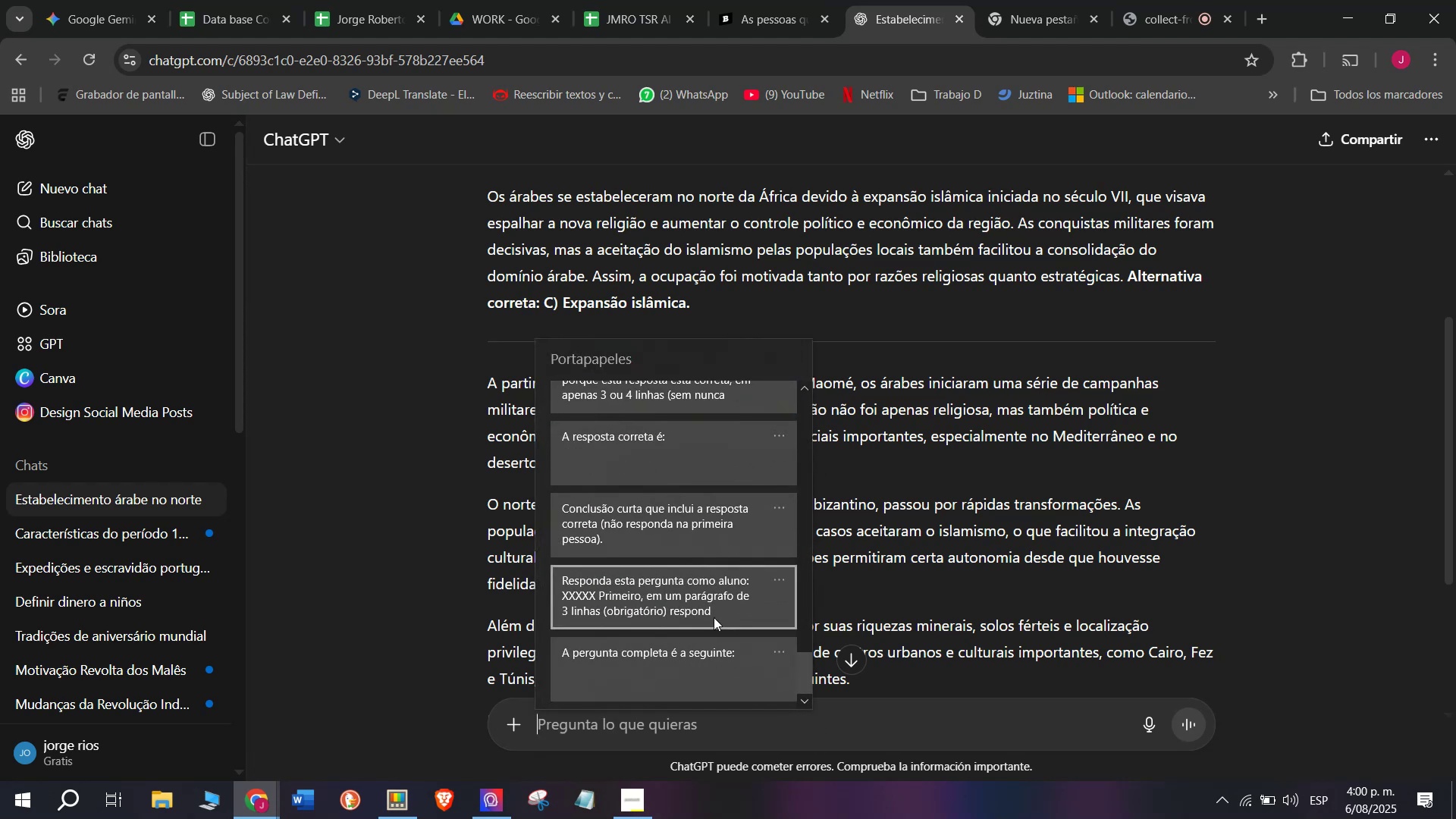 
key(Control+ControlLeft)
 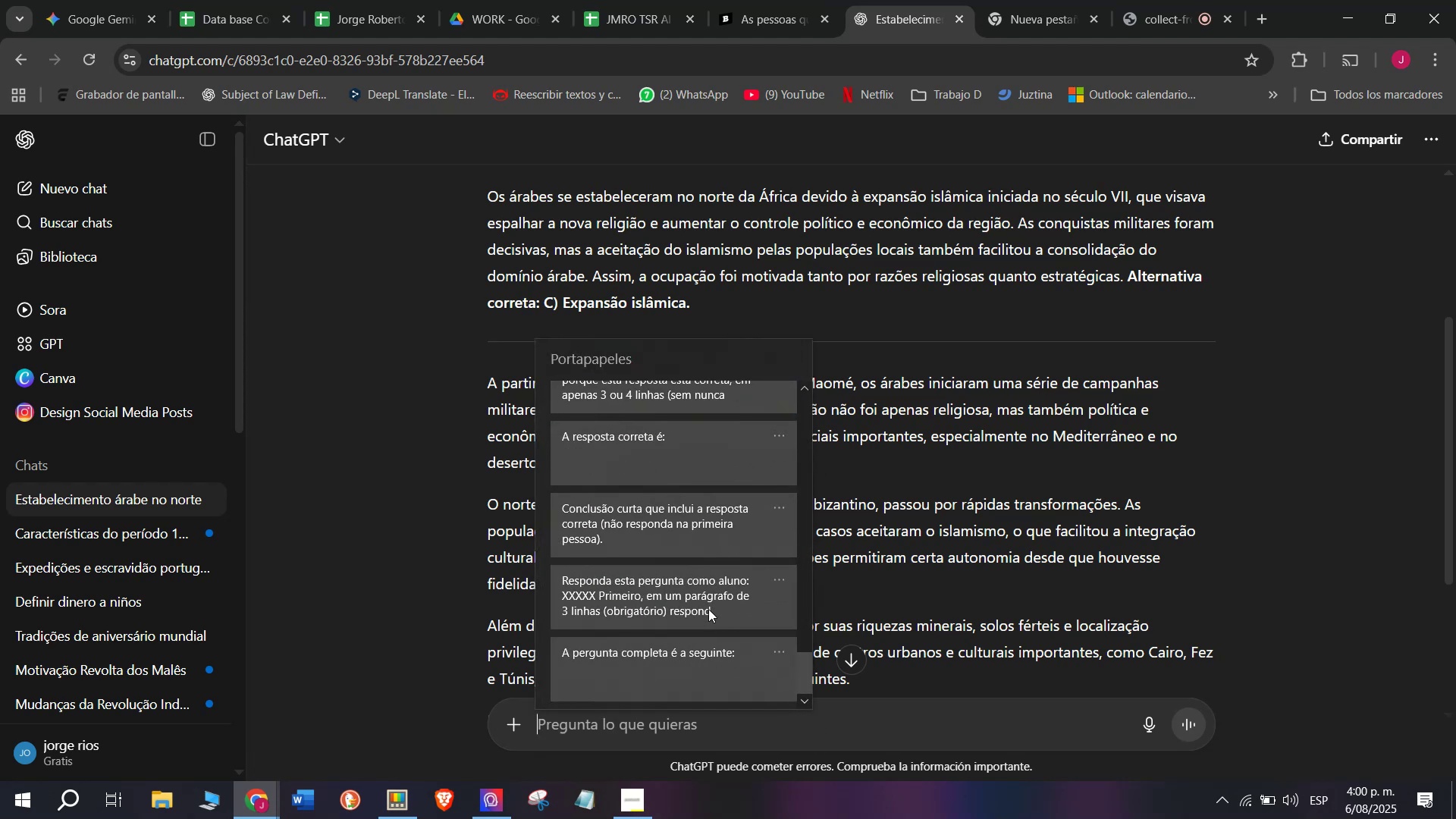 
key(Control+V)
 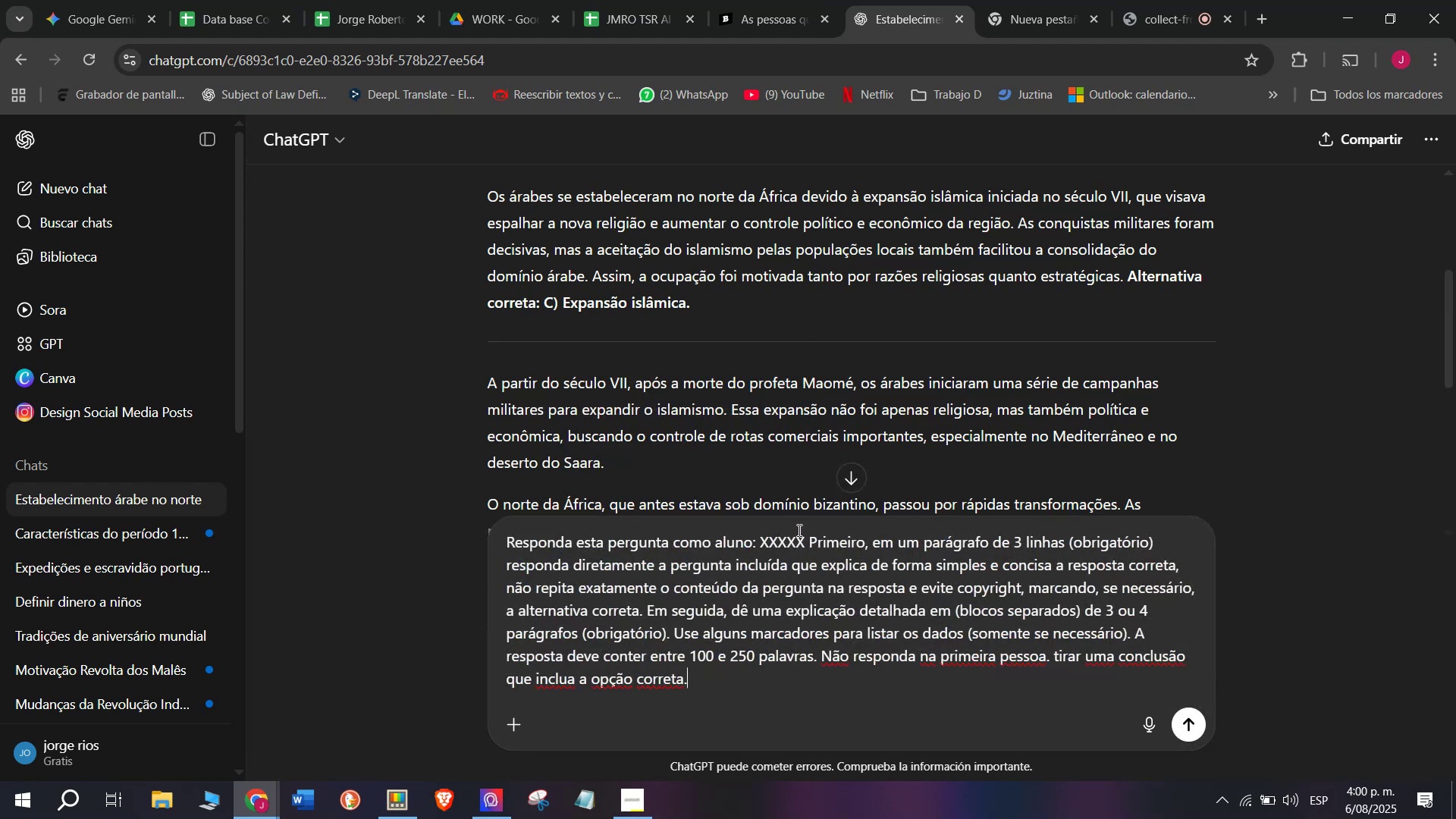 
left_click_drag(start_coordinate=[802, 537], to_coordinate=[761, 532])
 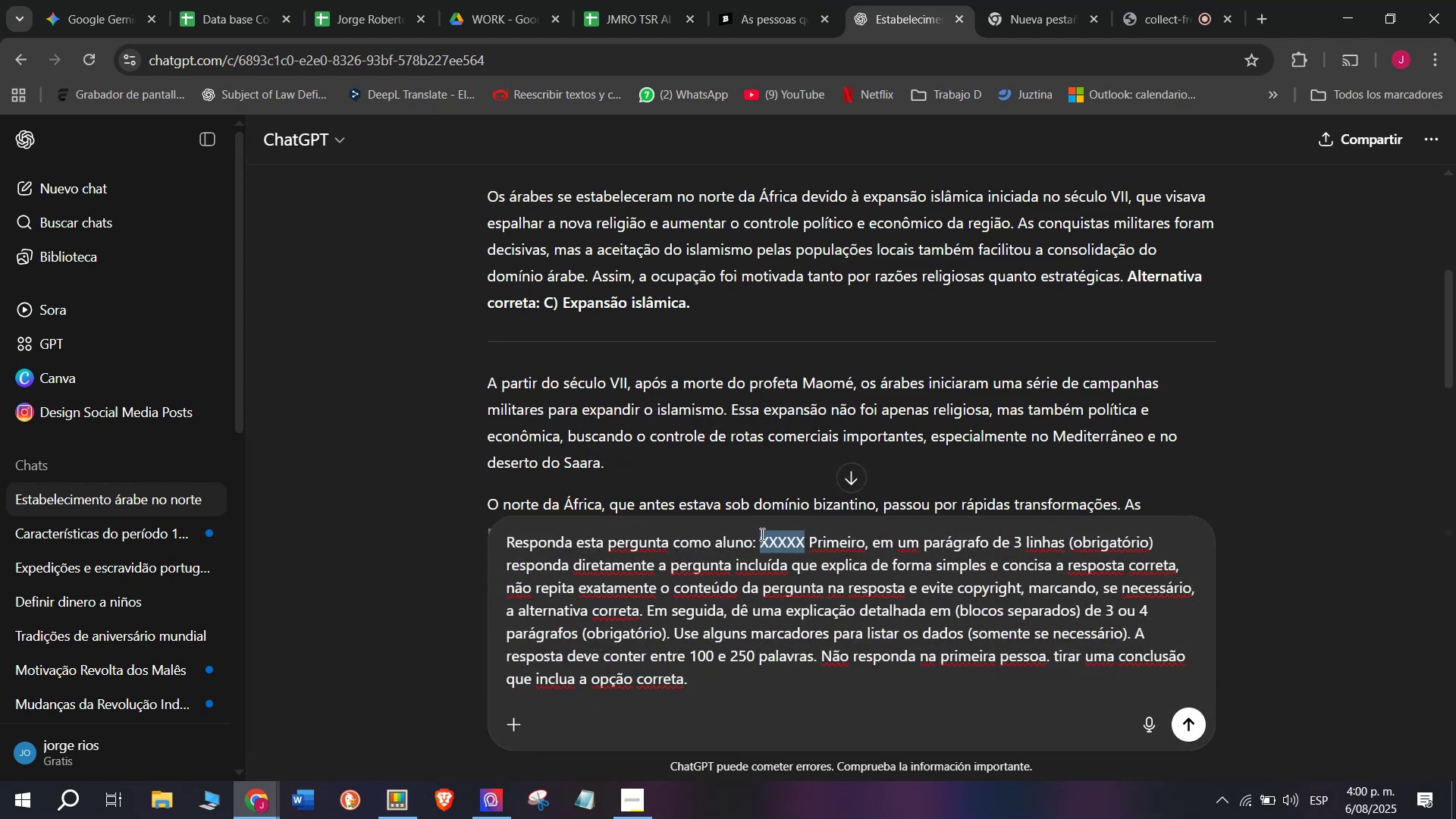 
key(Meta+MetaLeft)
 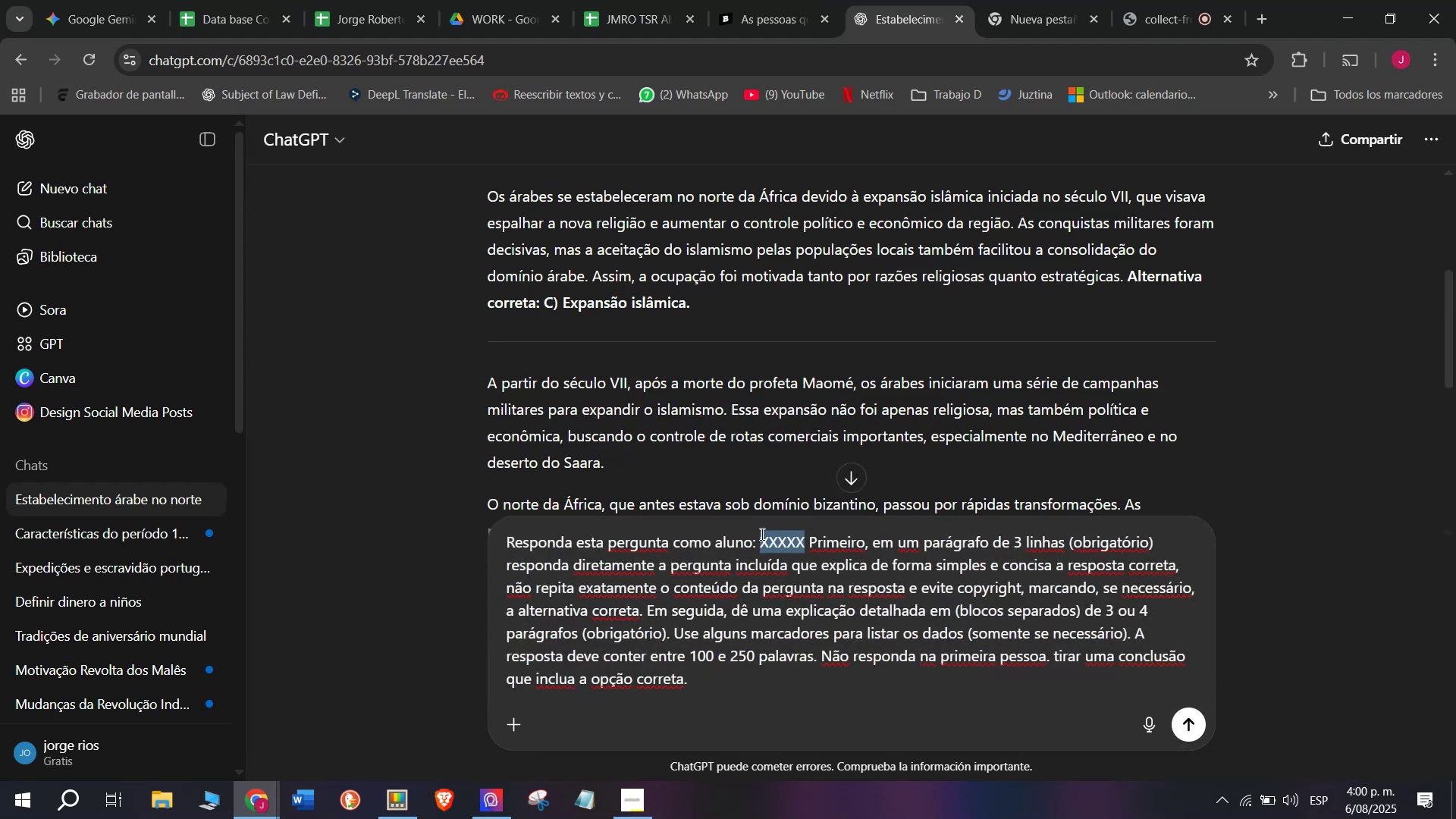 
key(C)
 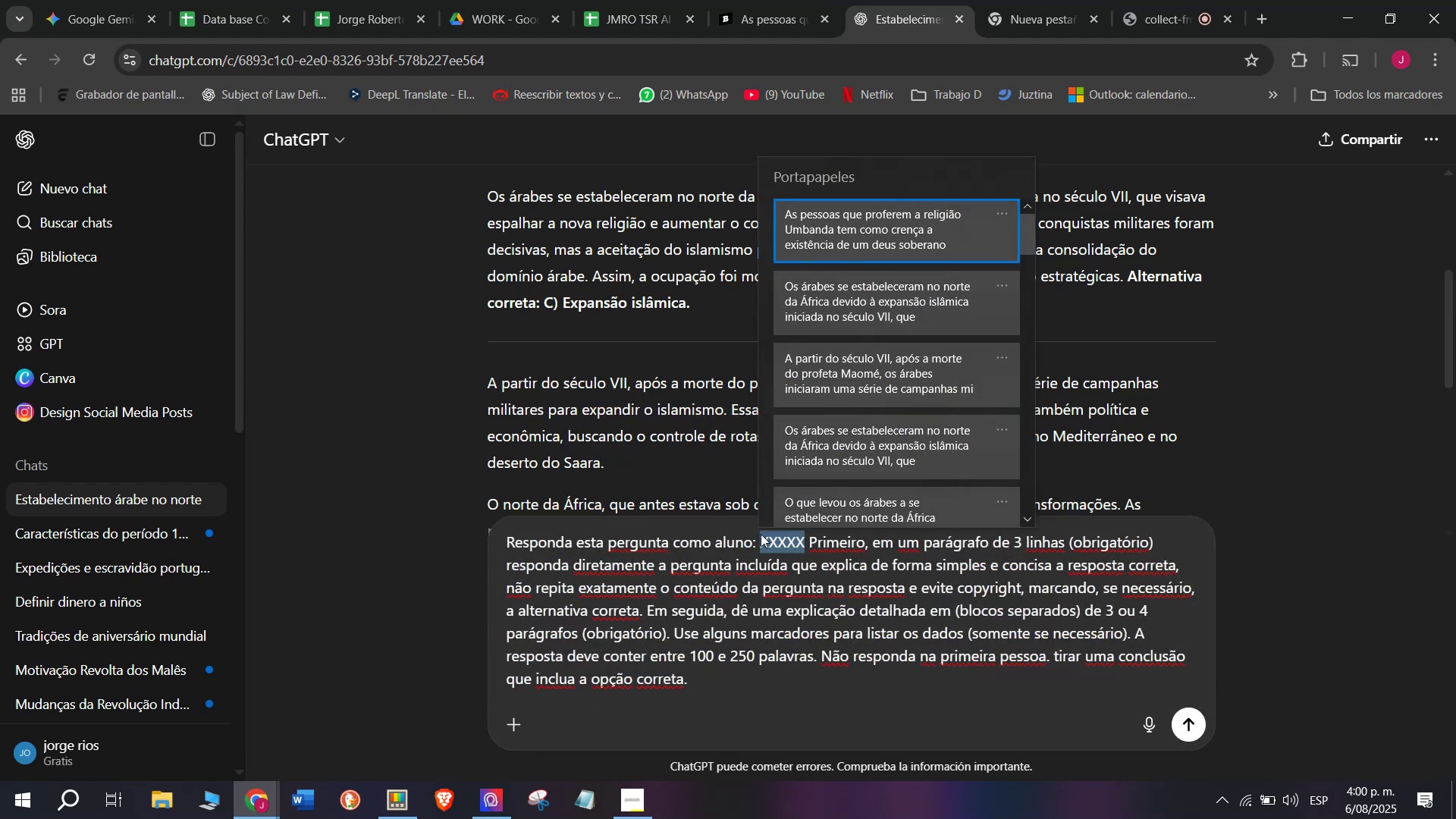 
key(Meta+V)
 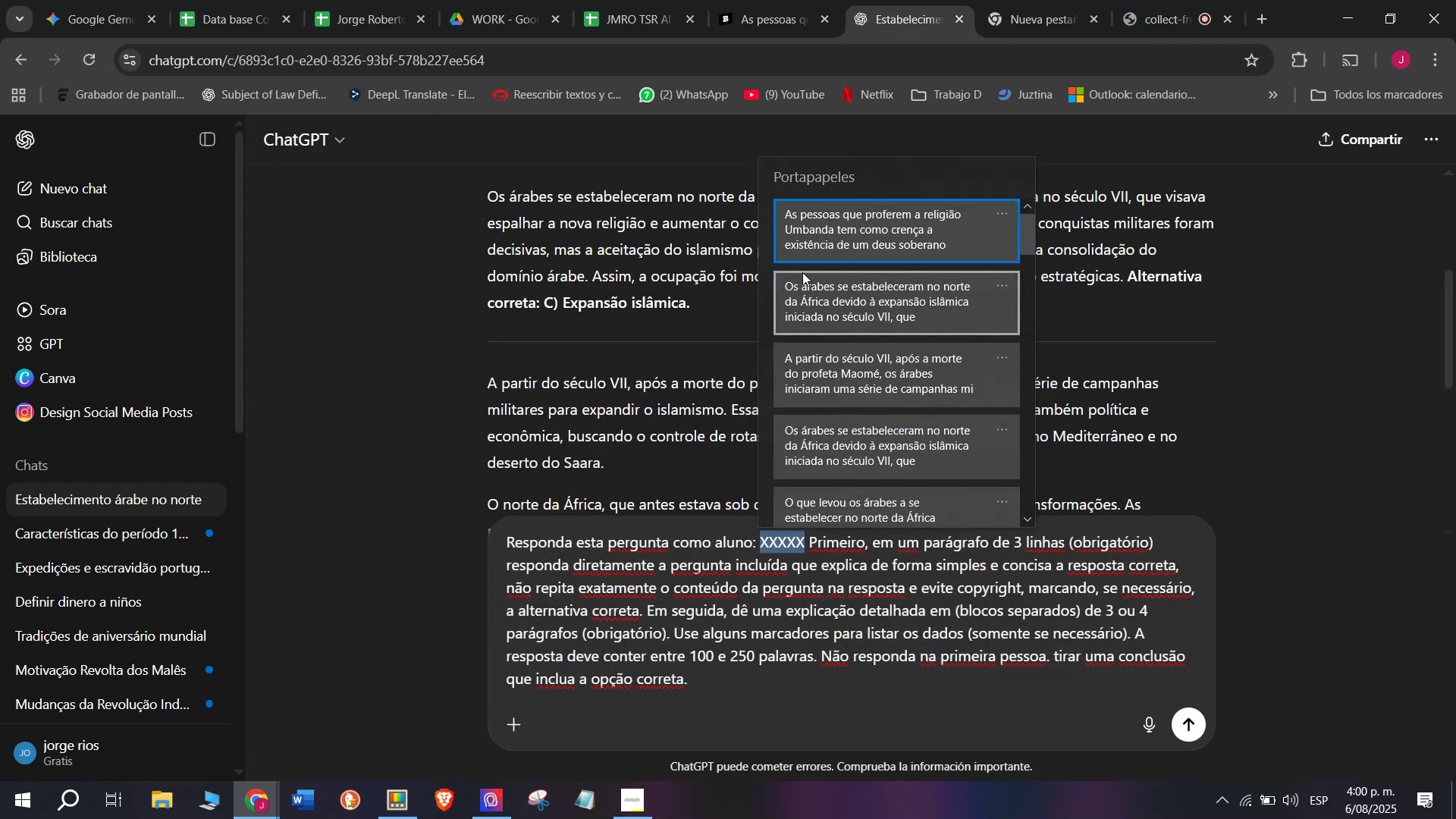 
key(Control+ControlLeft)
 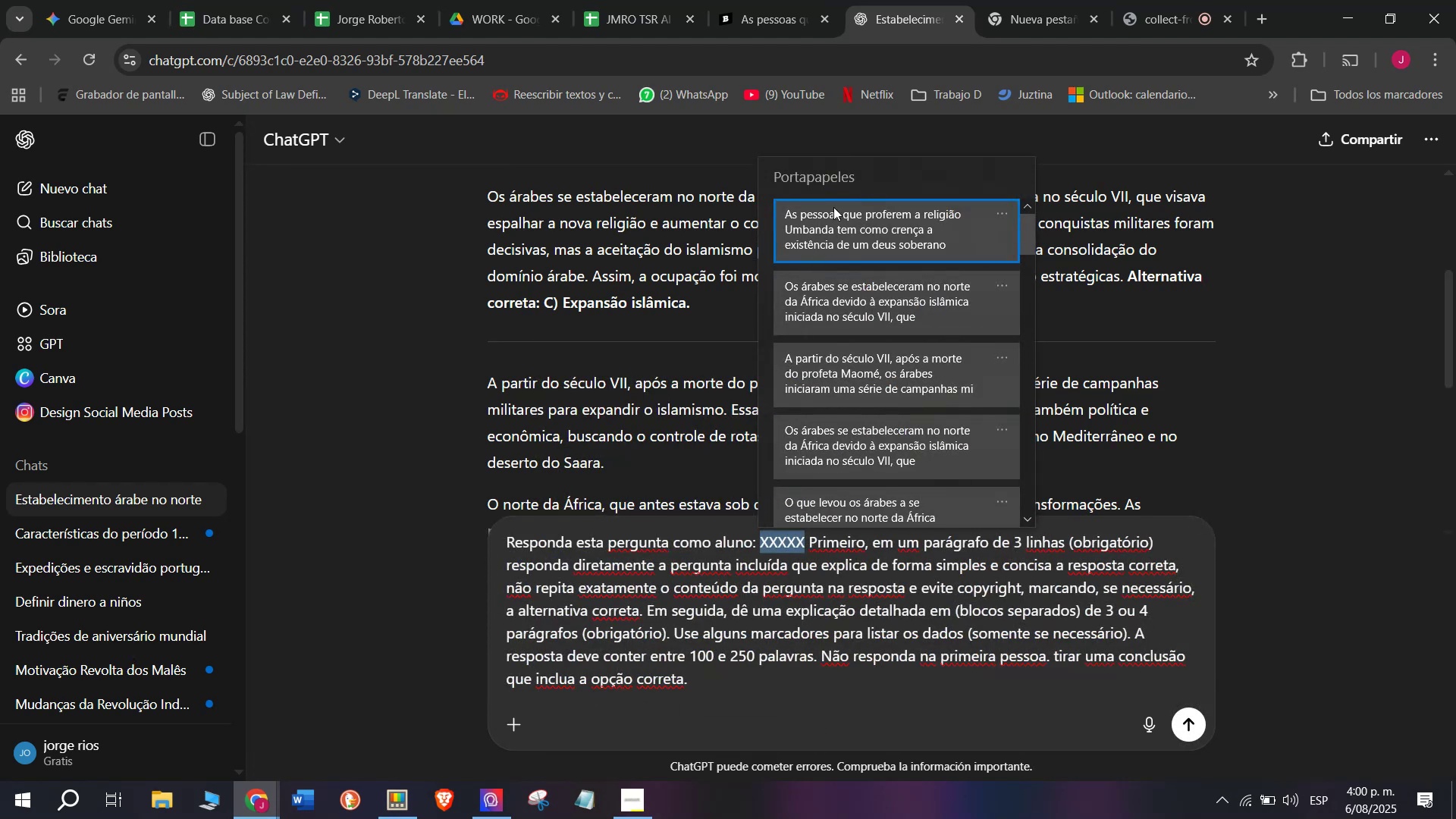 
key(Control+V)
 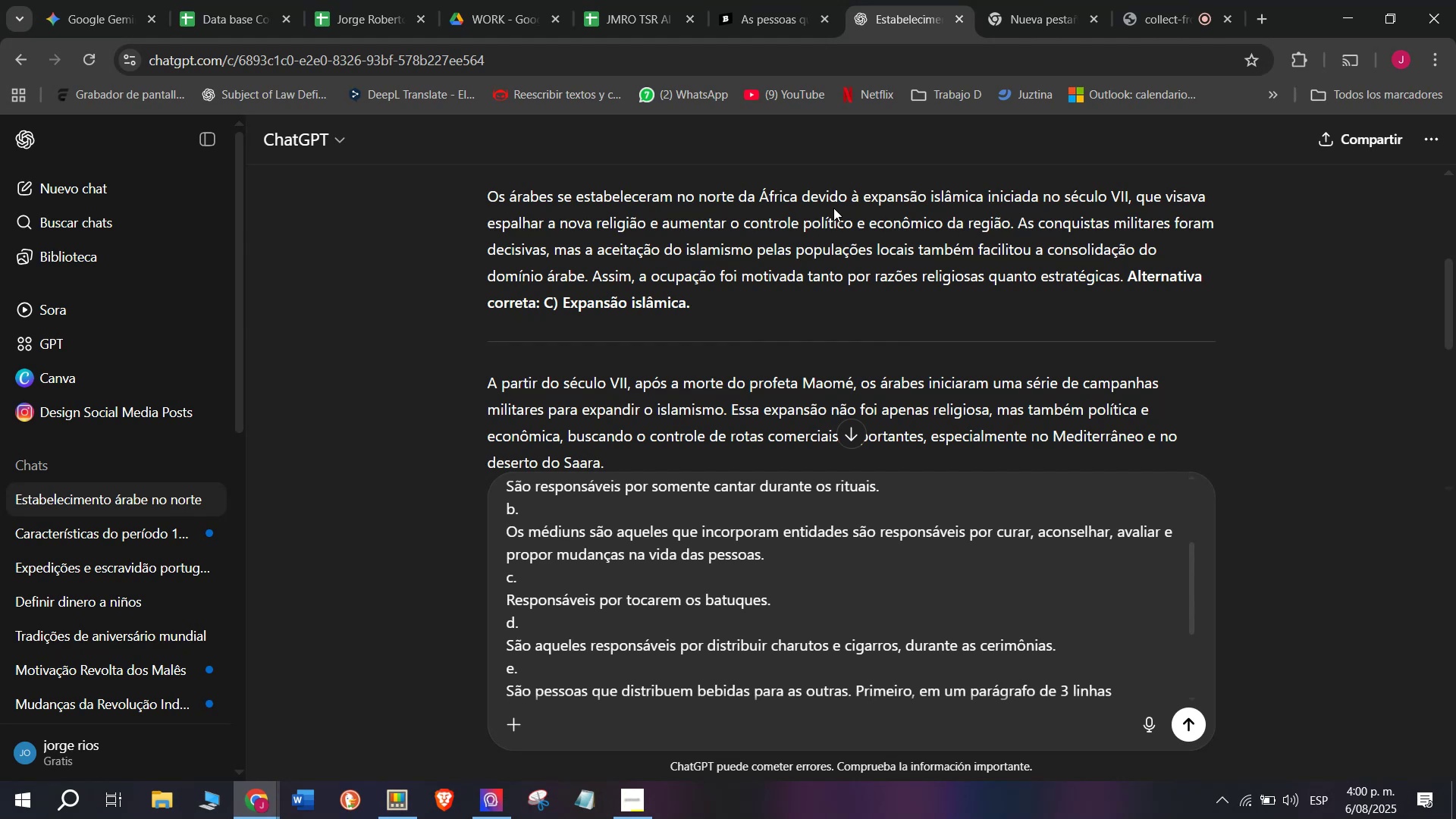 
key(Enter)
 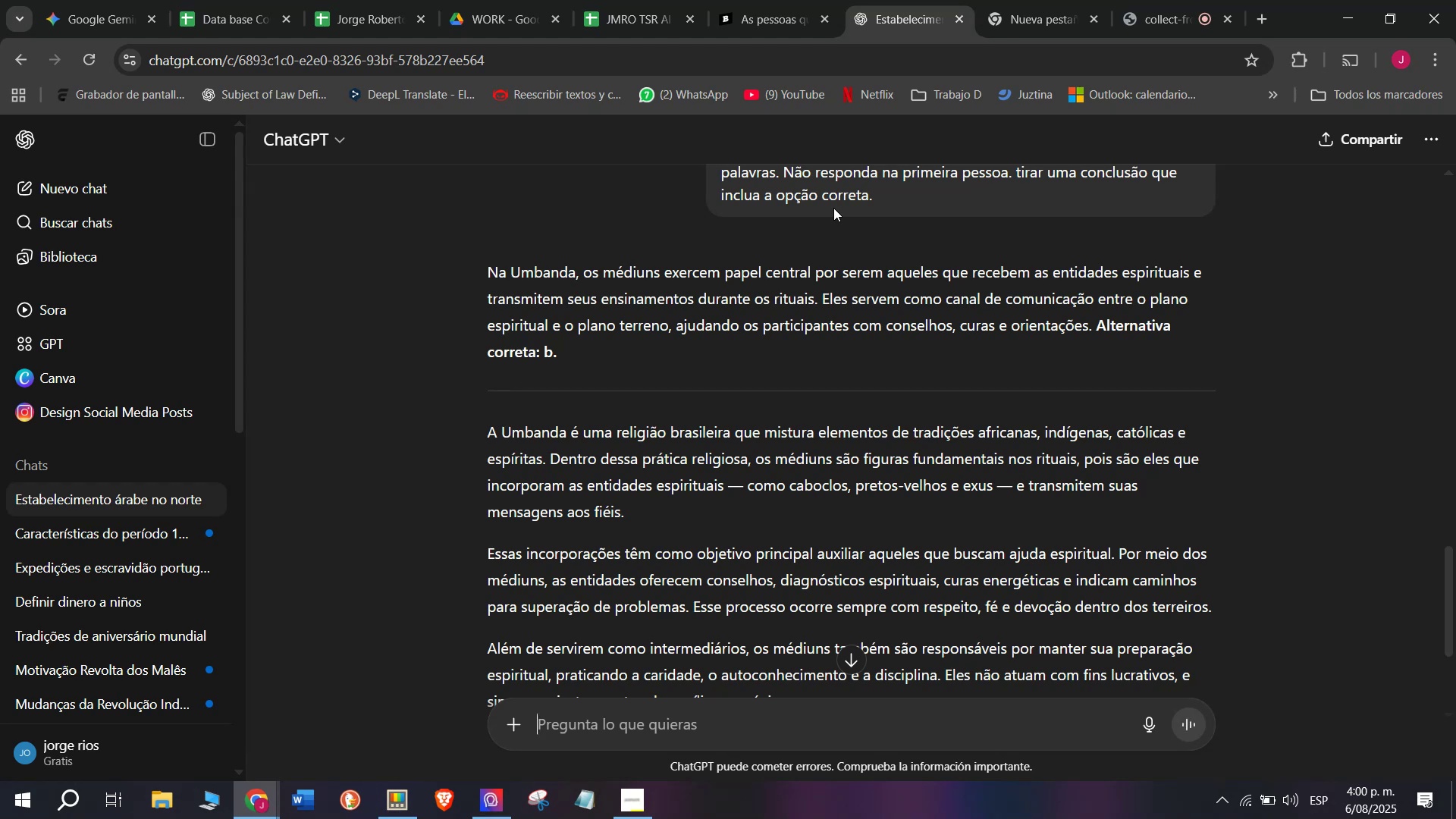 
wait(15.75)
 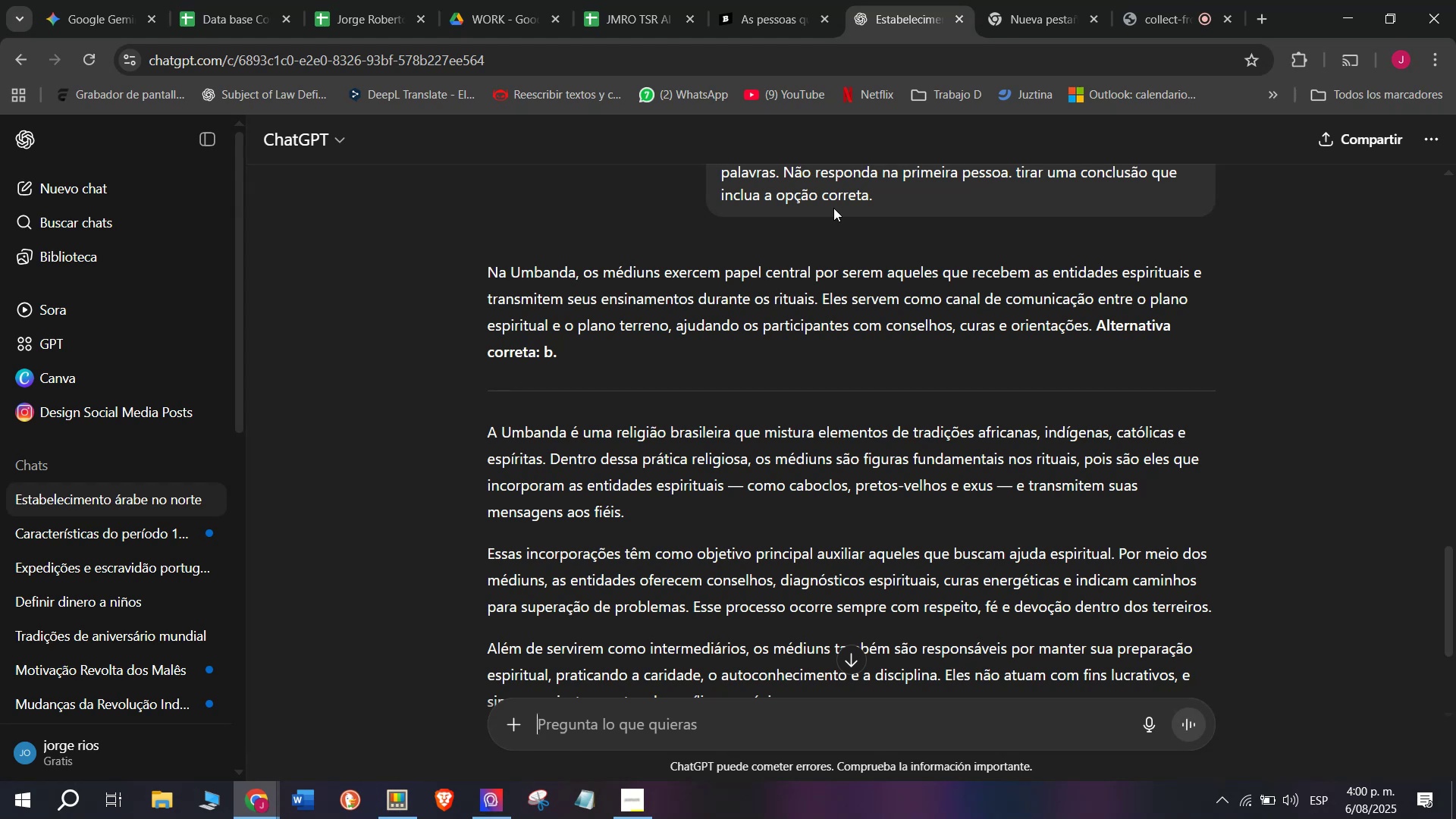 
left_click_drag(start_coordinate=[478, 261], to_coordinate=[1230, 604])
 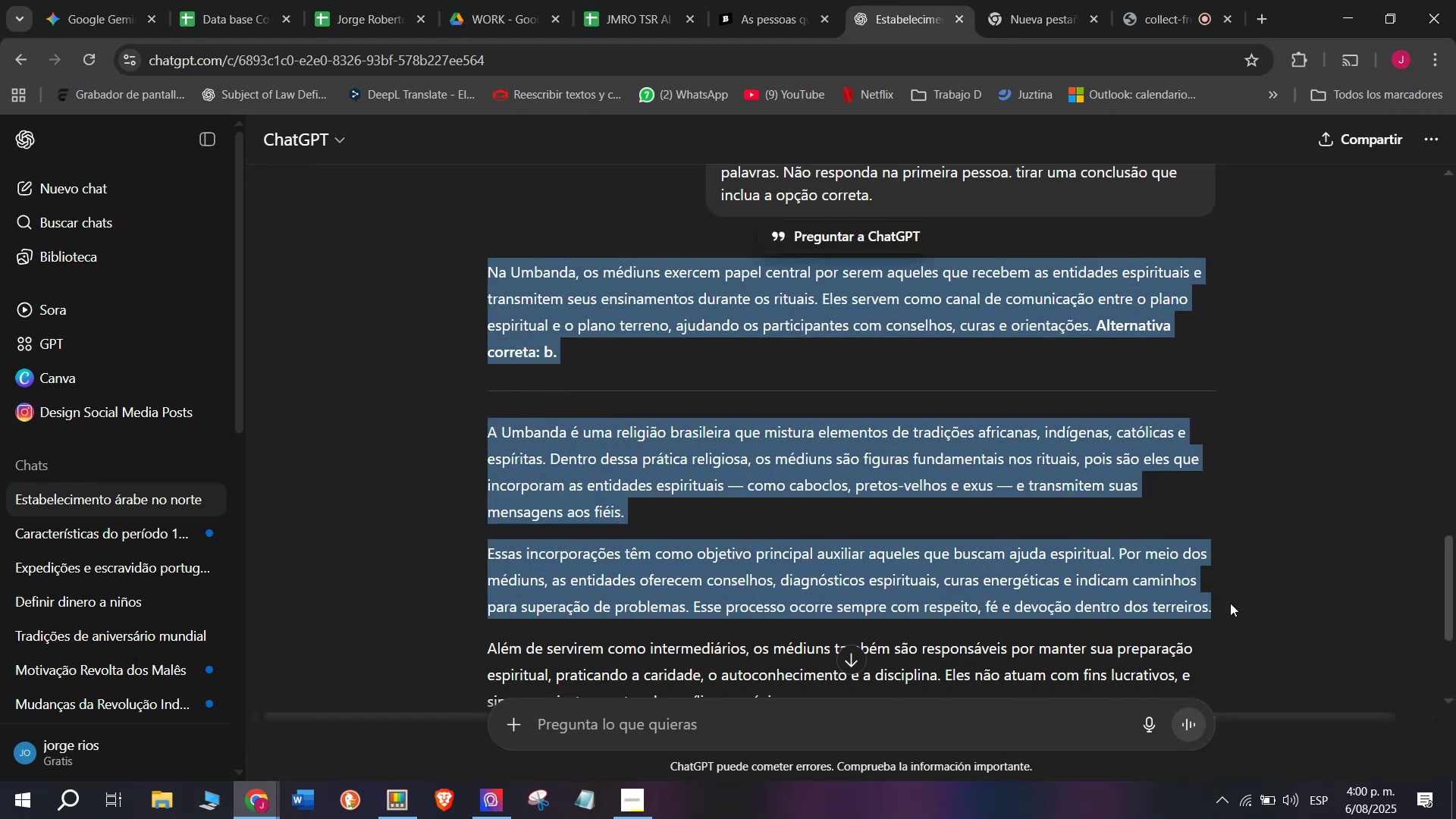 
key(Control+ControlLeft)
 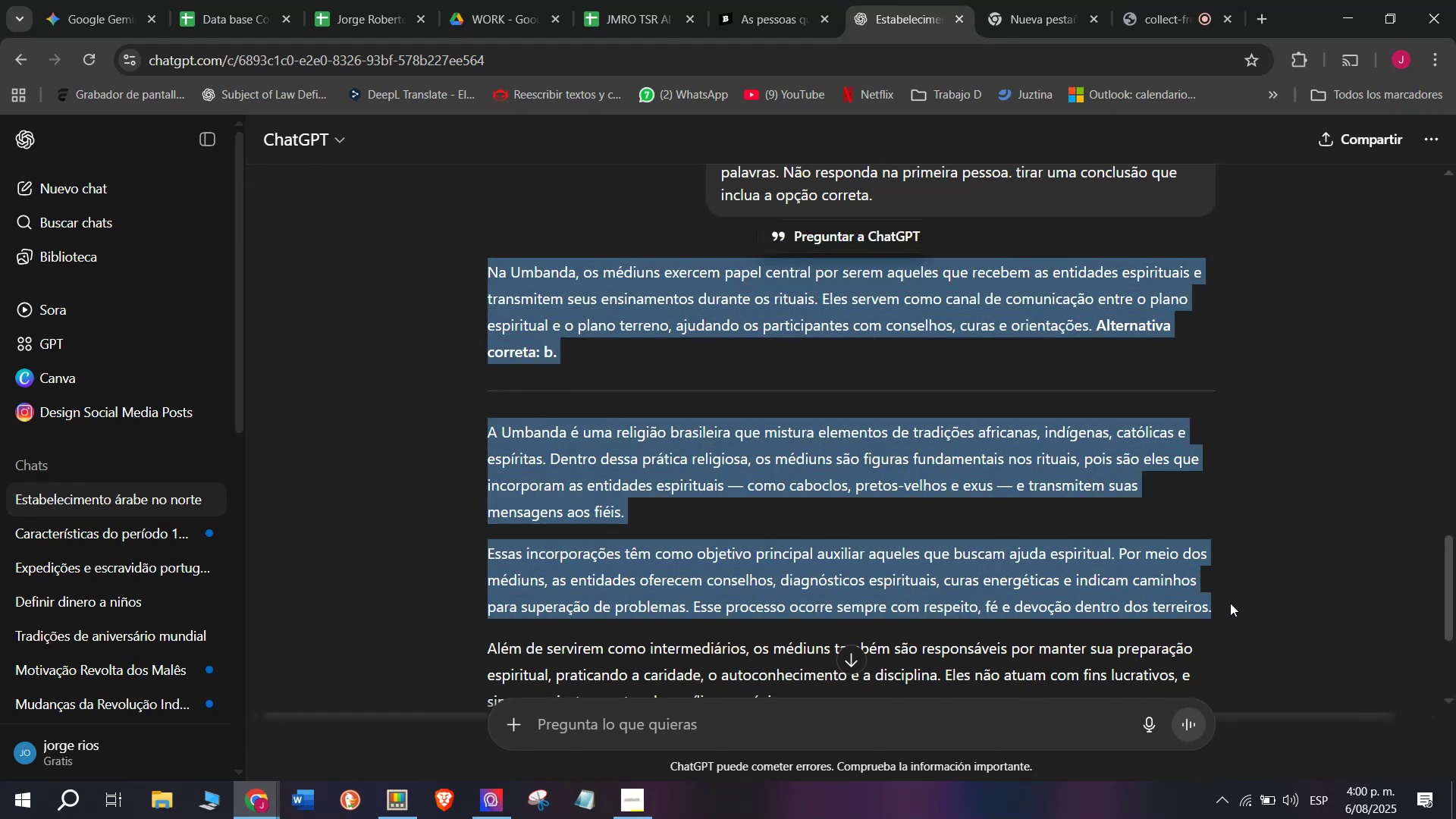 
key(Break)
 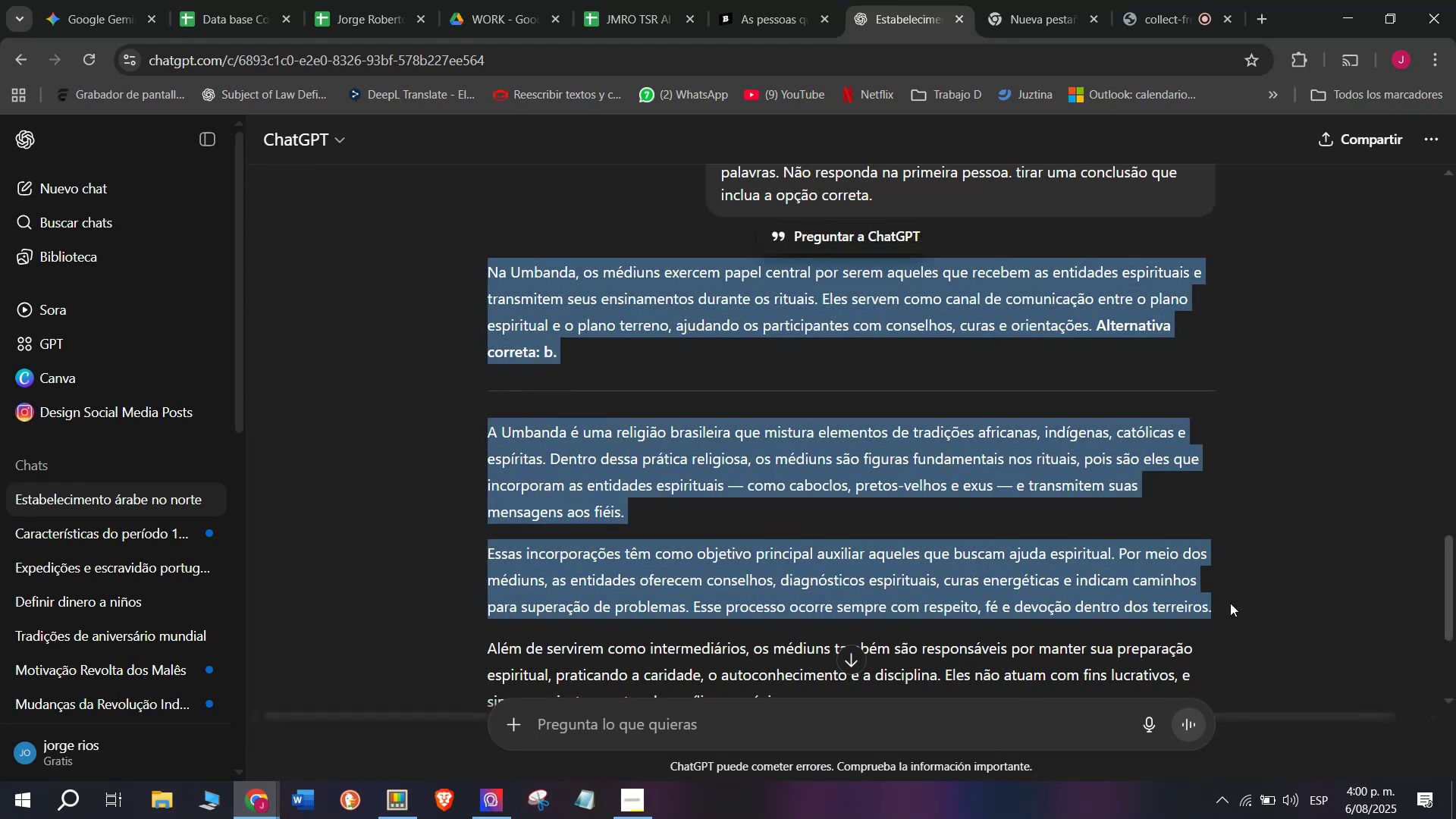 
key(Control+C)
 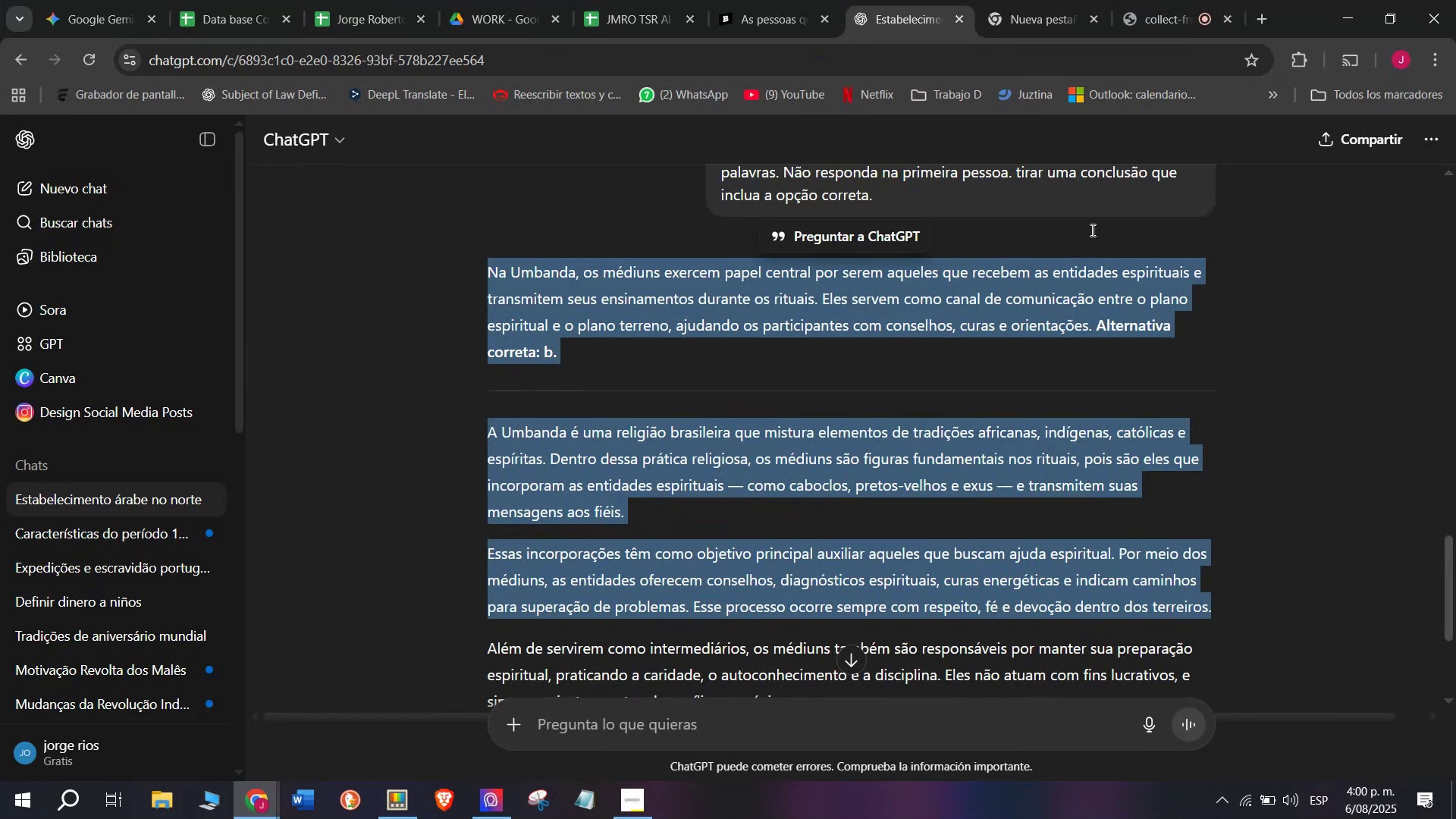 
left_click([765, 0])
 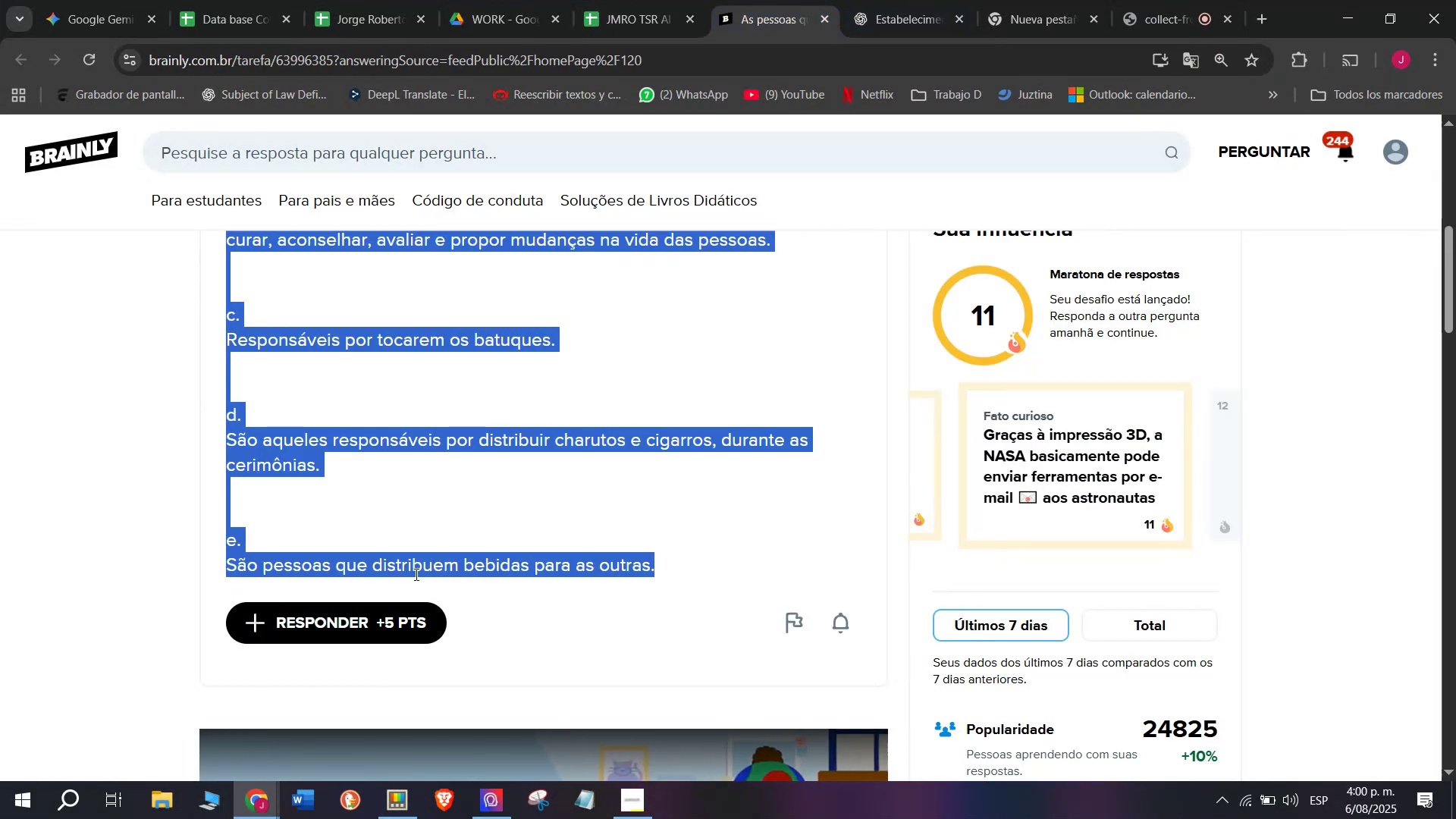 
left_click_drag(start_coordinate=[372, 632], to_coordinate=[372, 627])
 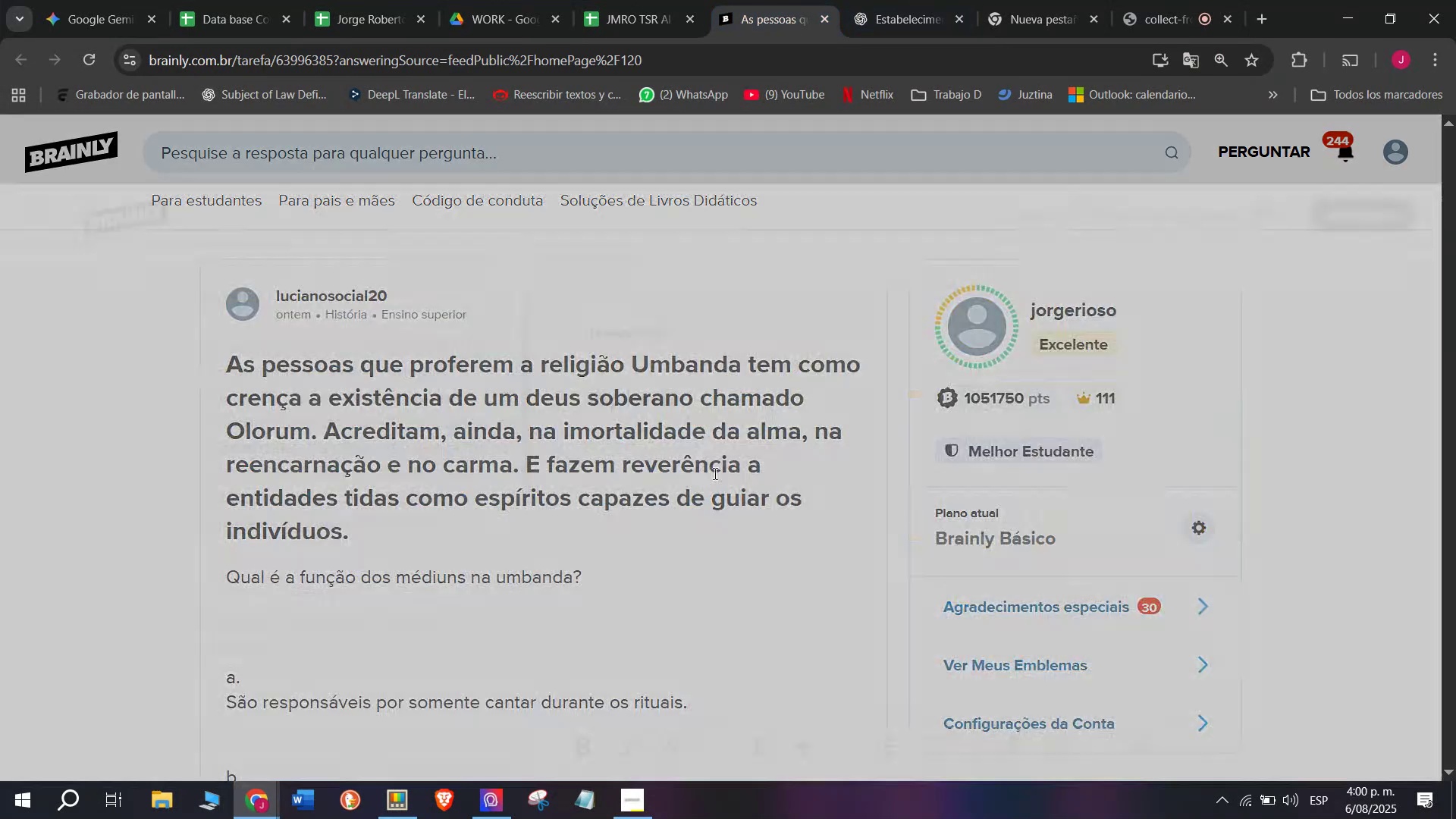 
left_click_drag(start_coordinate=[732, 463], to_coordinate=[419, 141])
 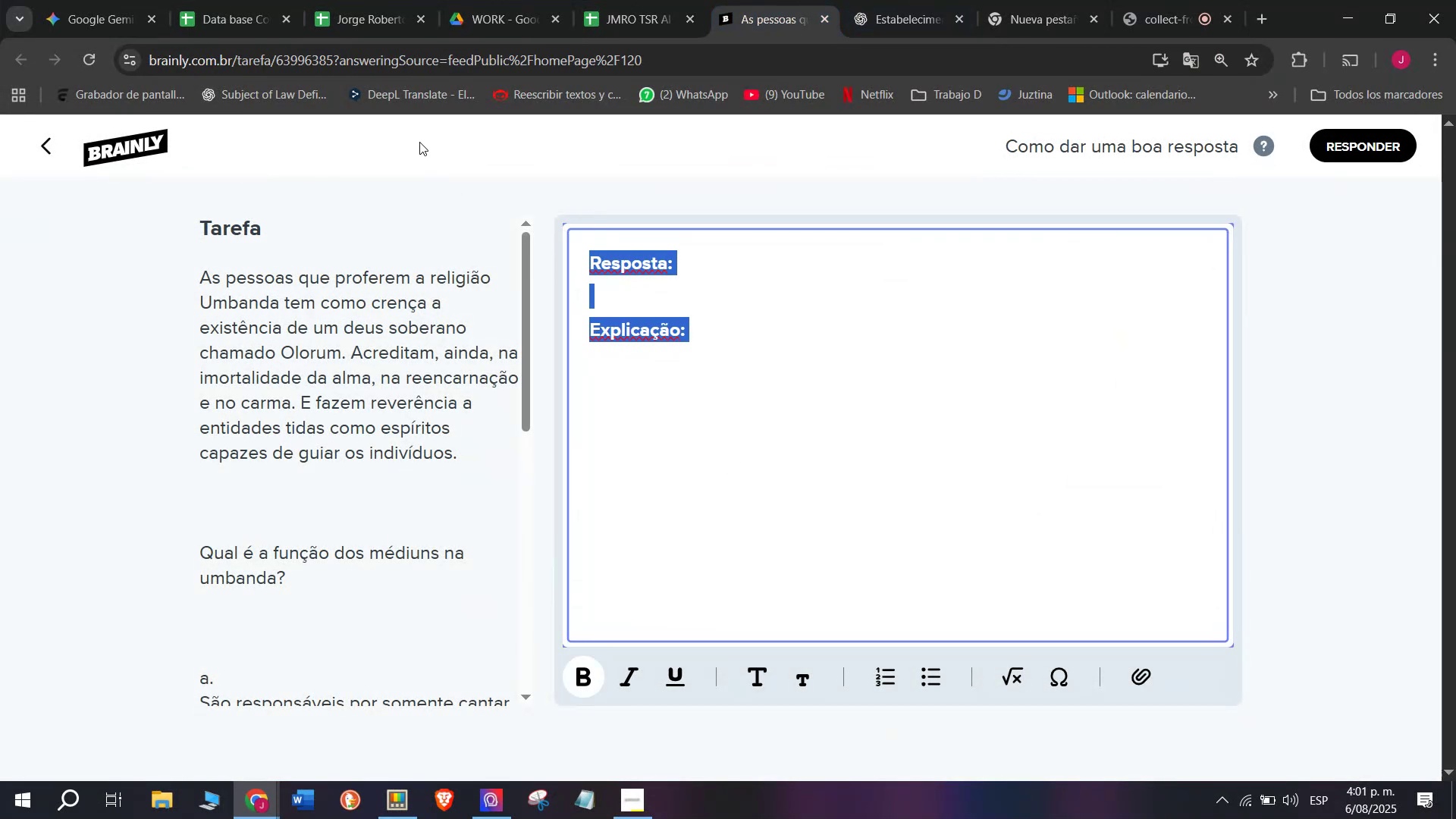 
key(Control+ControlLeft)
 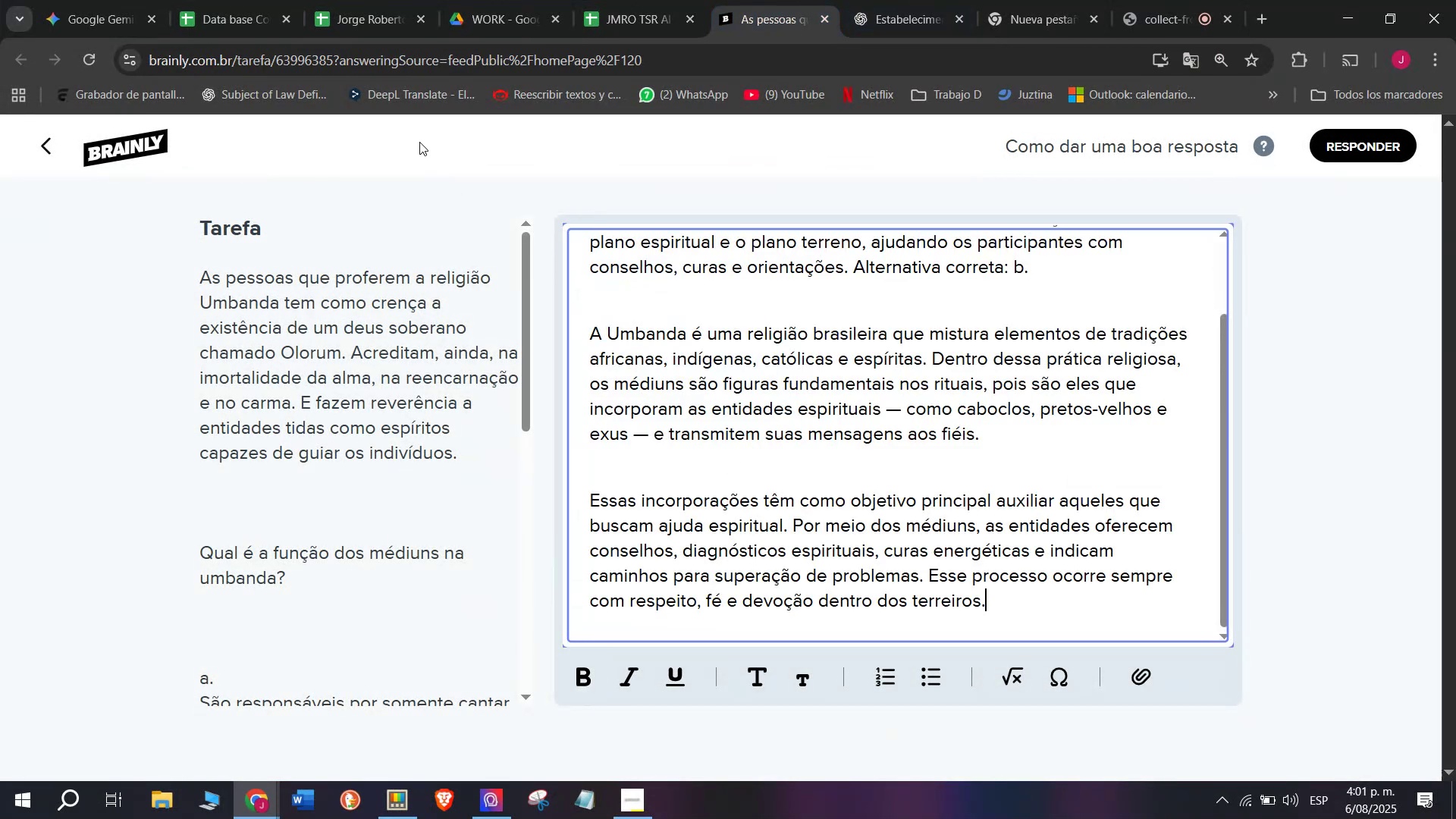 
key(Z)
 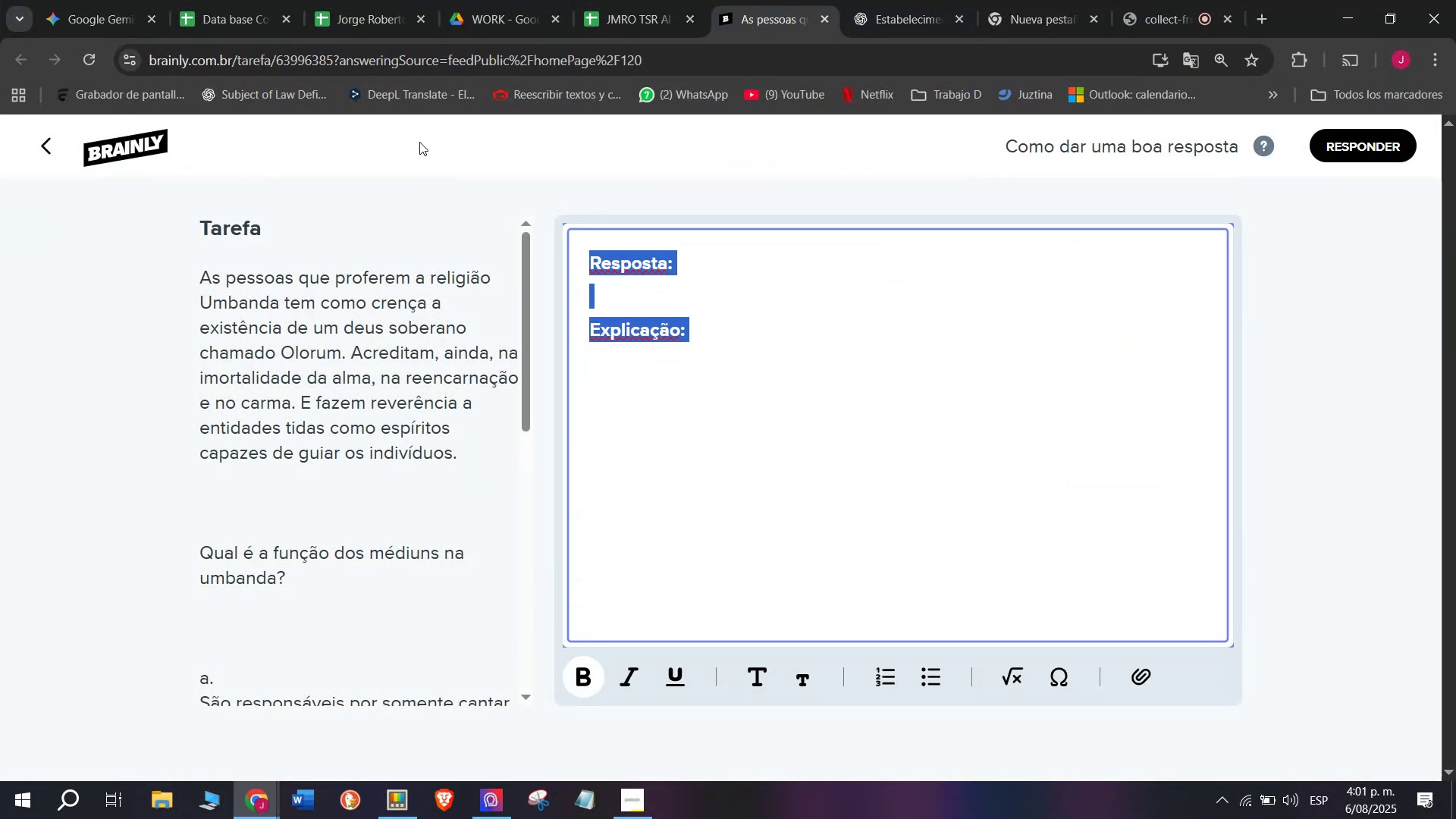 
key(Control+V)
 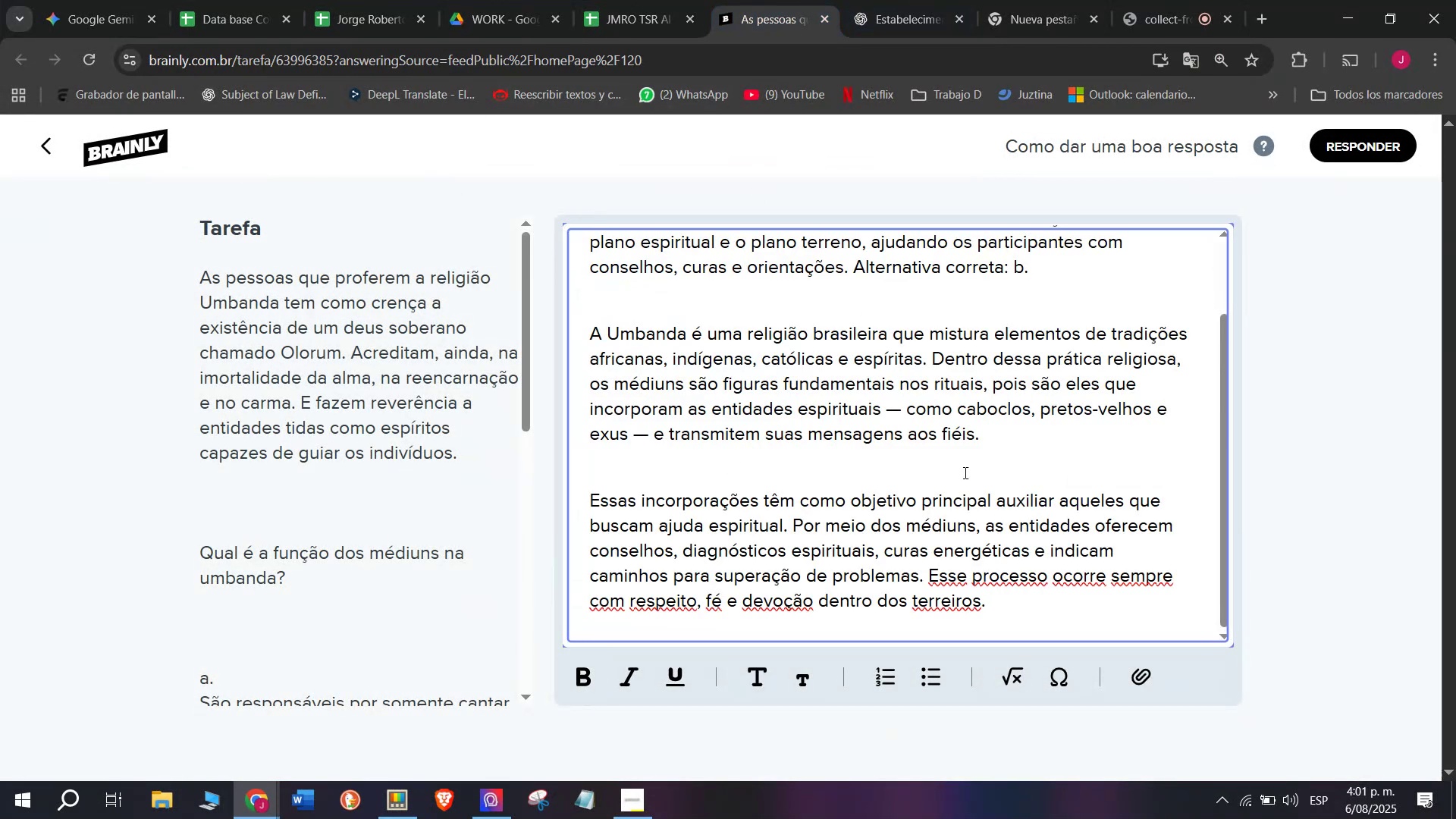 
left_click_drag(start_coordinate=[1008, 595], to_coordinate=[413, 52])
 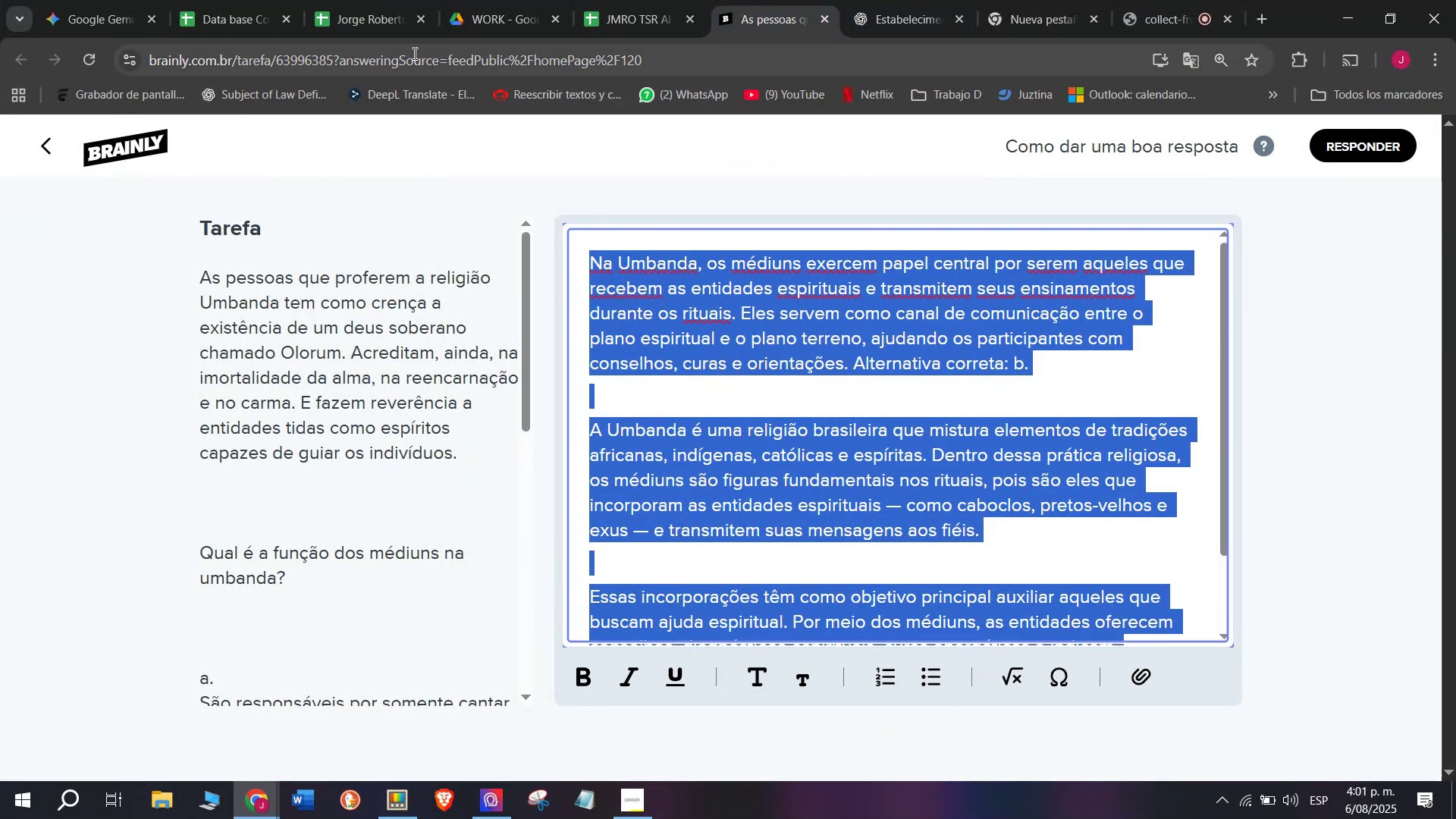 
key(Break)
 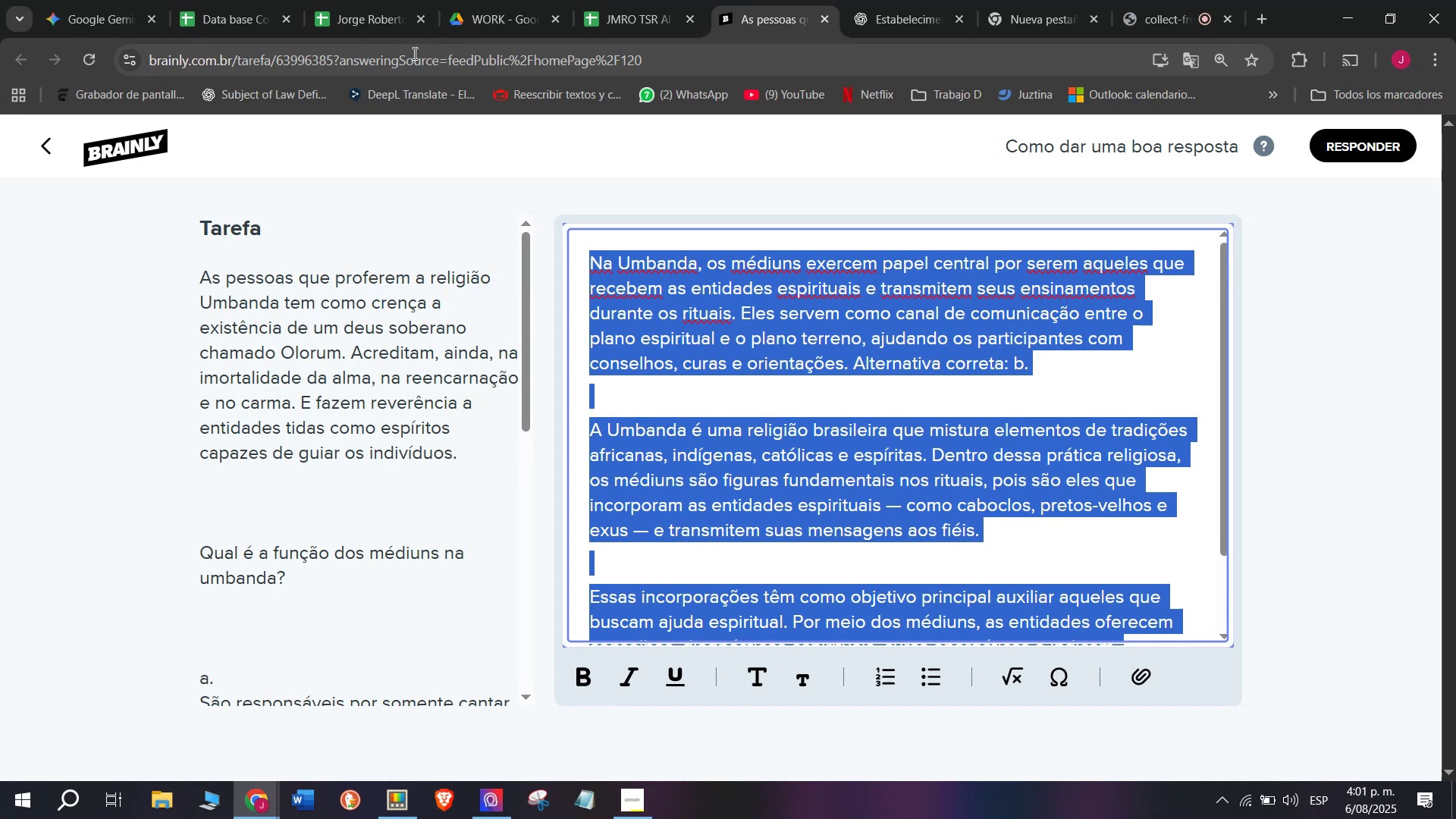 
key(Control+ControlLeft)
 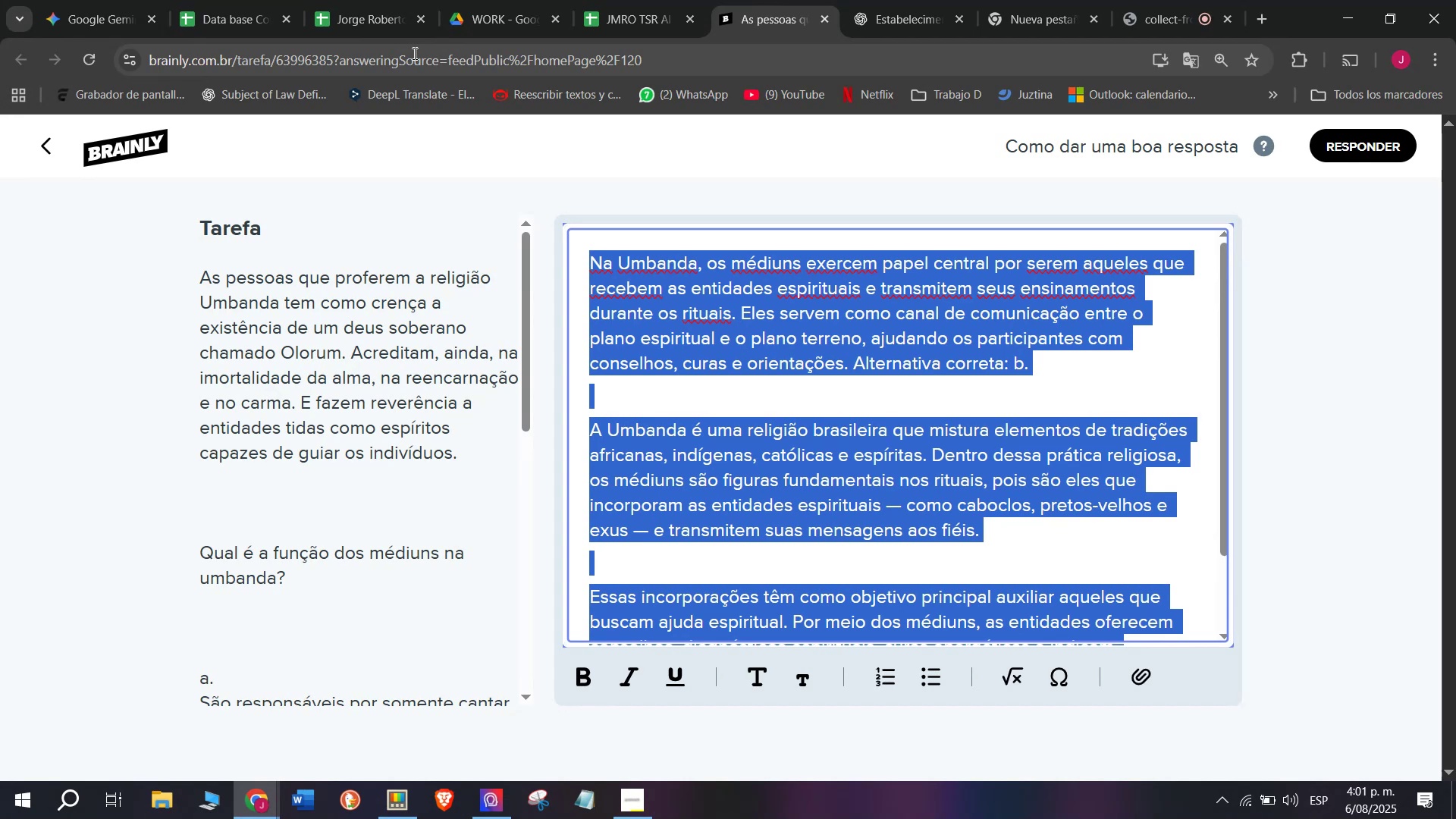 
key(Control+C)
 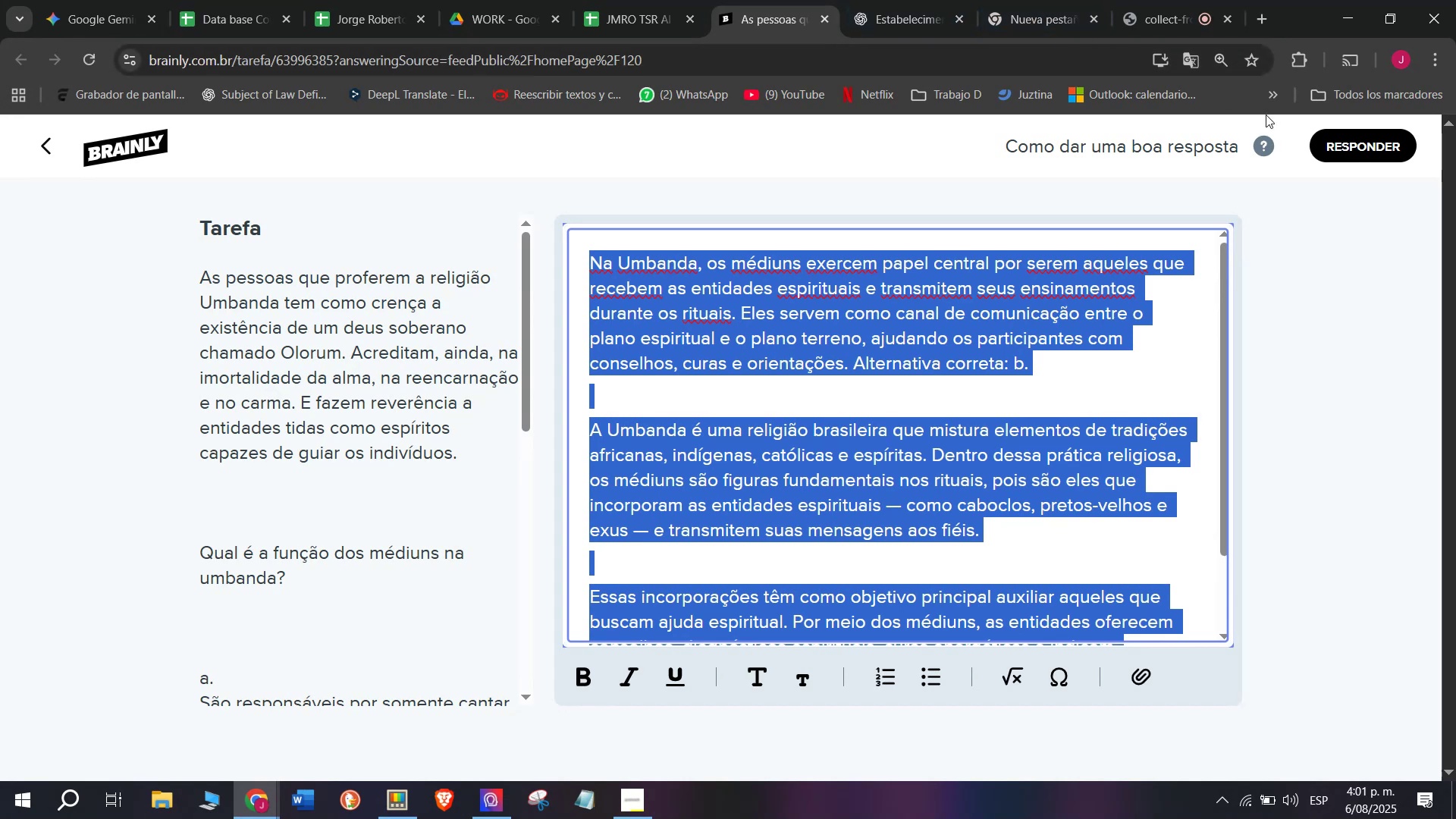 
left_click([1364, 138])
 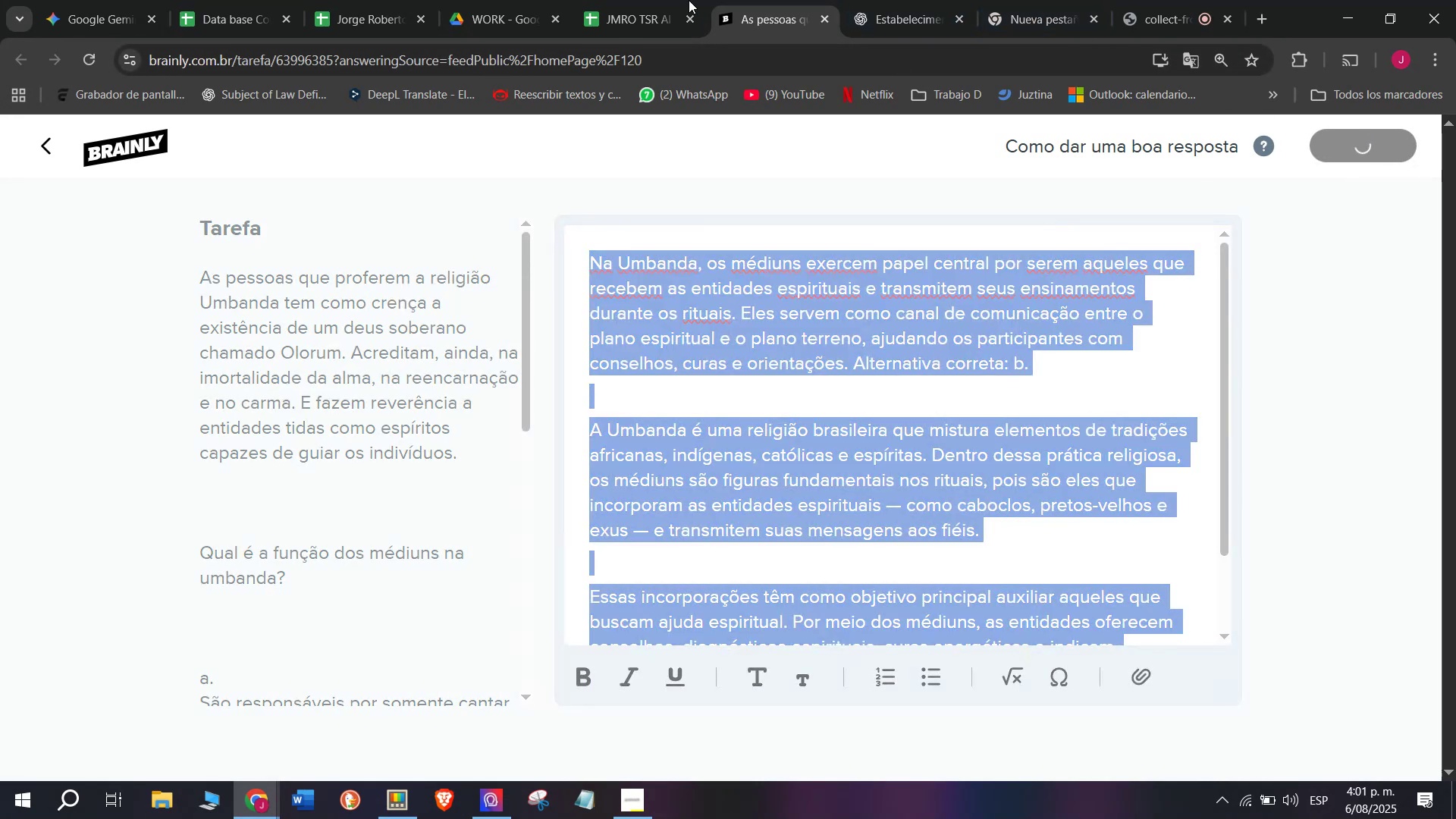 
left_click([617, 0])
 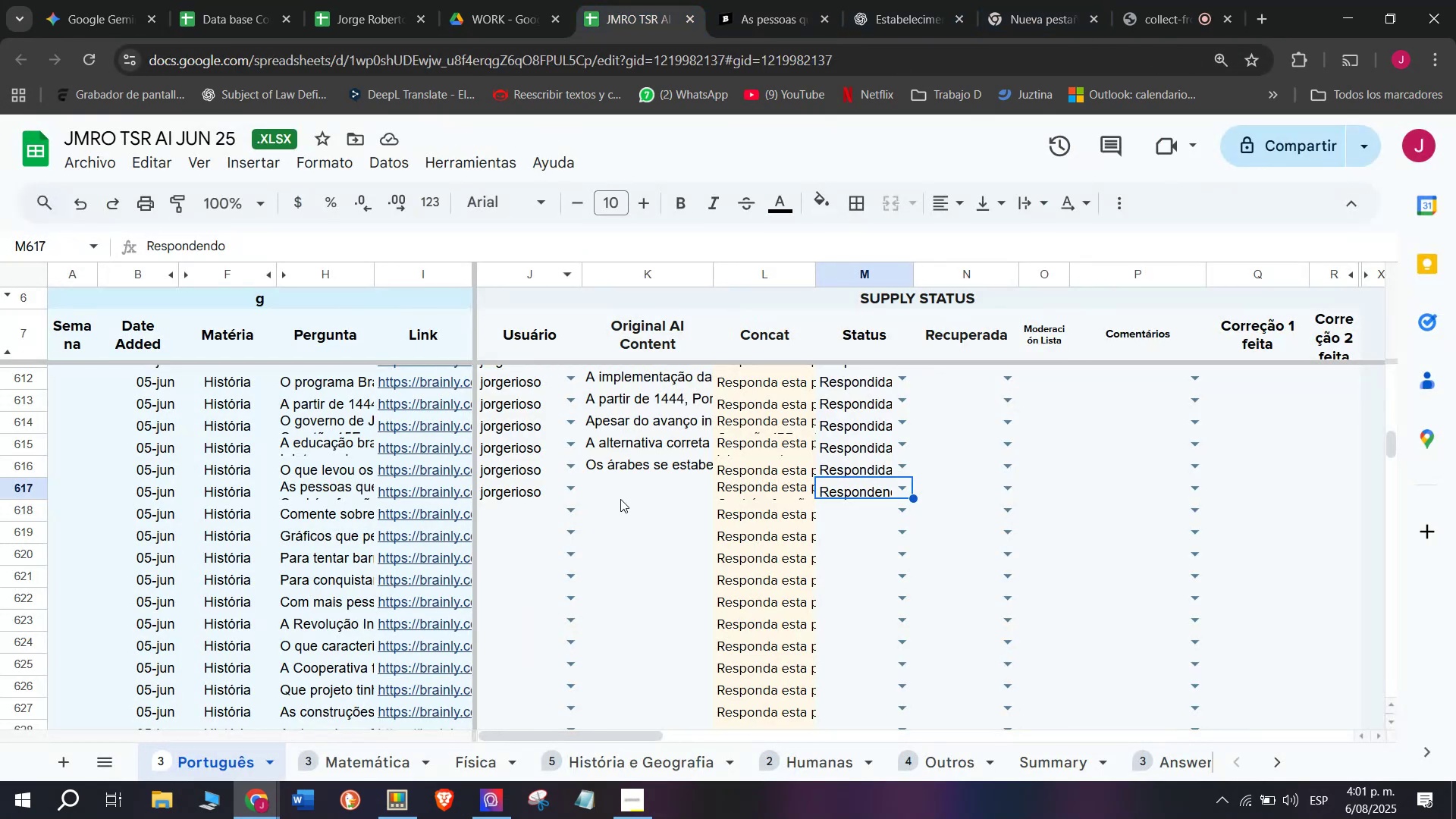 
left_click([623, 499])
 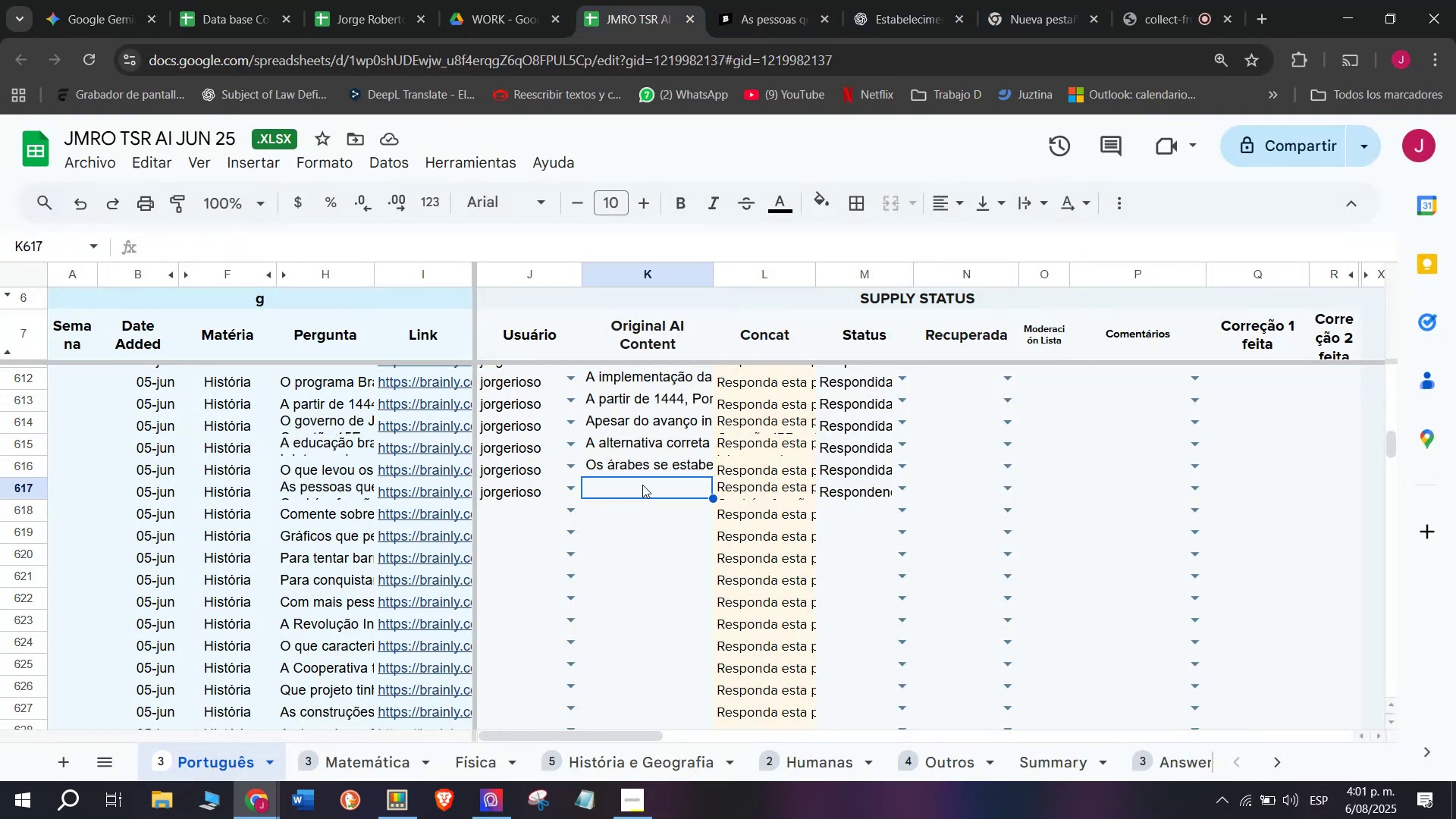 
double_click([642, 485])
 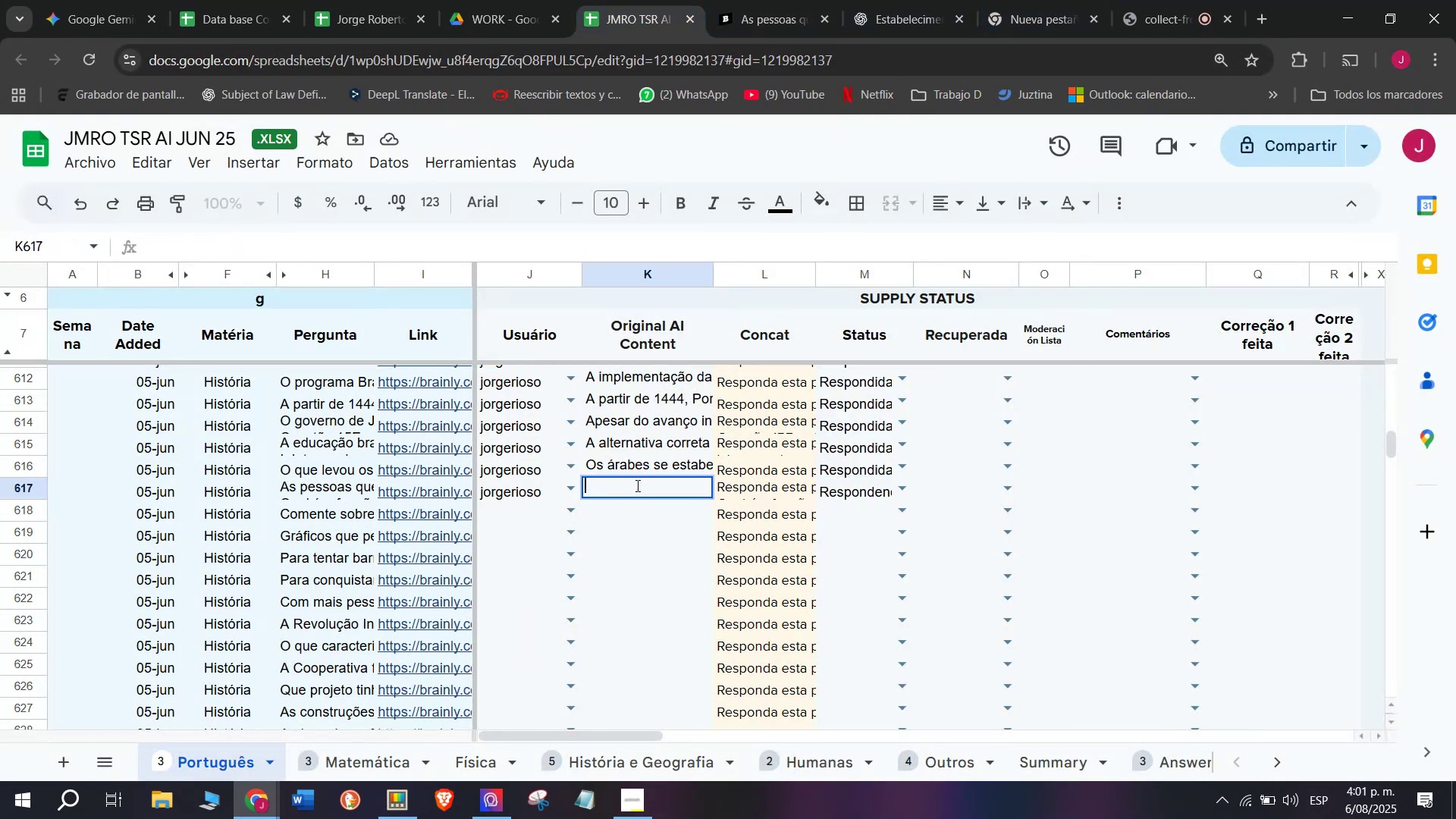 
key(Z)
 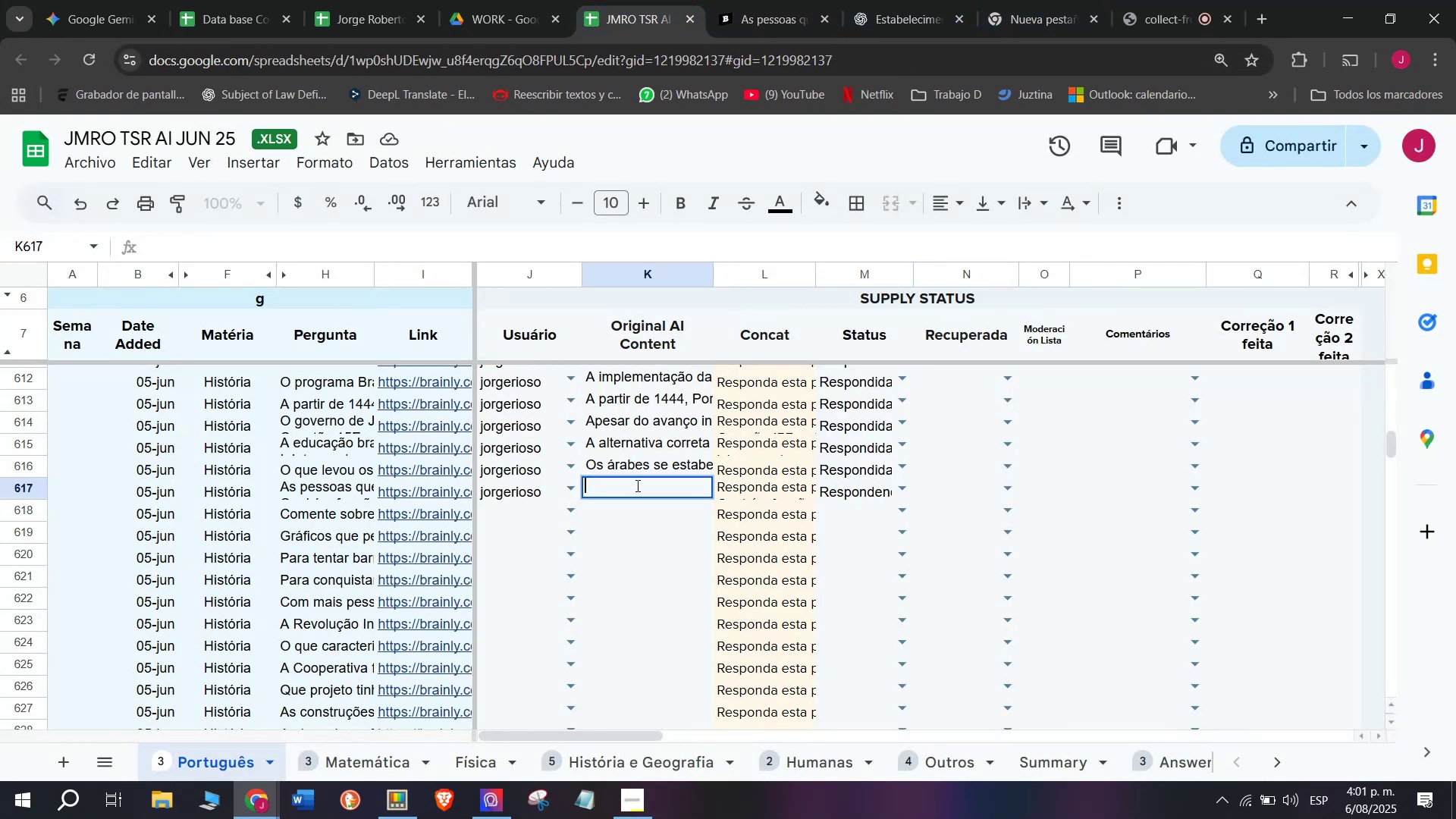 
key(Control+ControlLeft)
 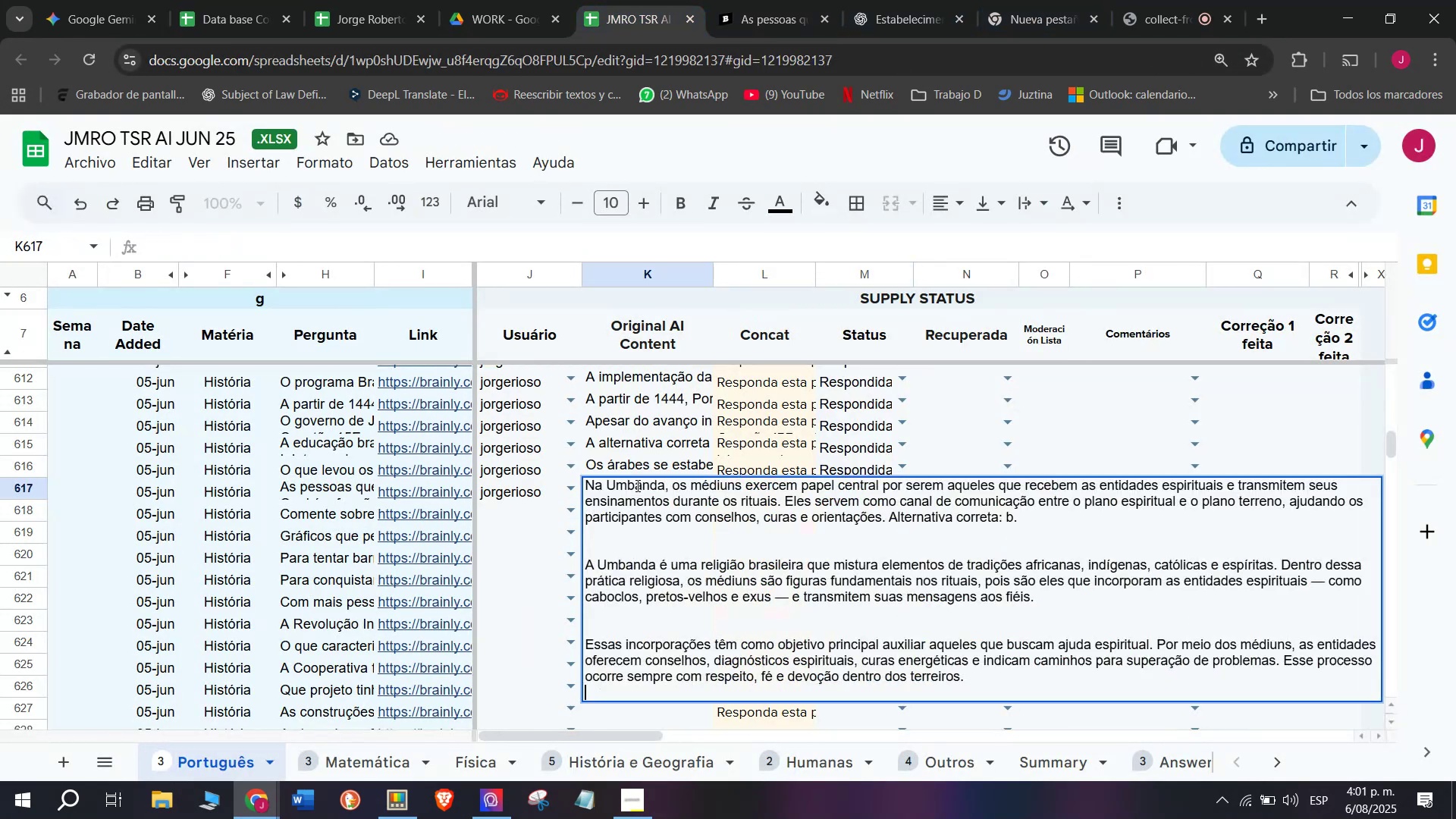 
key(Control+V)
 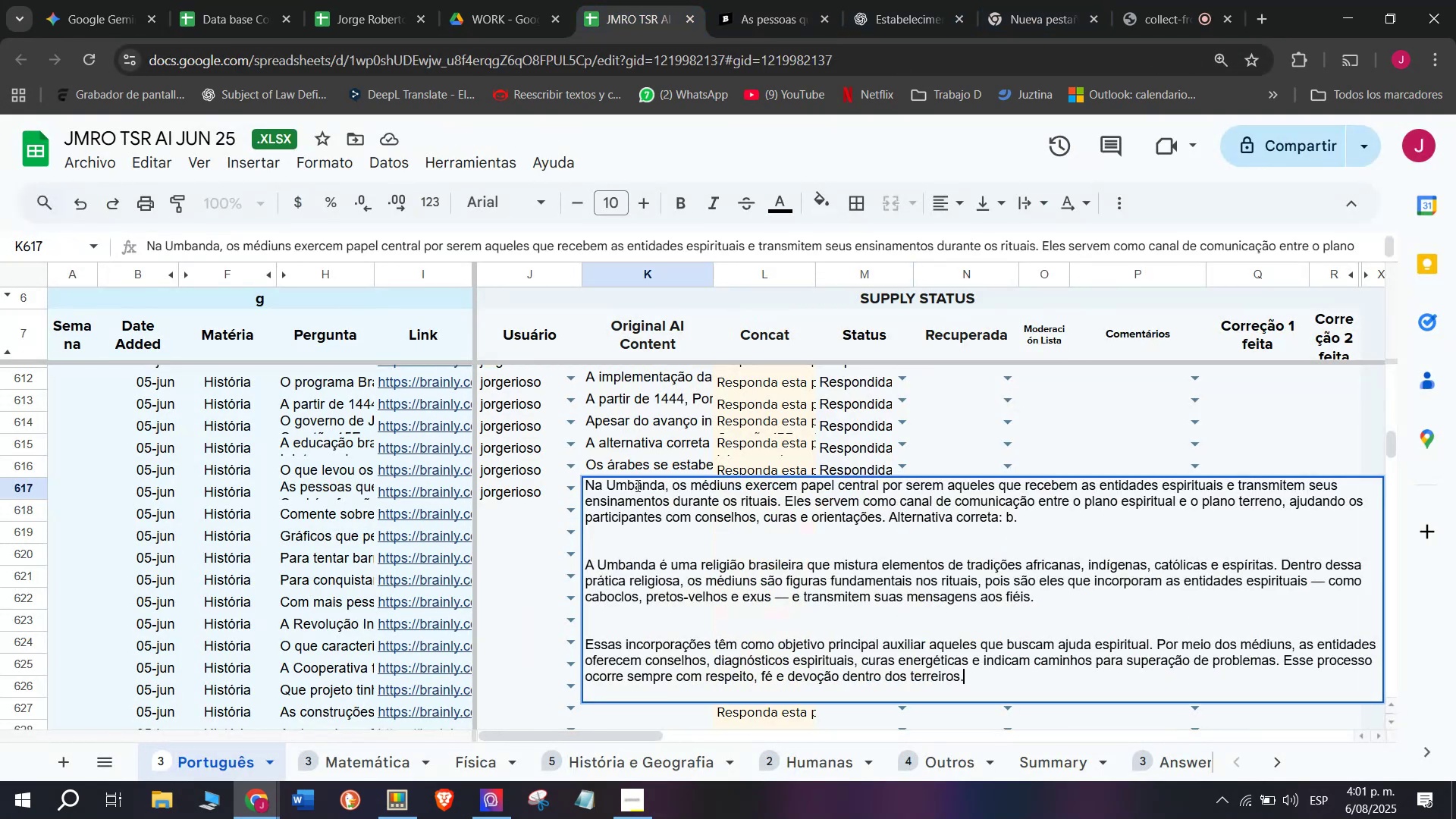 
key(Enter)
 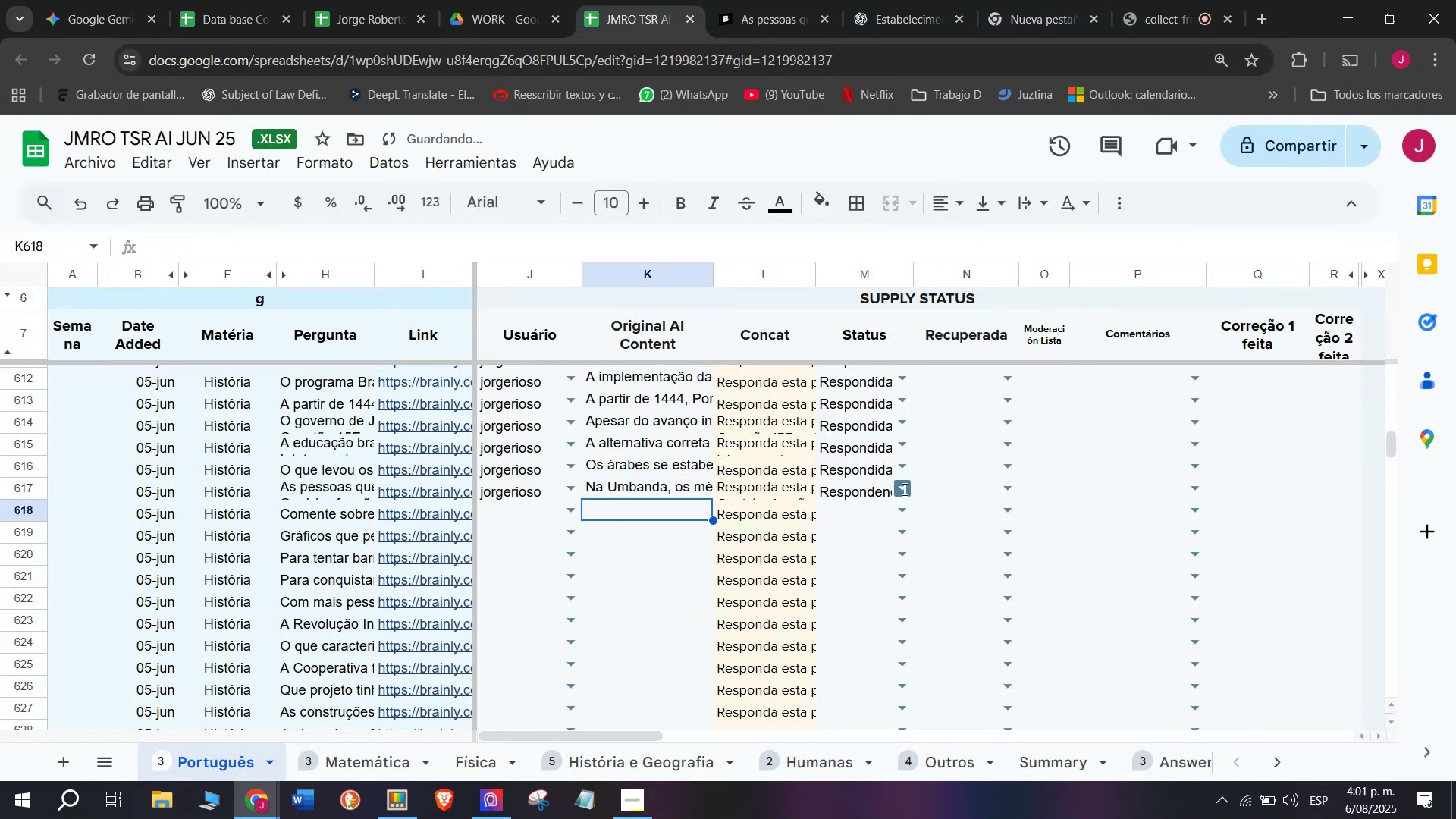 
left_click([879, 544])
 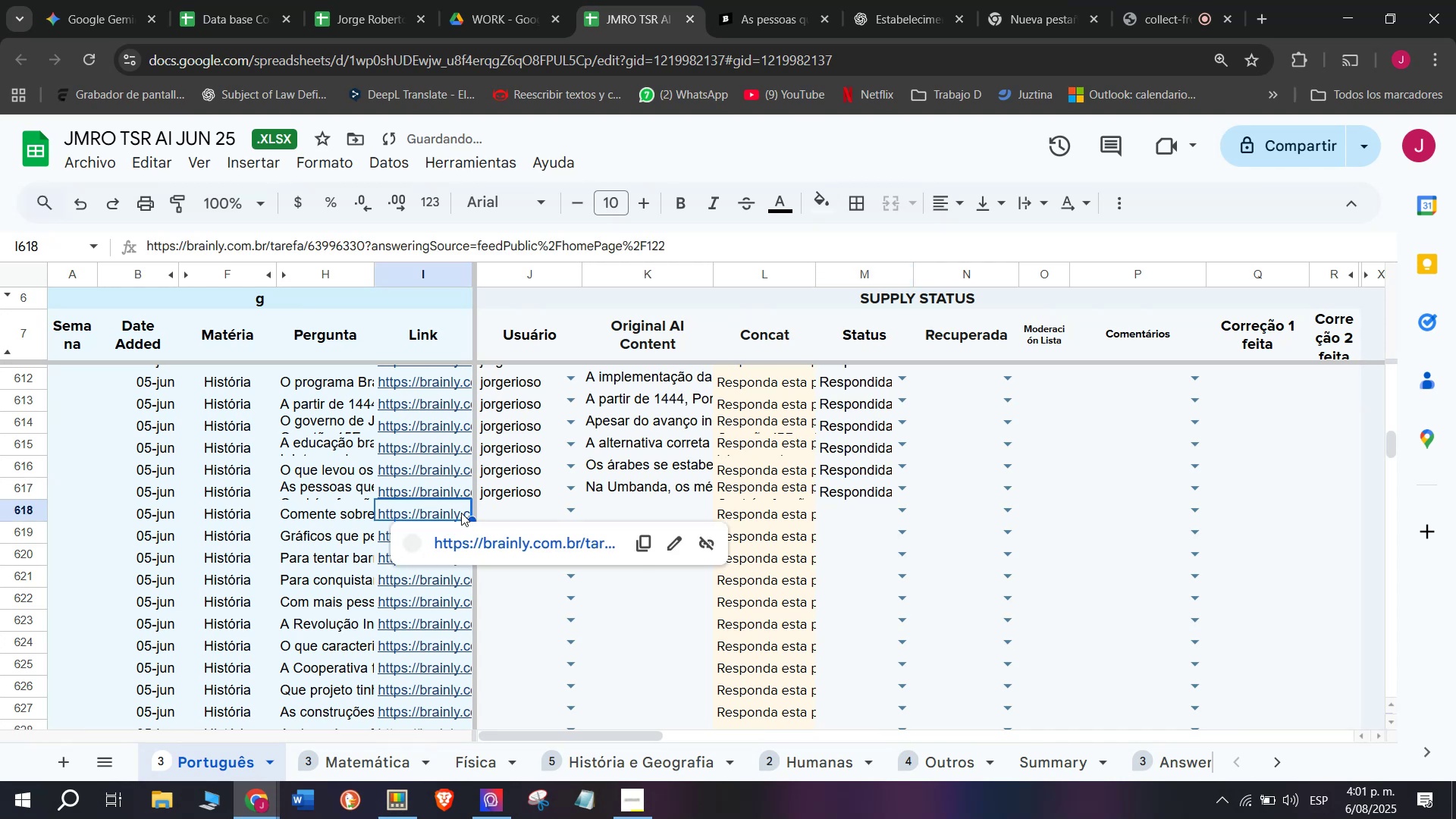 
left_click([463, 544])
 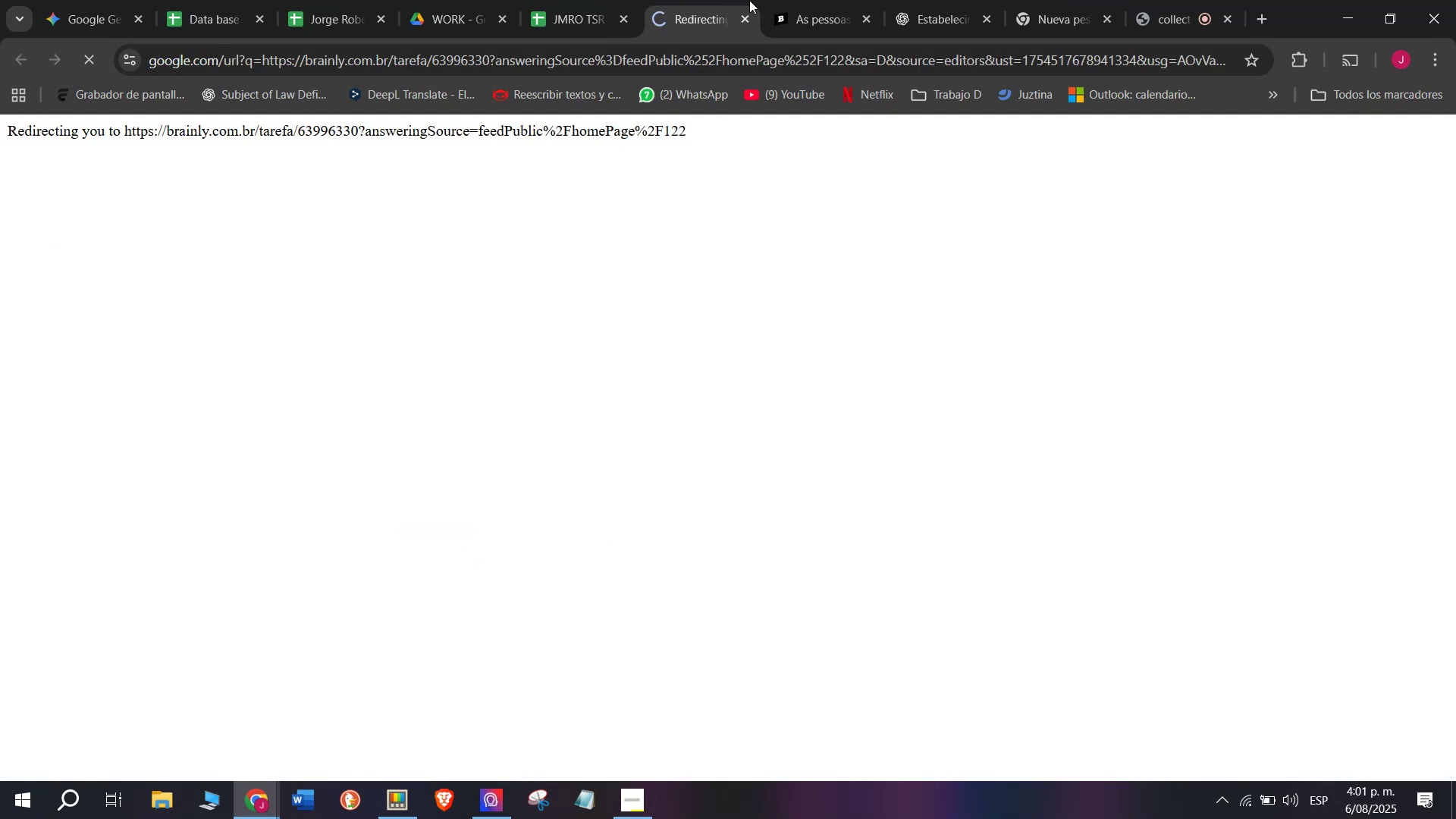 
left_click([814, 0])
 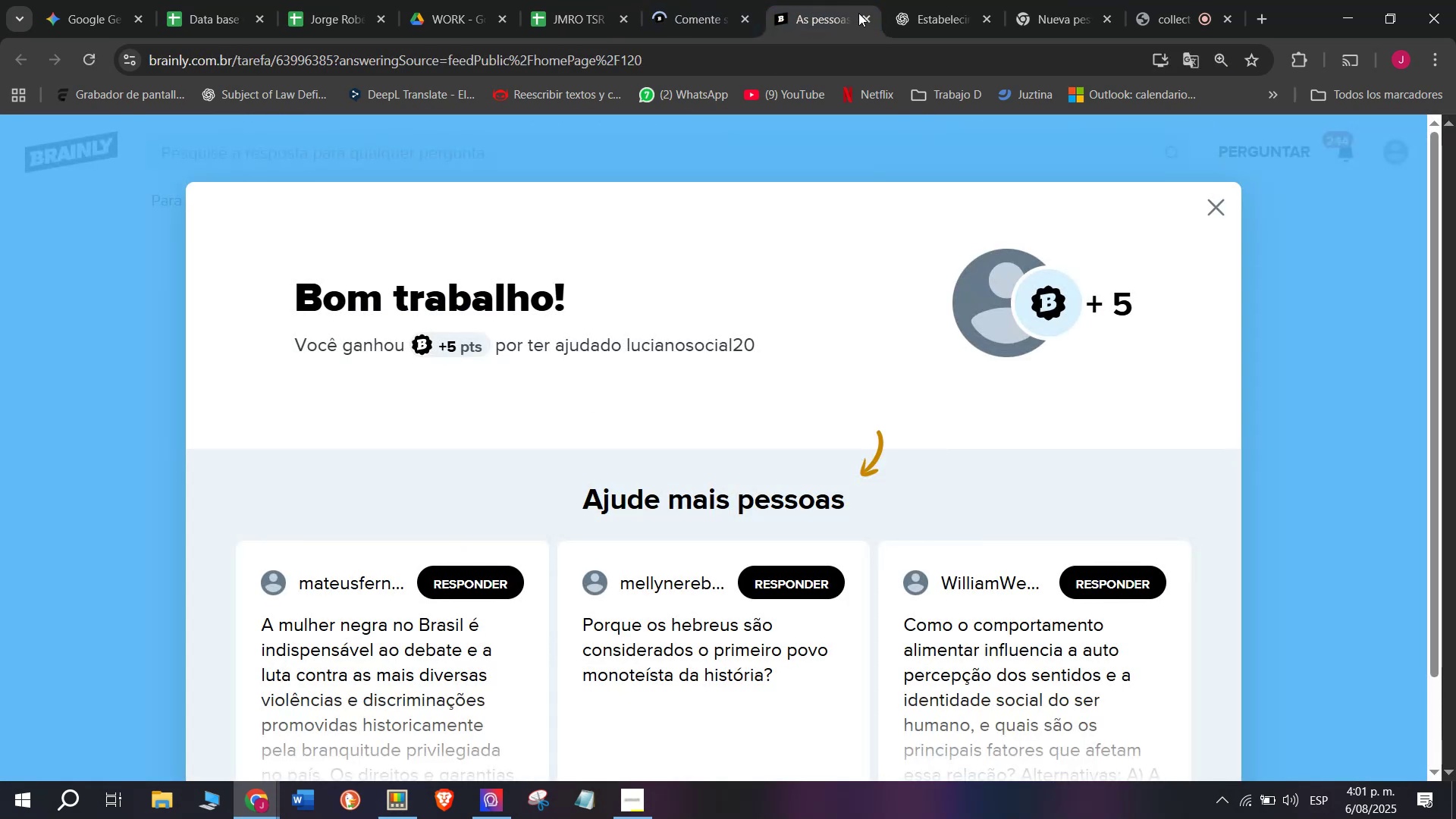 
left_click([863, 15])
 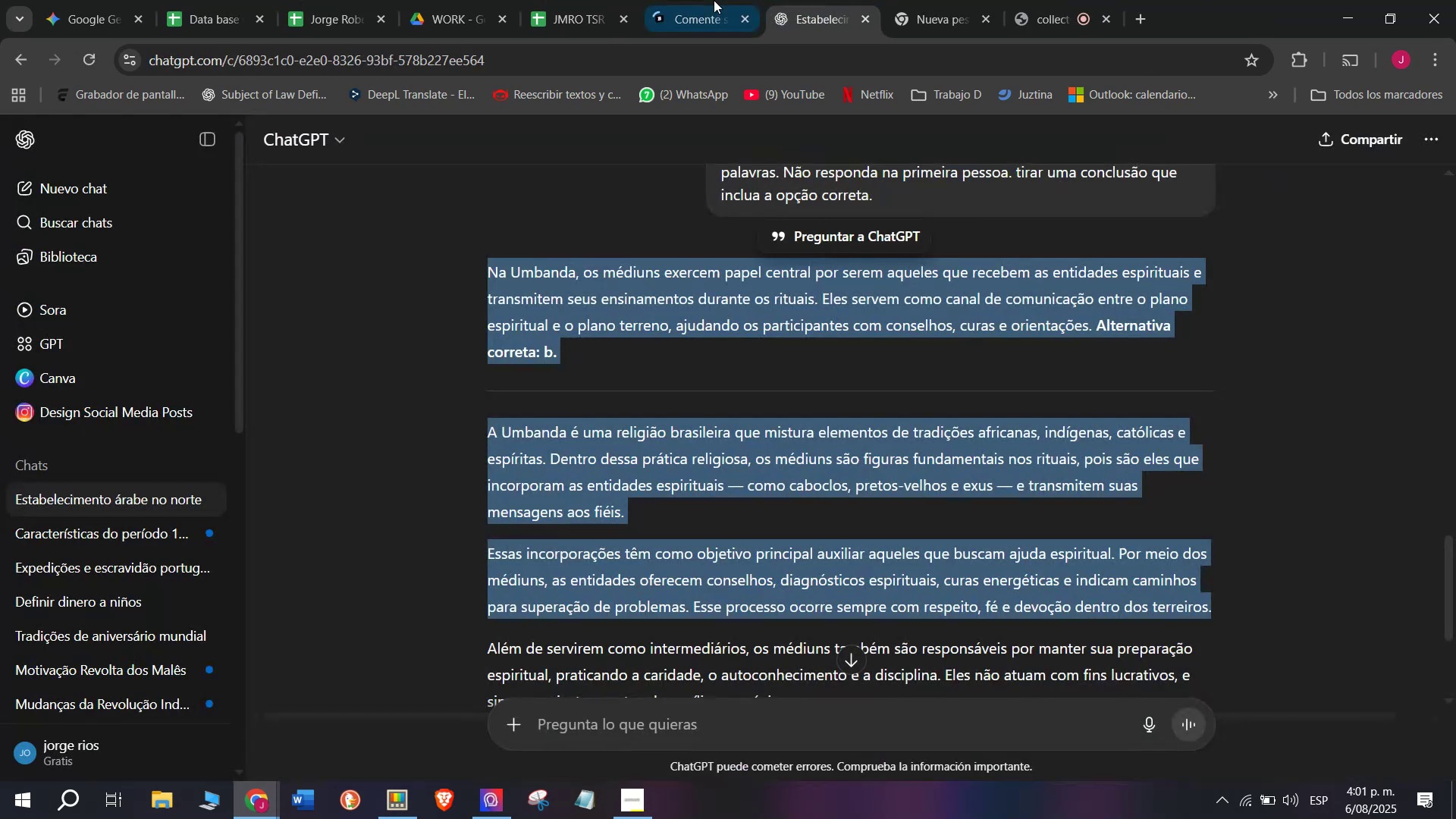 
left_click([704, 0])
 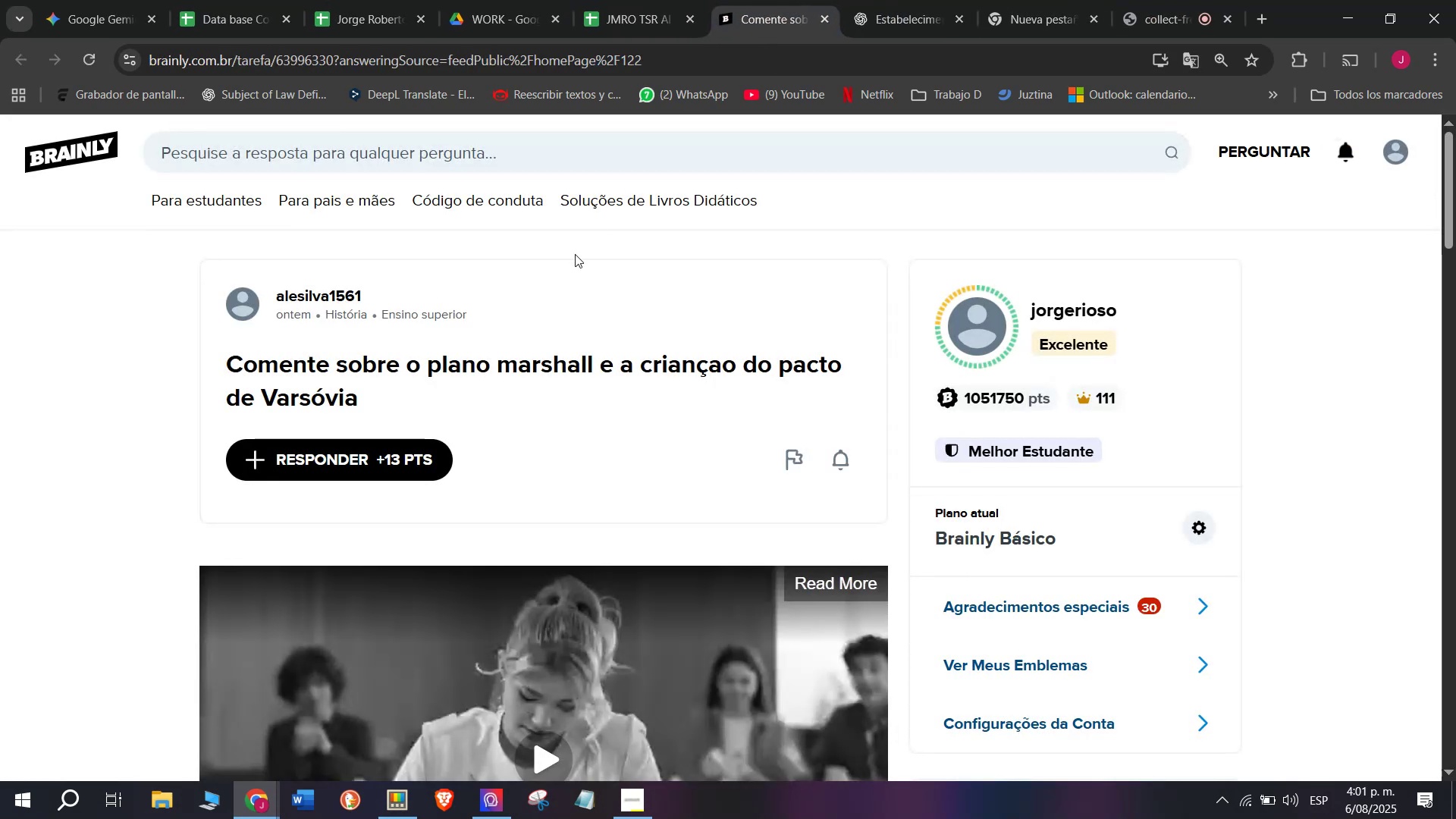 
wait(6.5)
 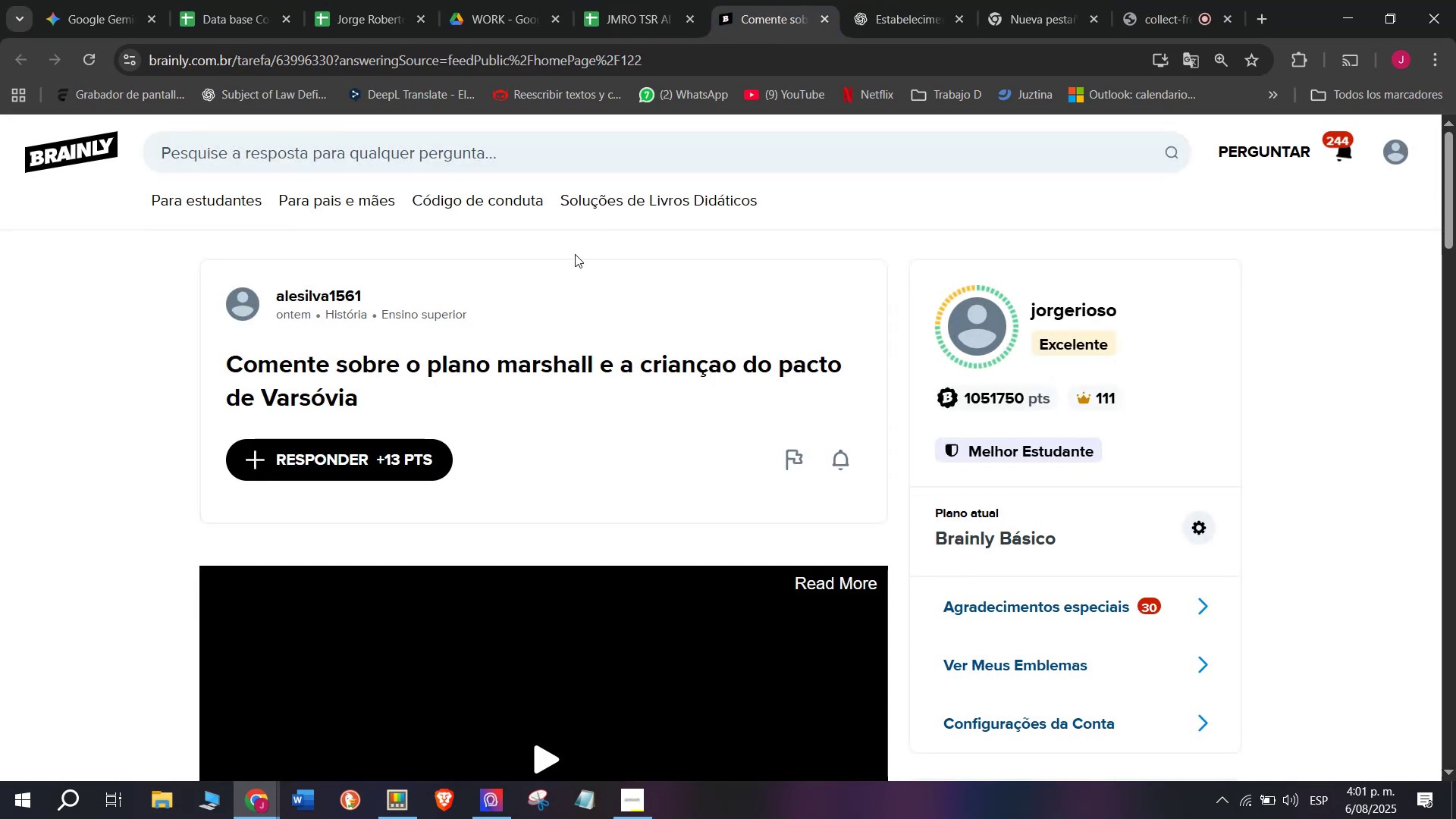 
left_click_drag(start_coordinate=[366, 394], to_coordinate=[200, 341])
 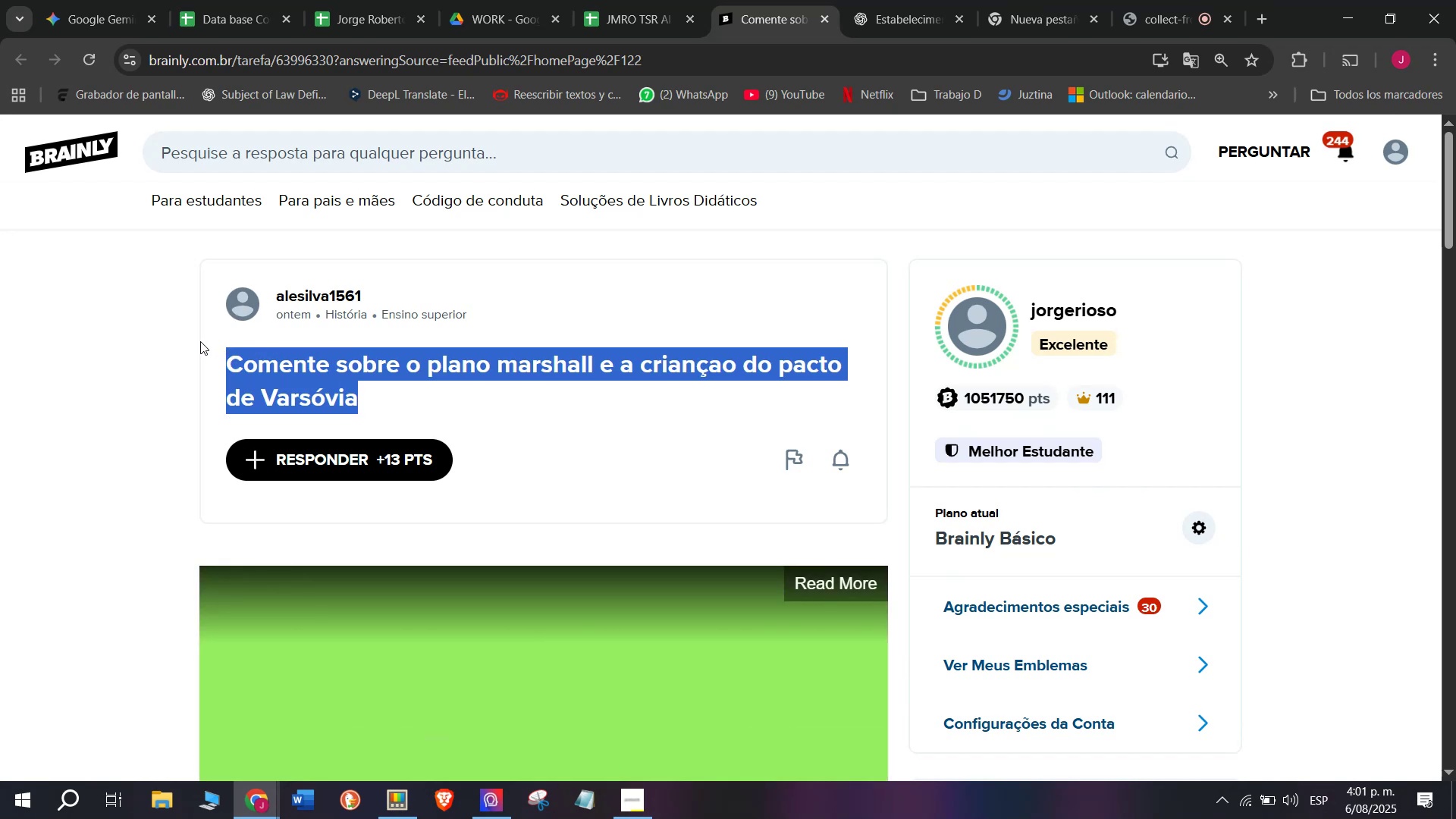 
key(Control+ControlLeft)
 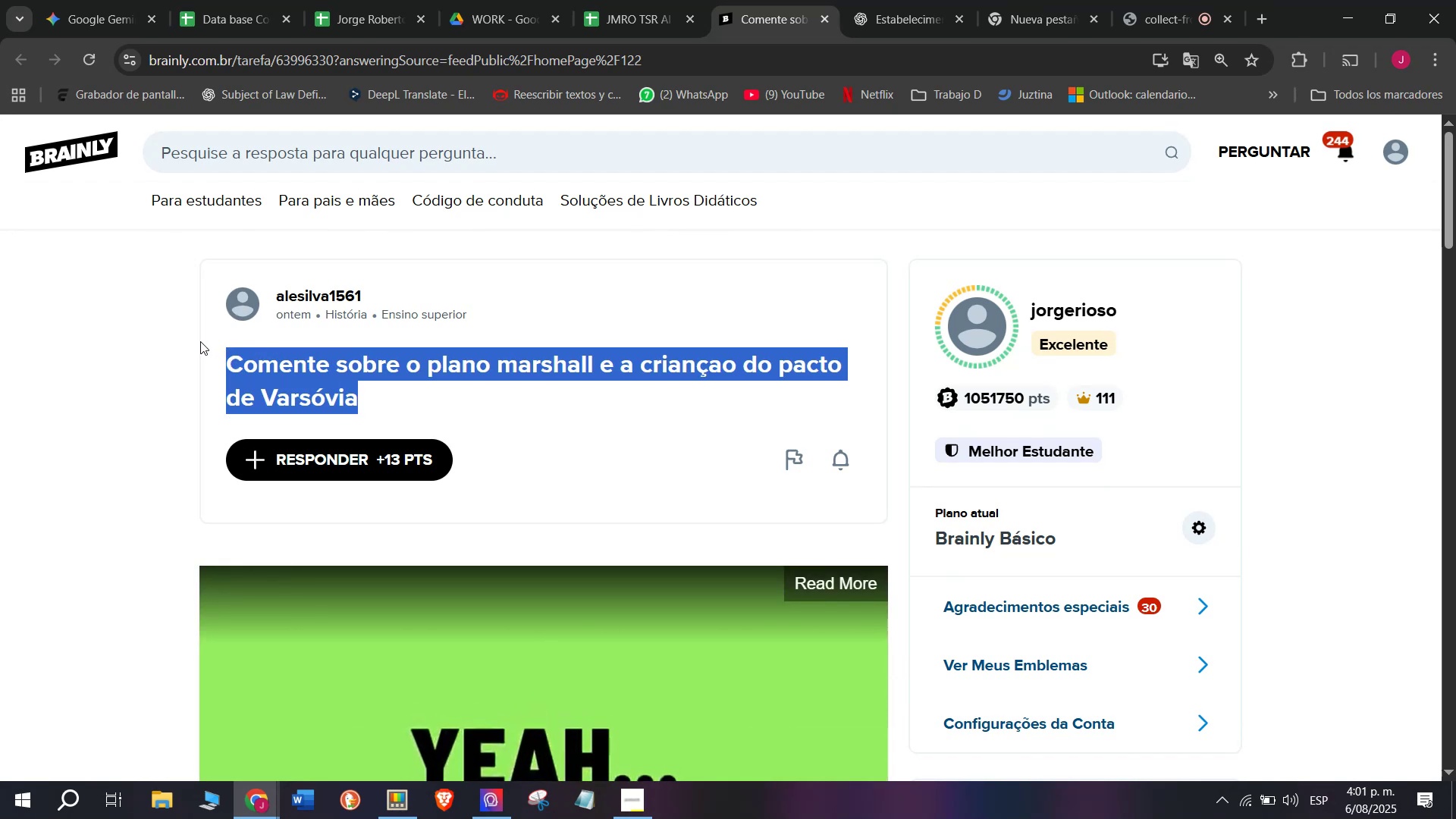 
key(Break)
 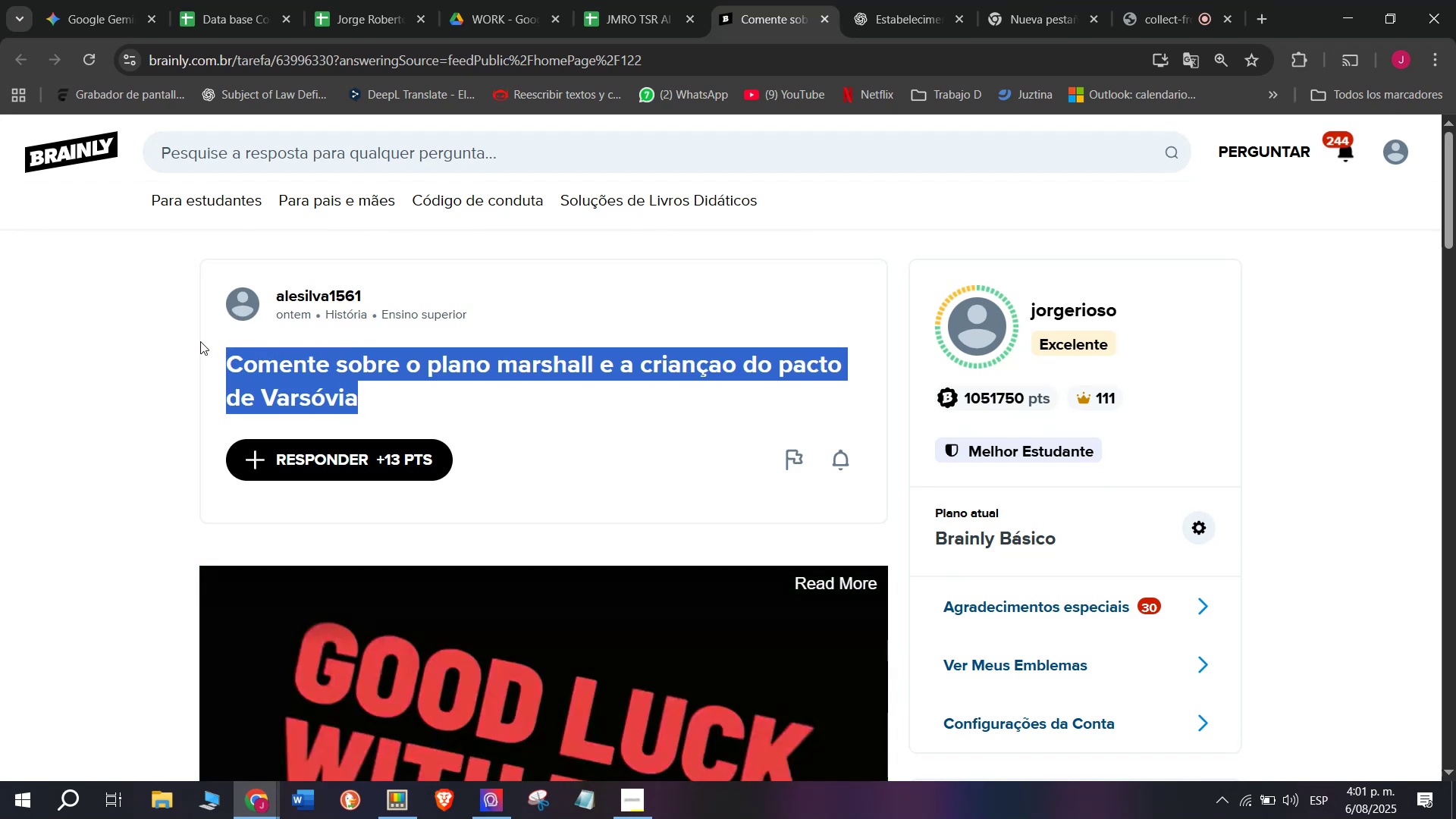 
key(Control+C)
 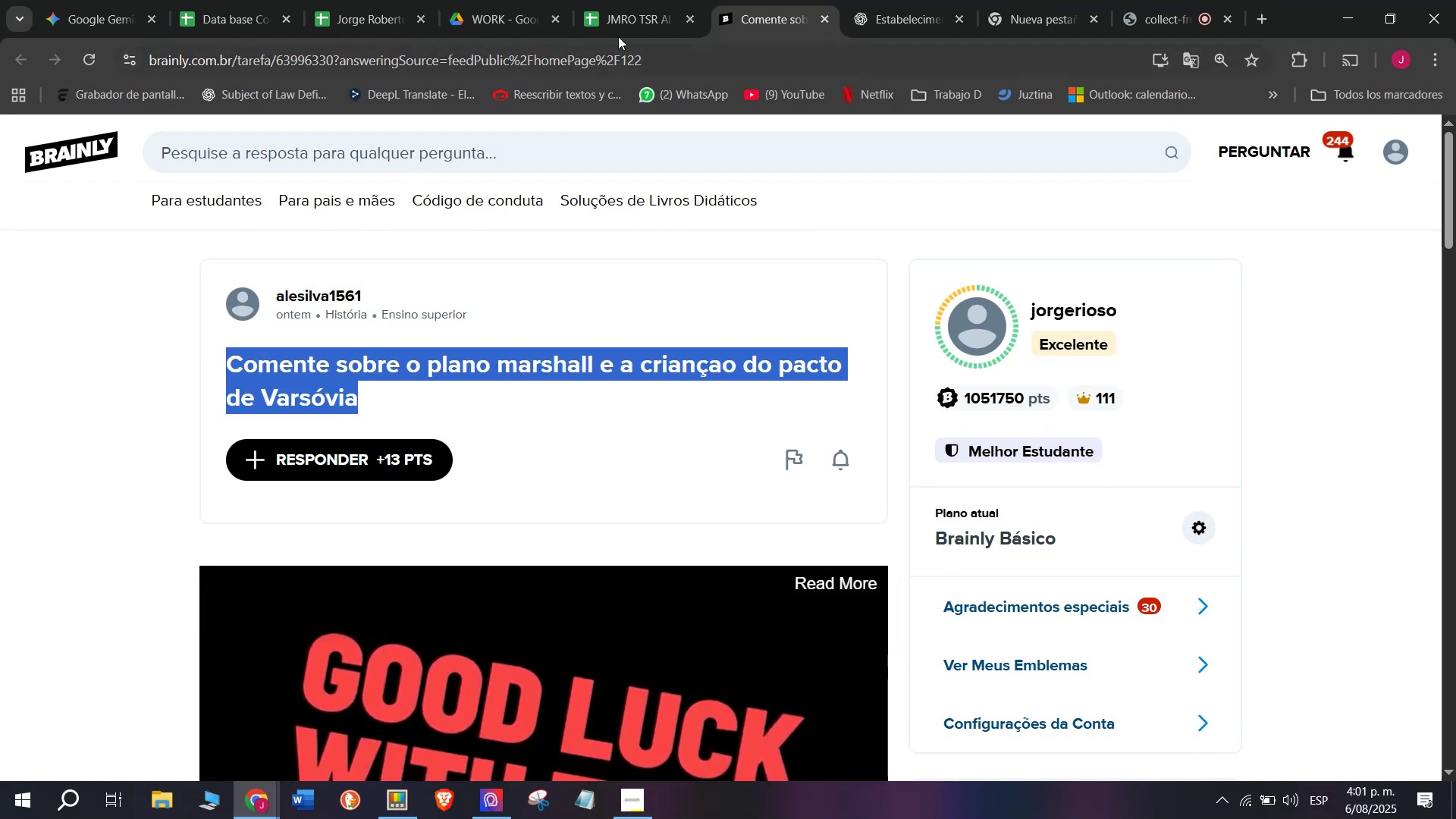 
left_click([783, 0])
 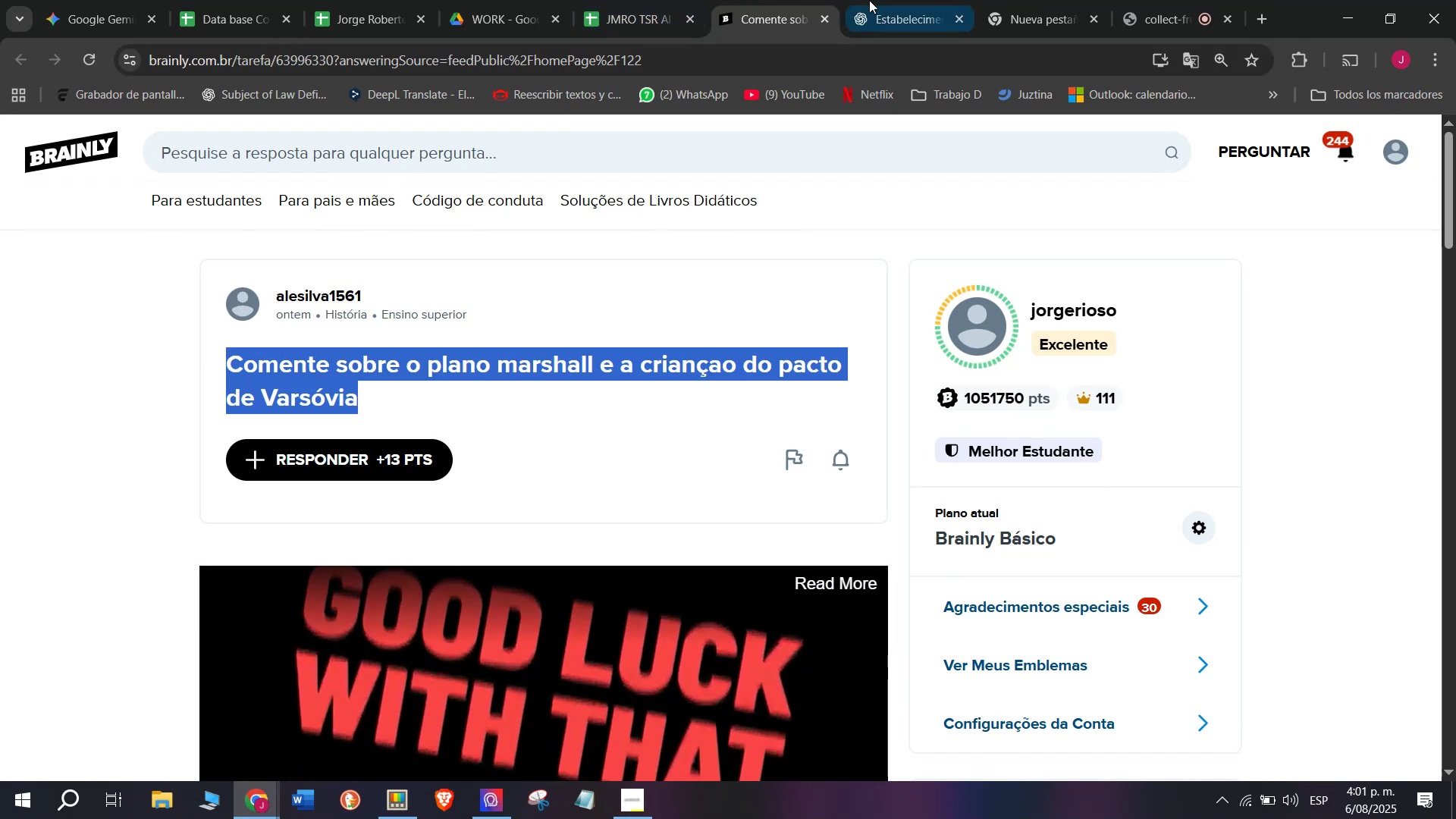 
double_click([869, 0])
 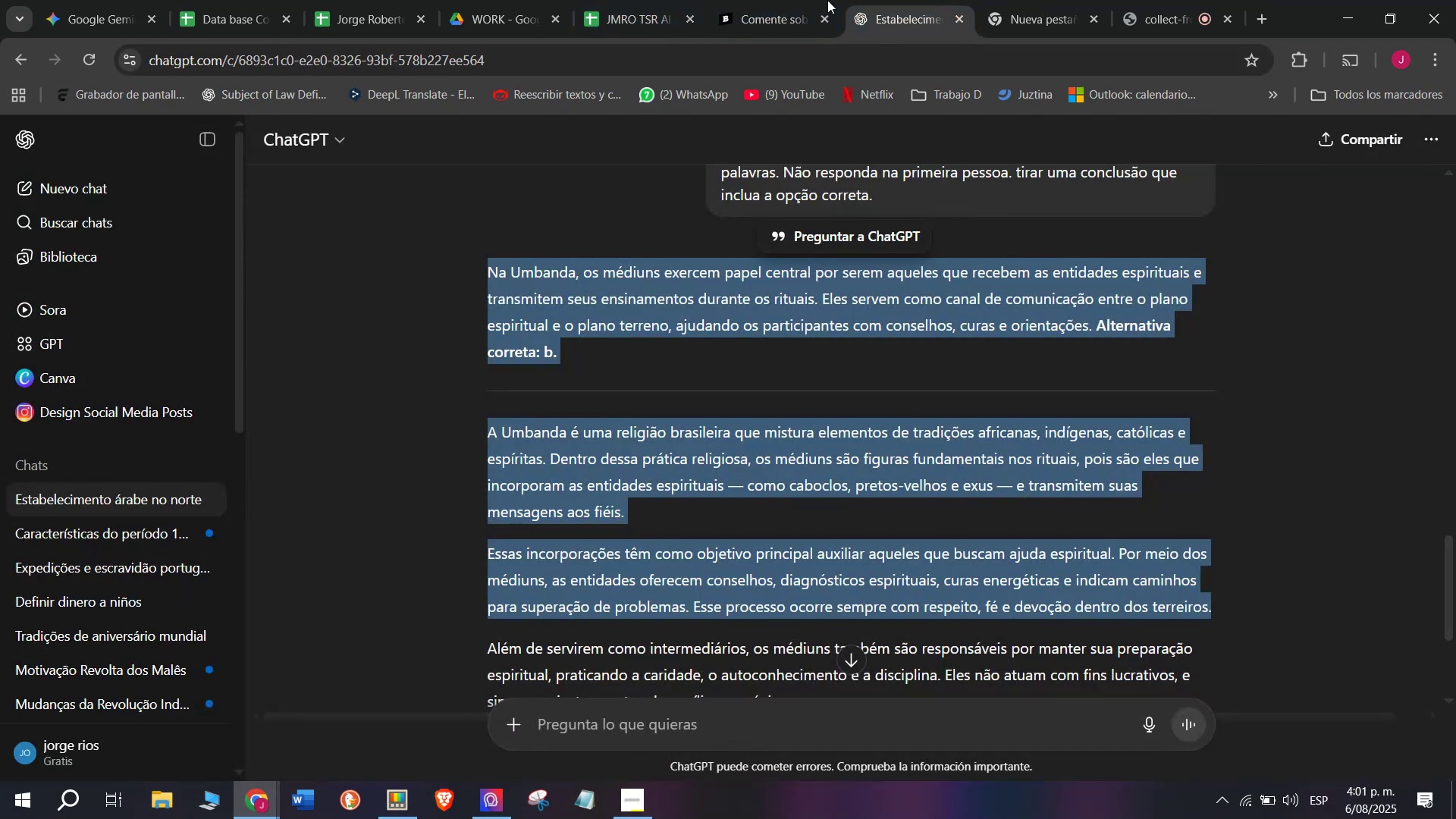 
left_click([788, 0])
 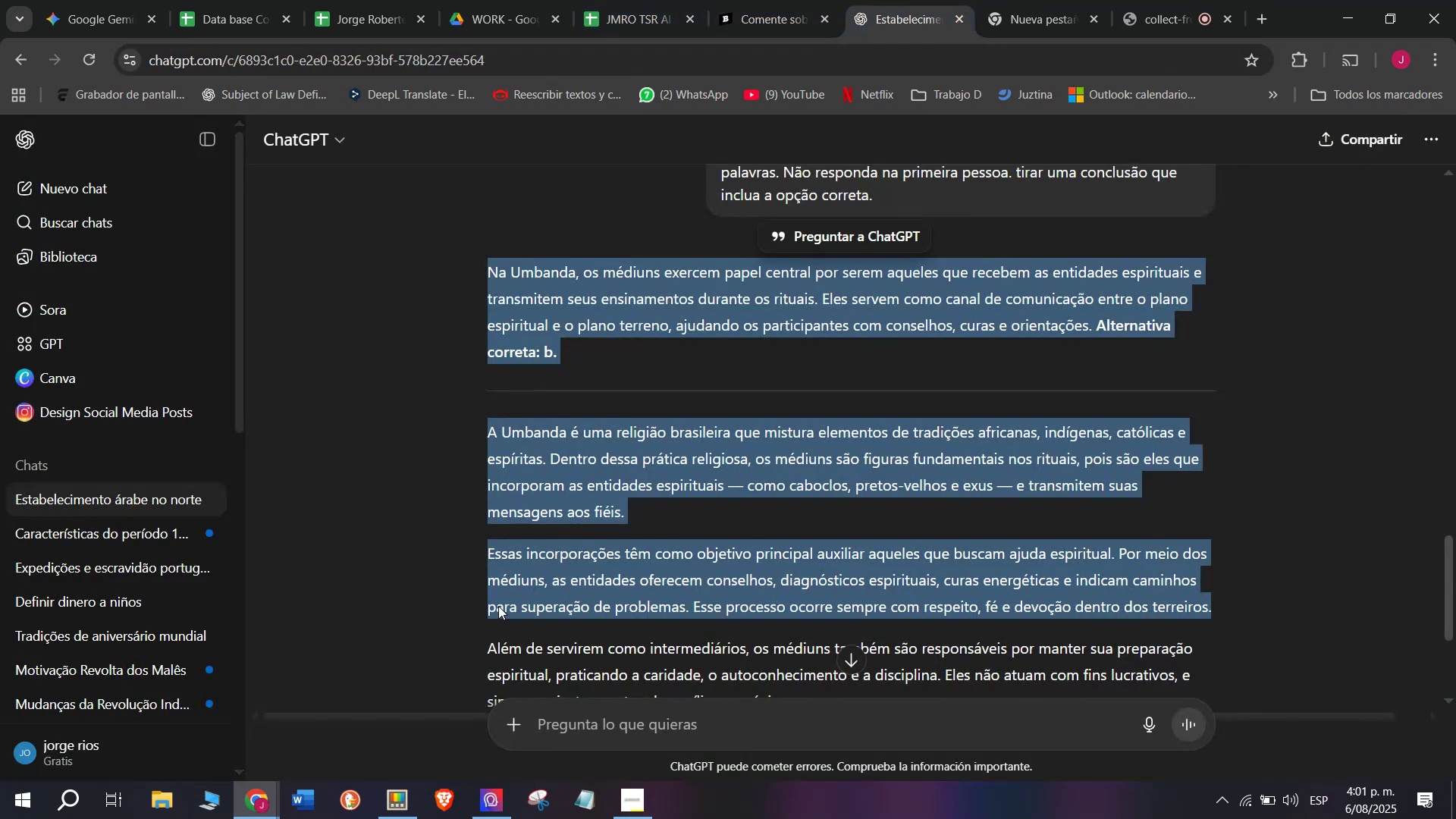 
left_click([654, 721])
 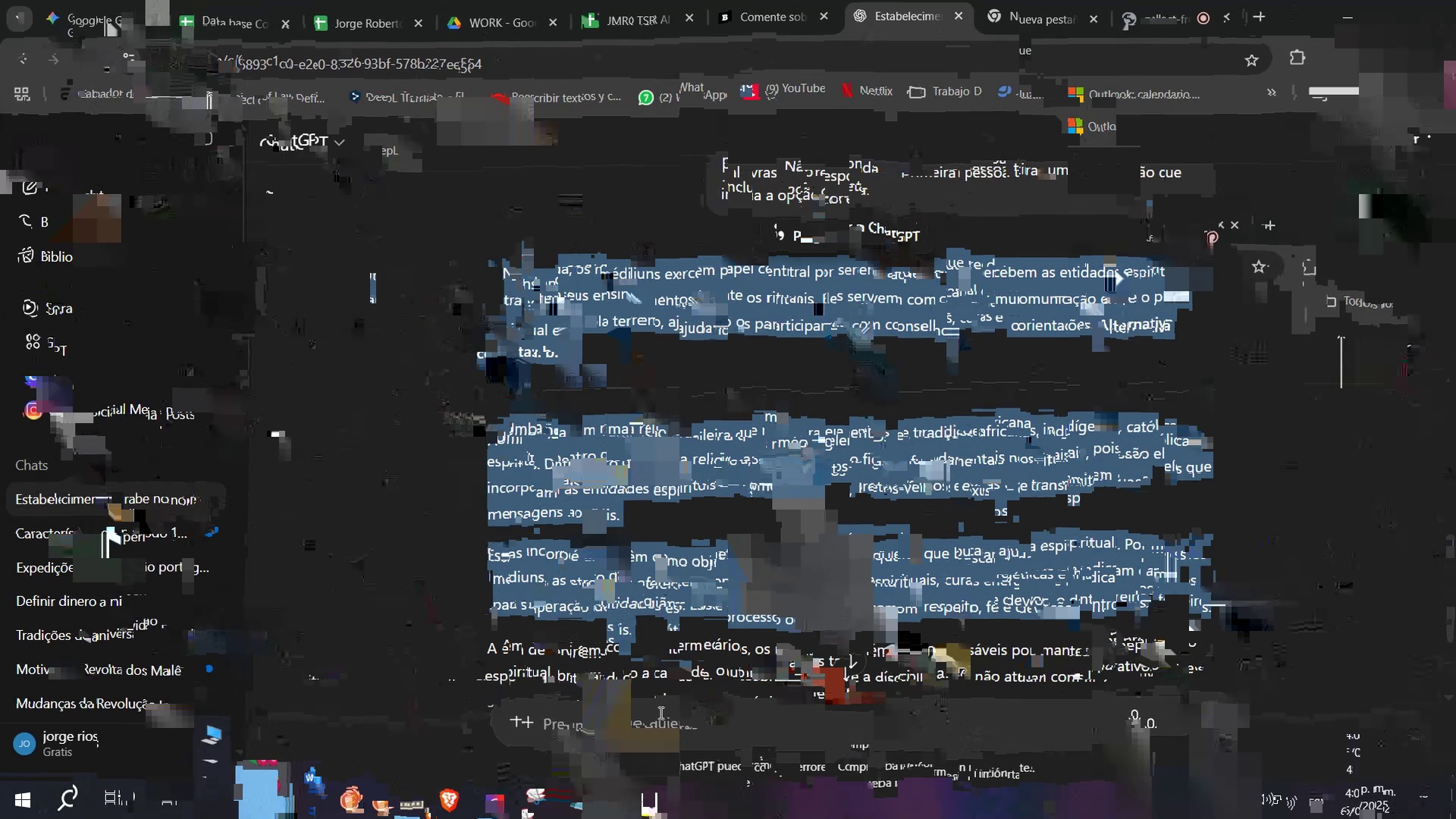 
wait(12.5)
 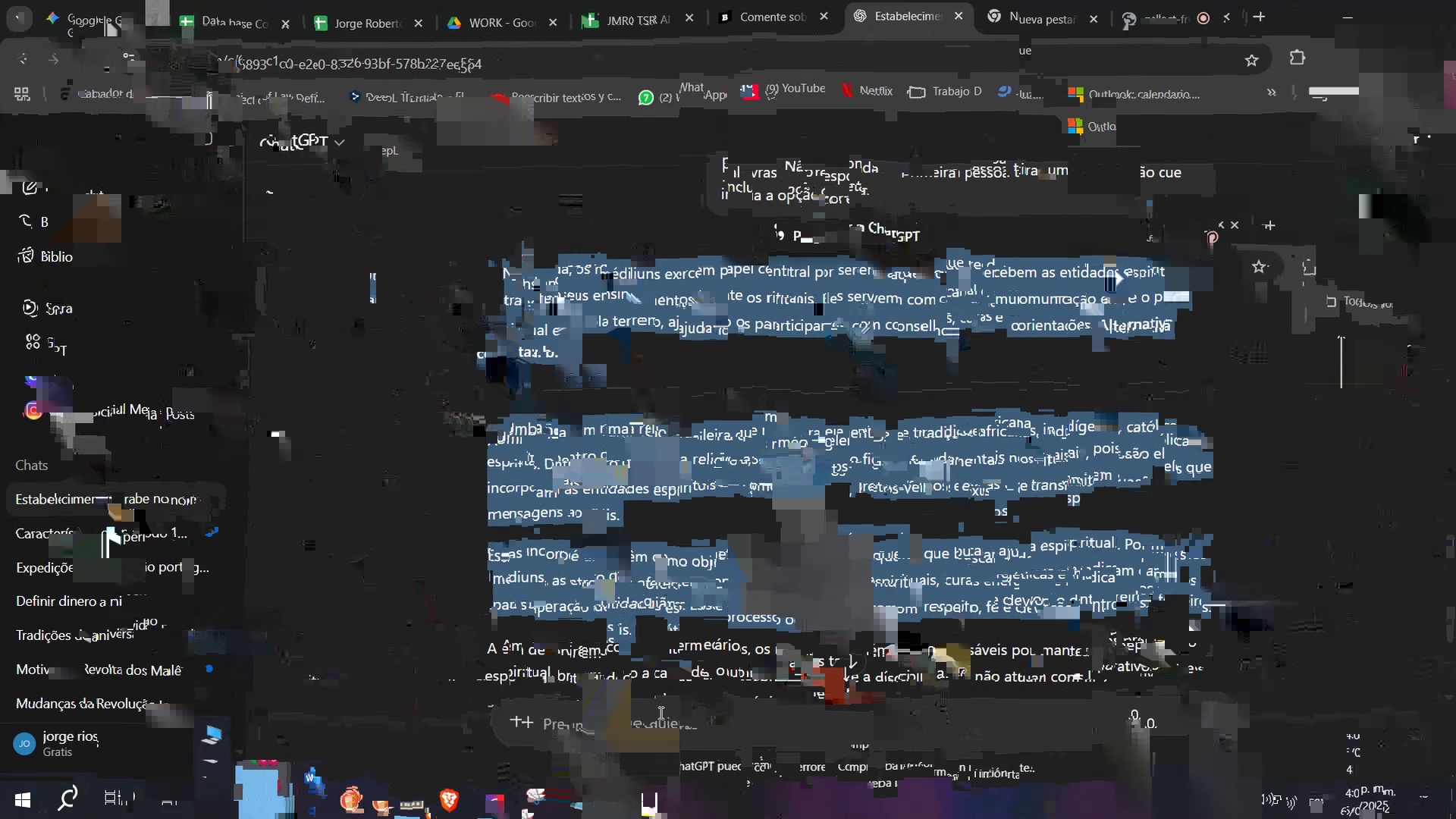 
key(C)
 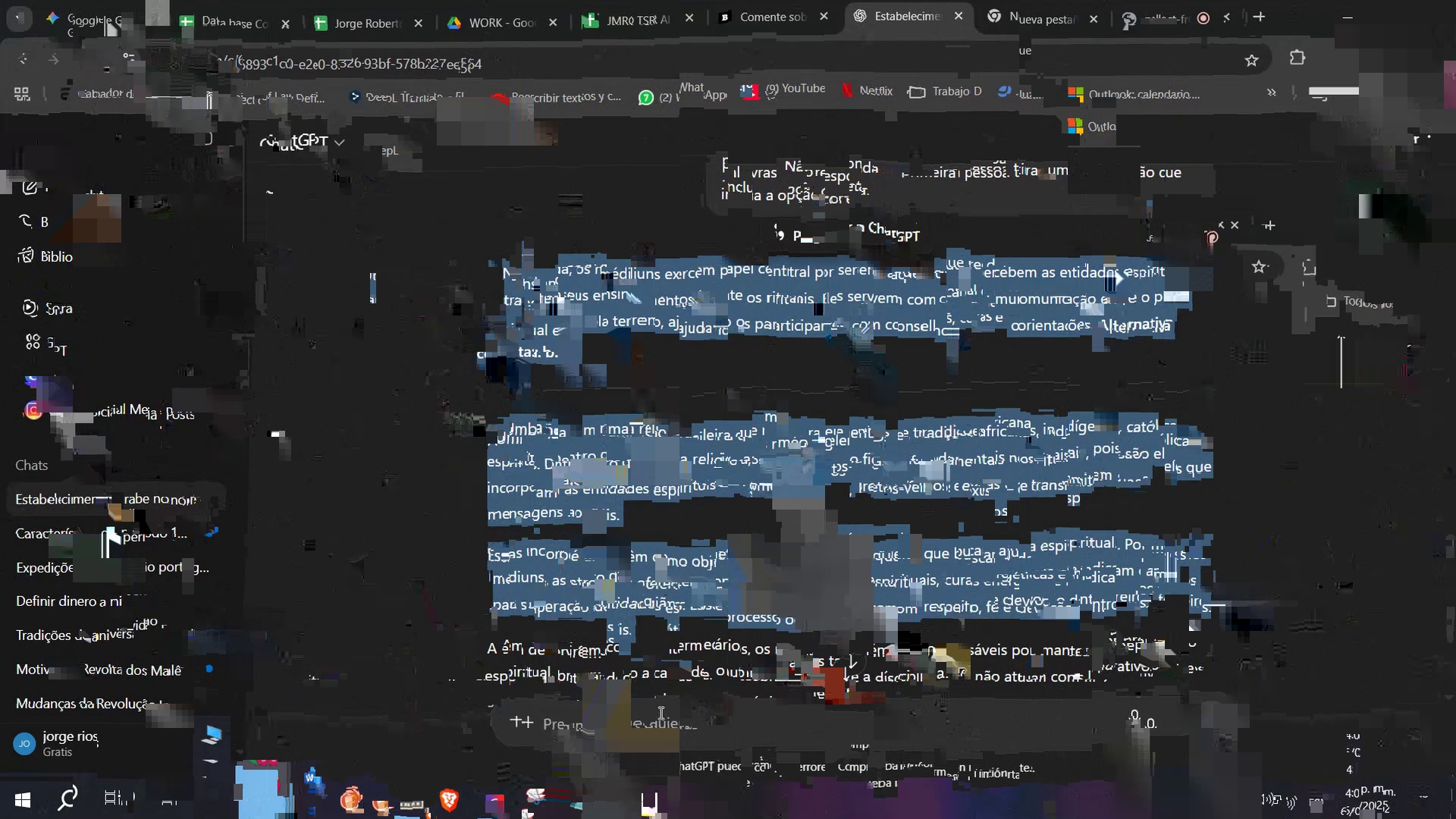 
key(Meta+MetaLeft)
 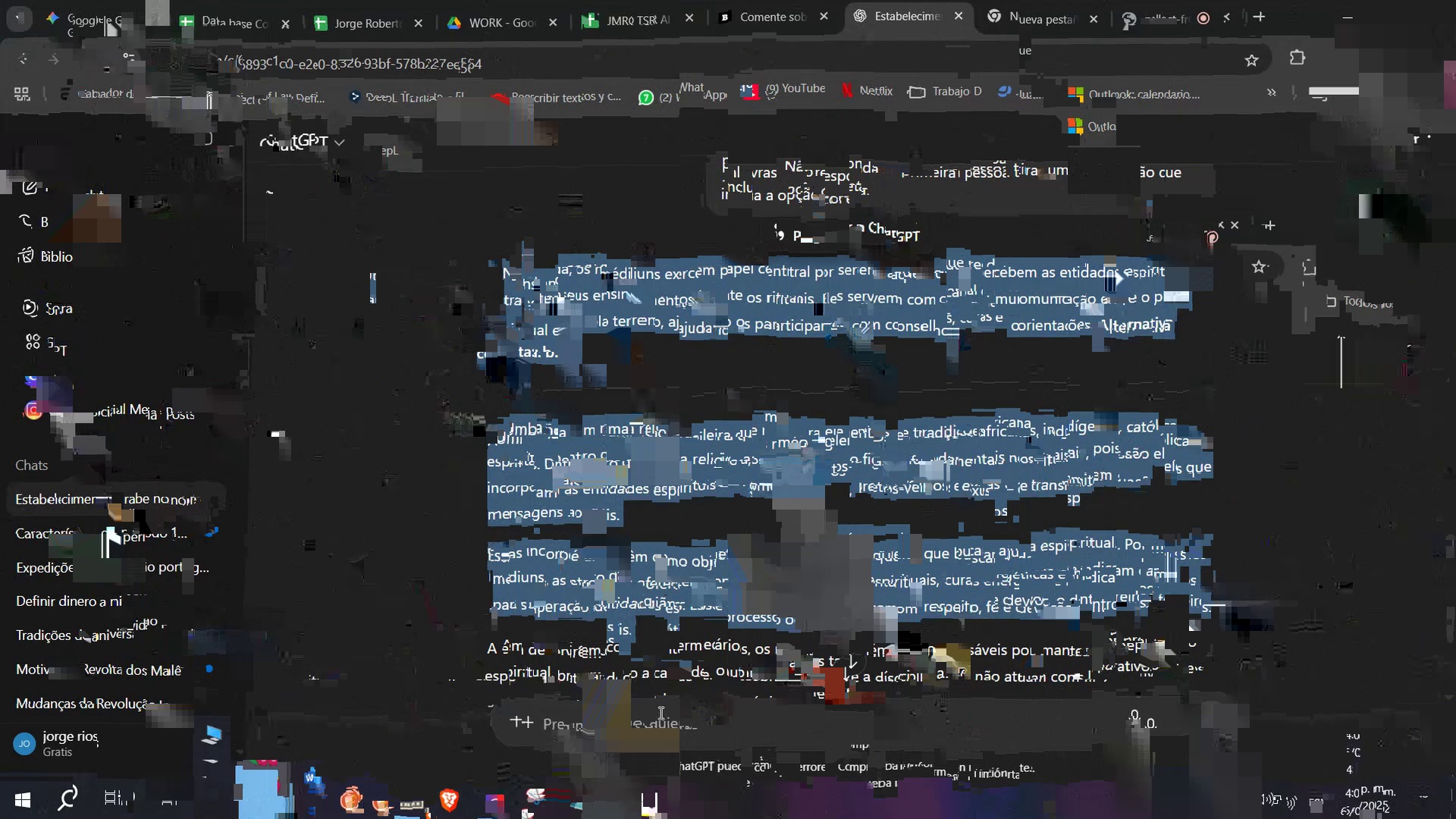 
key(Meta+V)
 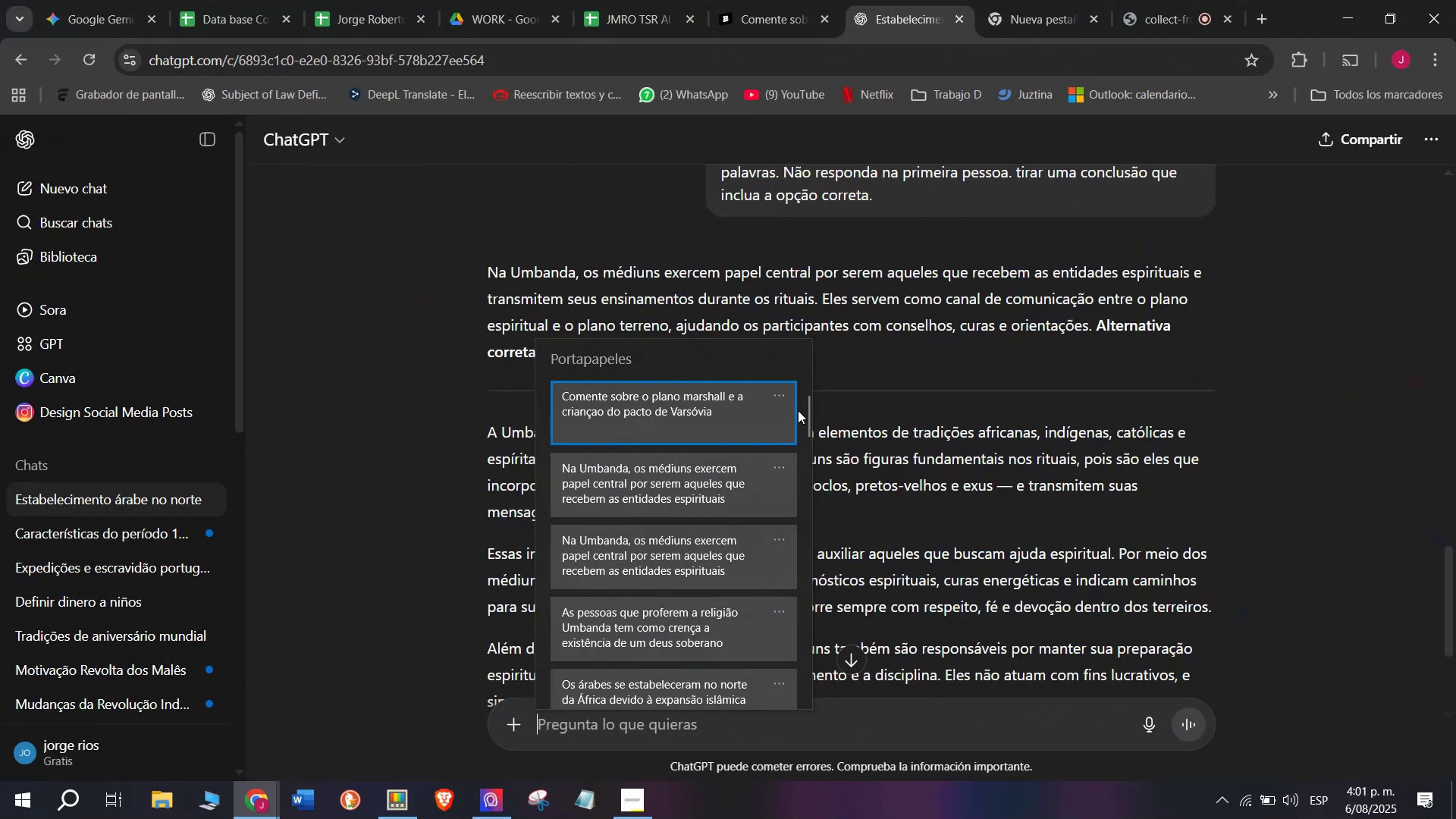 
left_click_drag(start_coordinate=[808, 412], to_coordinate=[832, 774])
 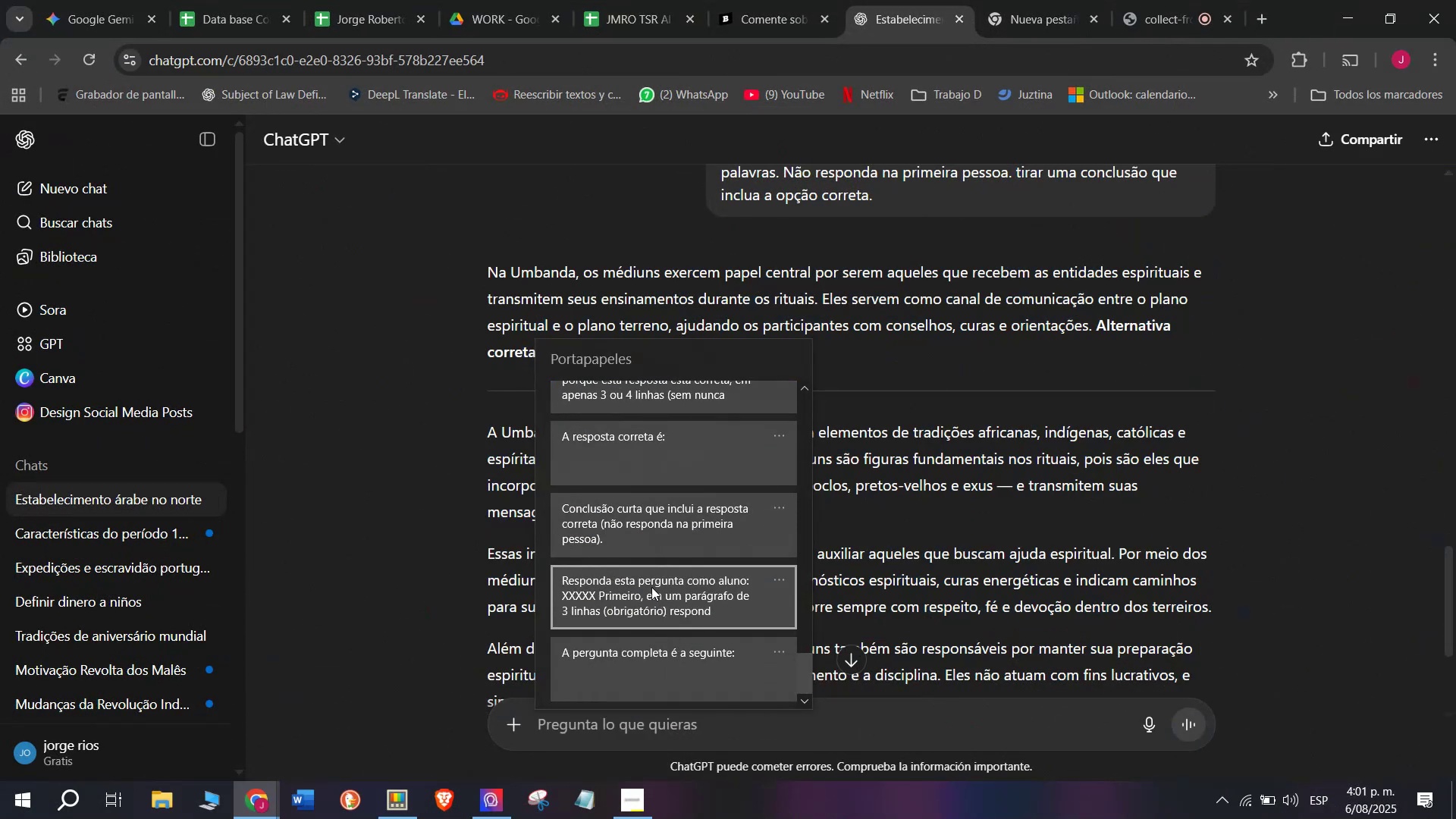 
left_click([645, 577])
 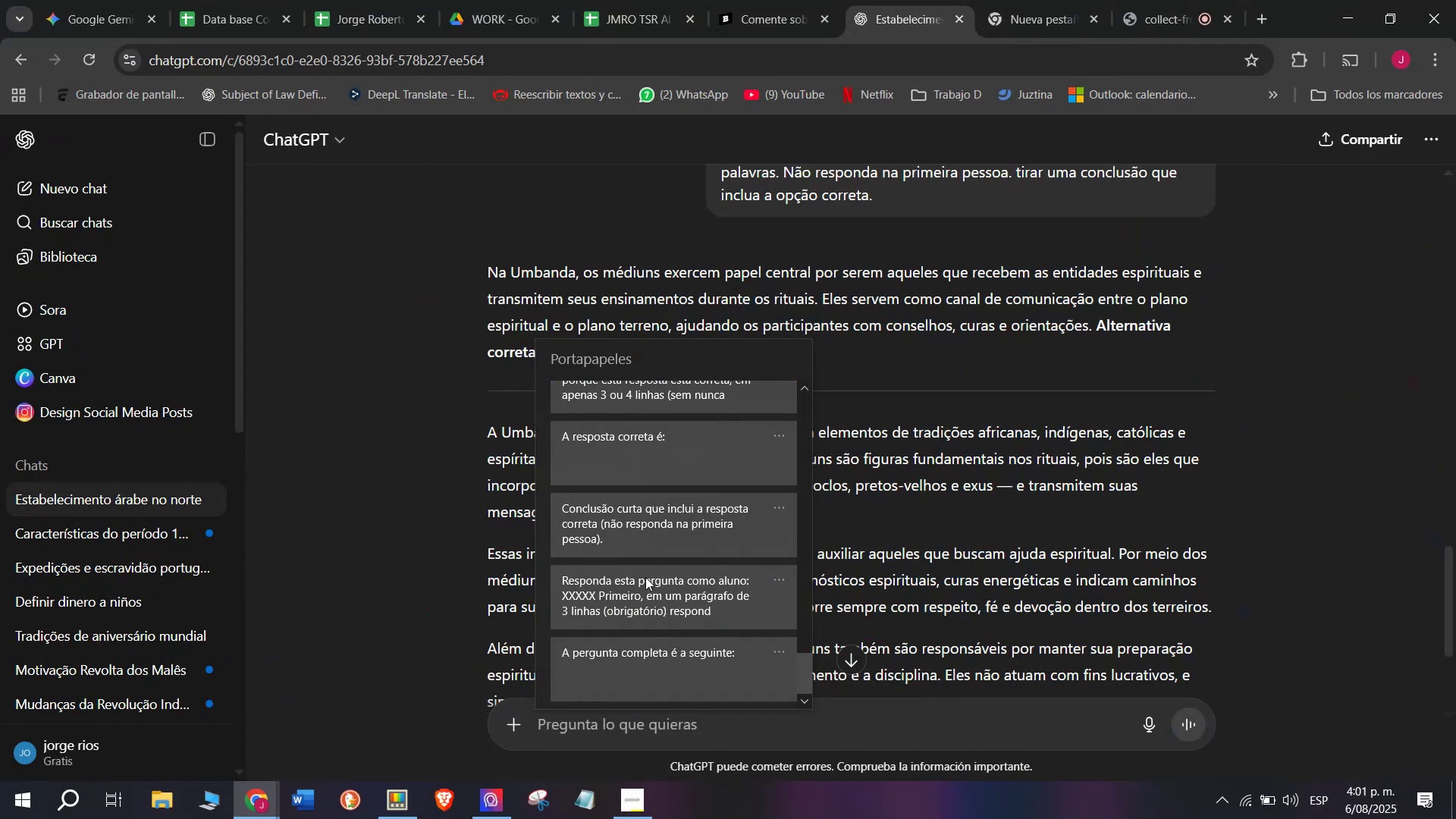 
key(Control+ControlLeft)
 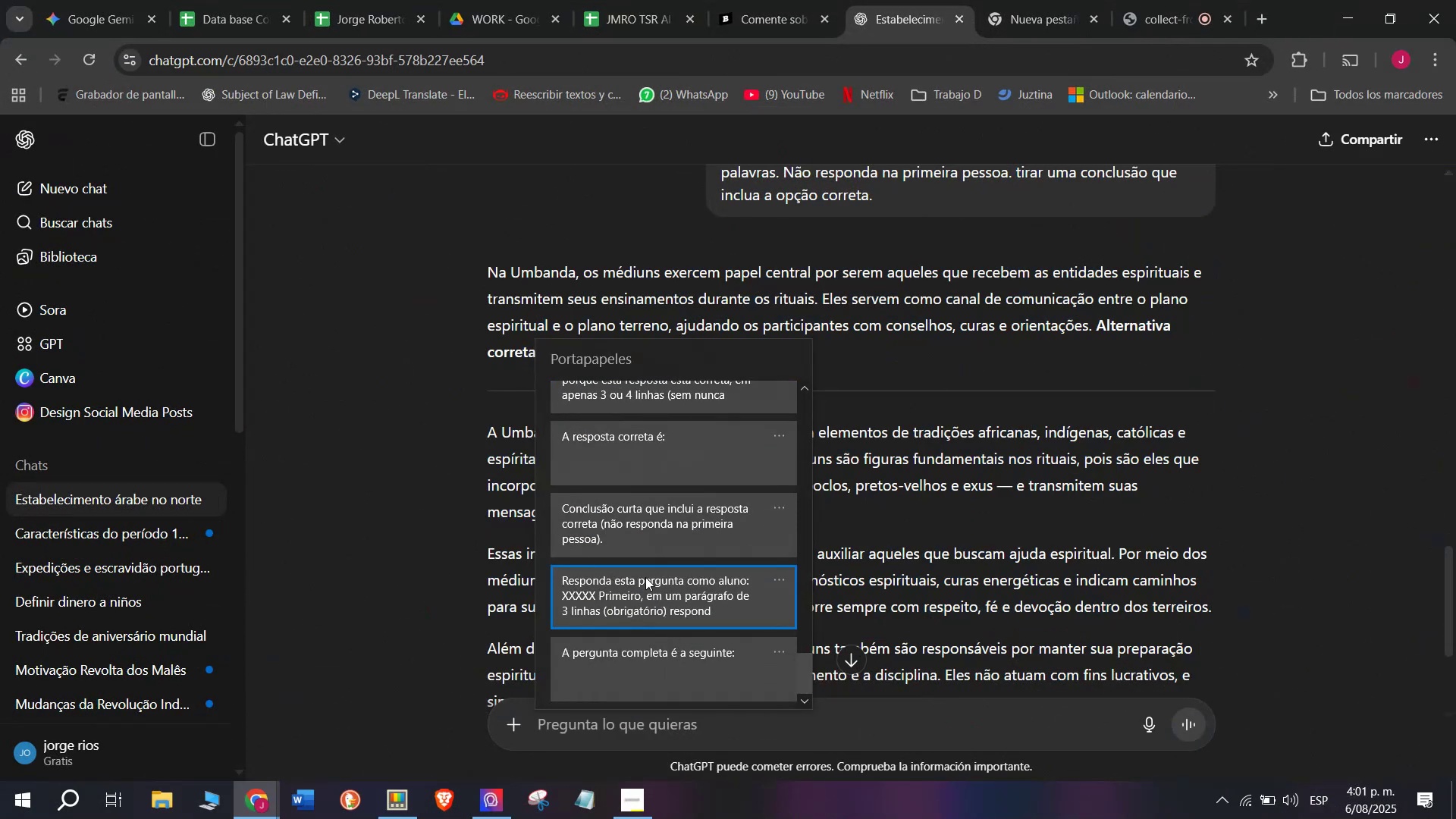 
key(Control+V)
 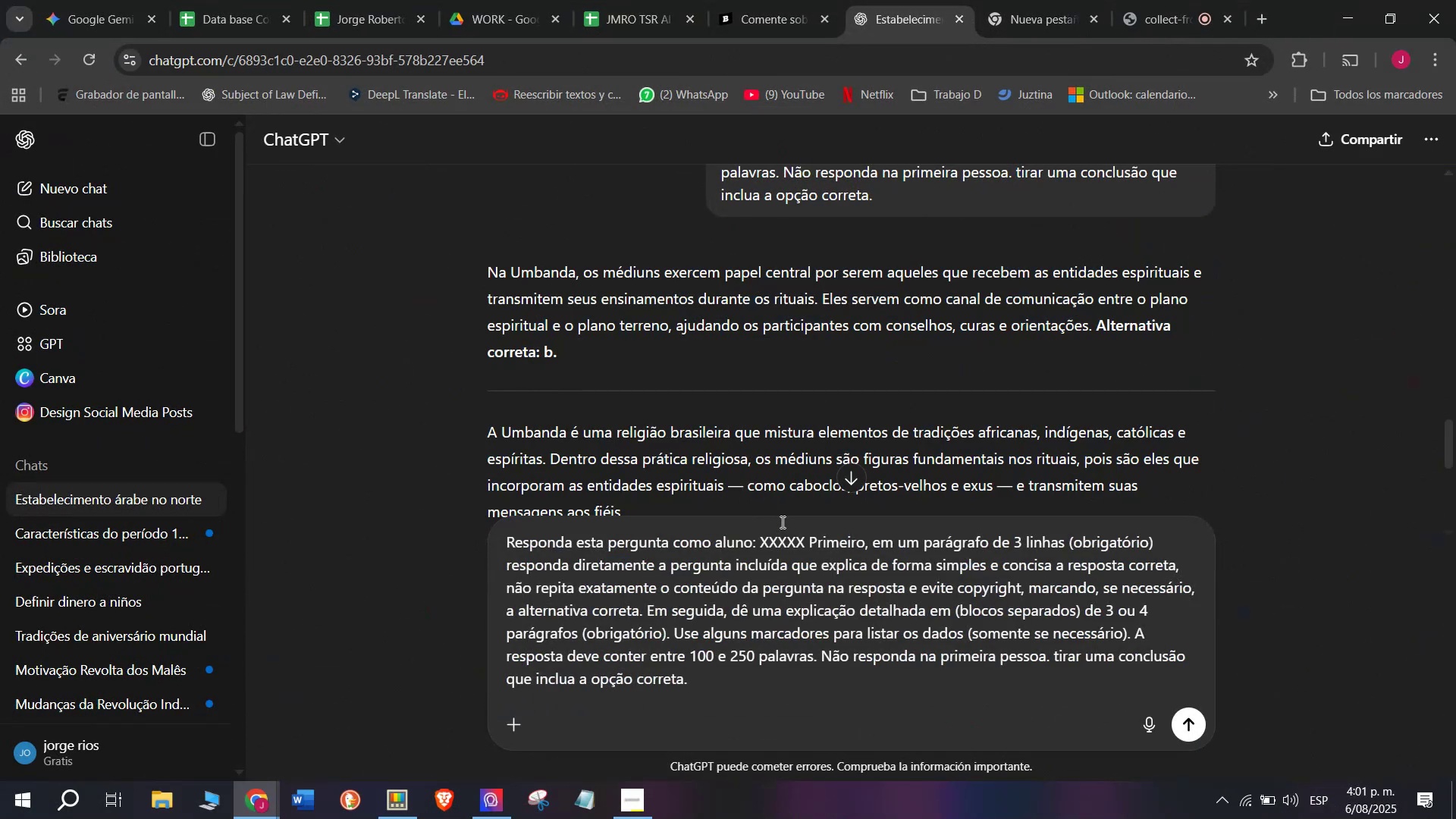 
left_click_drag(start_coordinate=[789, 521], to_coordinate=[798, 532])
 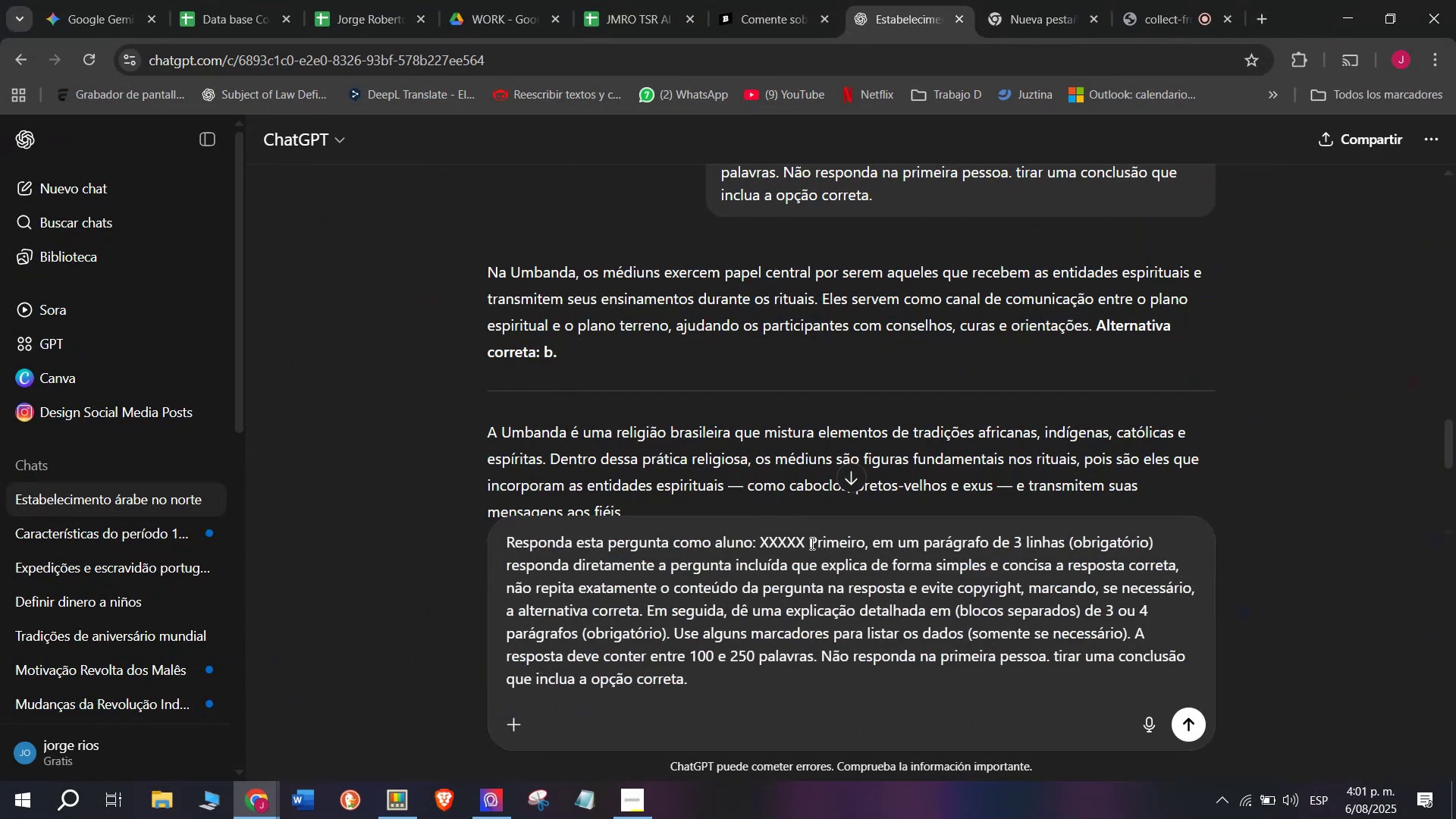 
left_click_drag(start_coordinate=[805, 541], to_coordinate=[757, 544])
 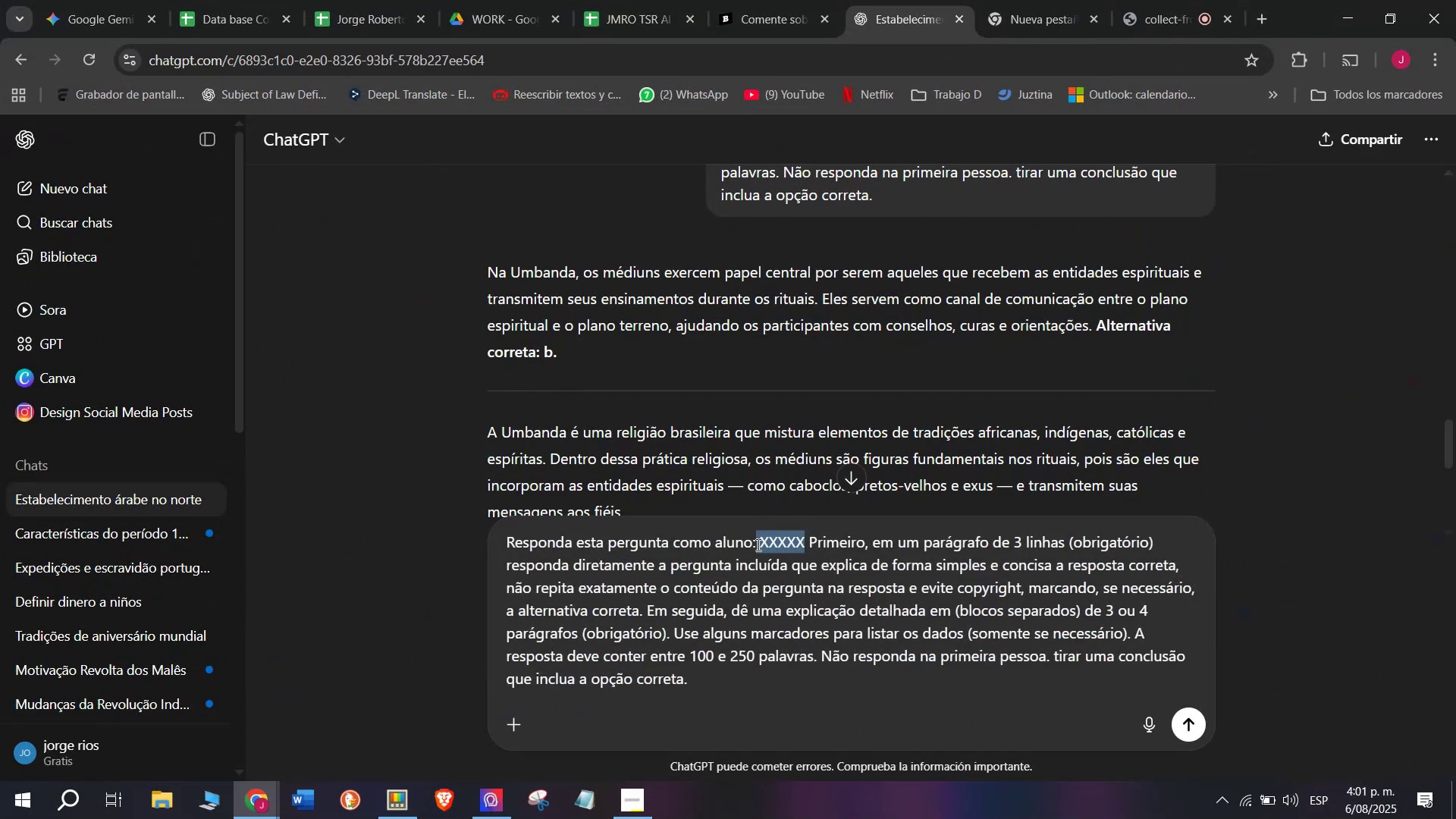 
key(Meta+MetaLeft)
 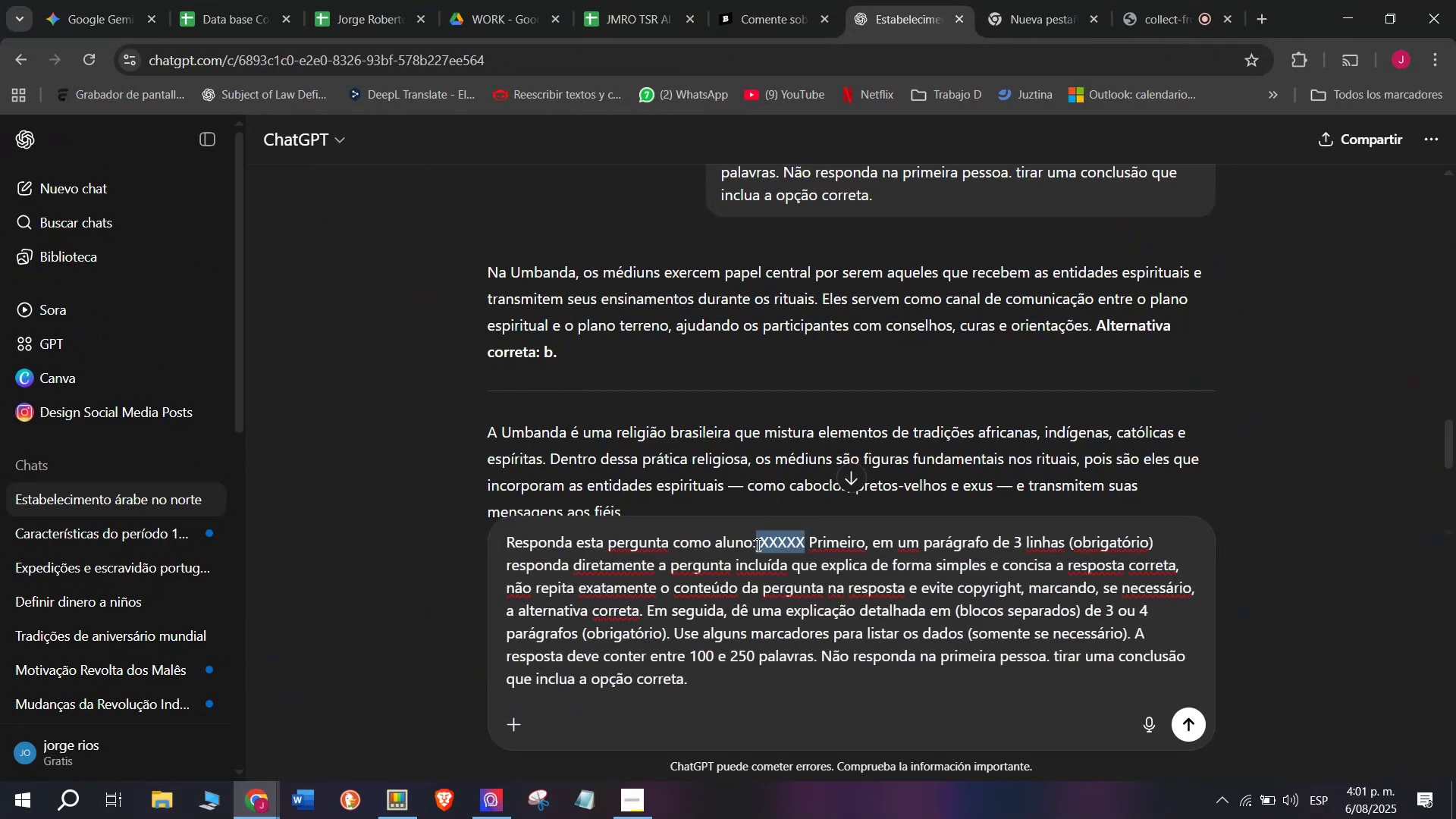 
key(C)
 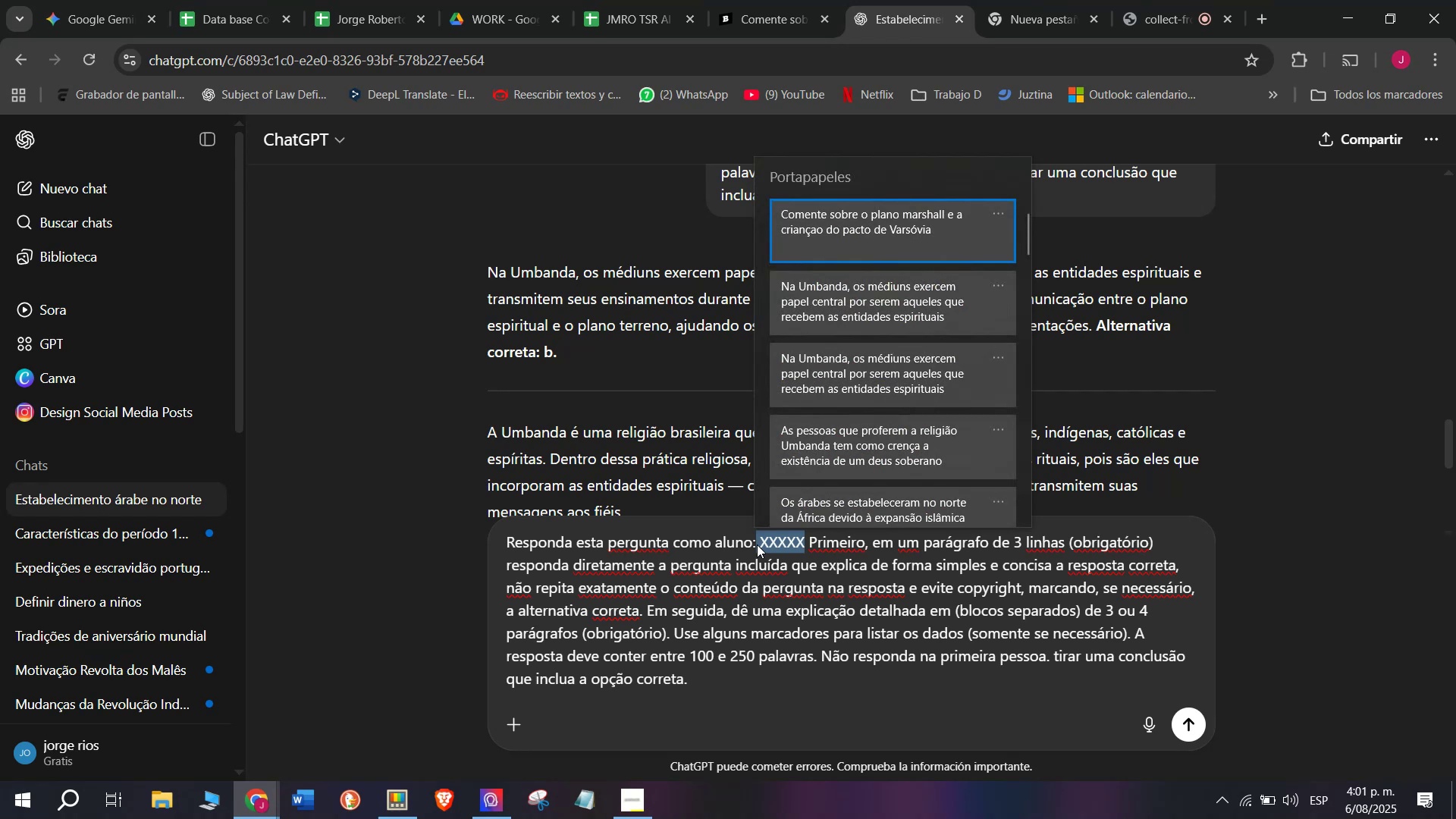 
key(Meta+V)
 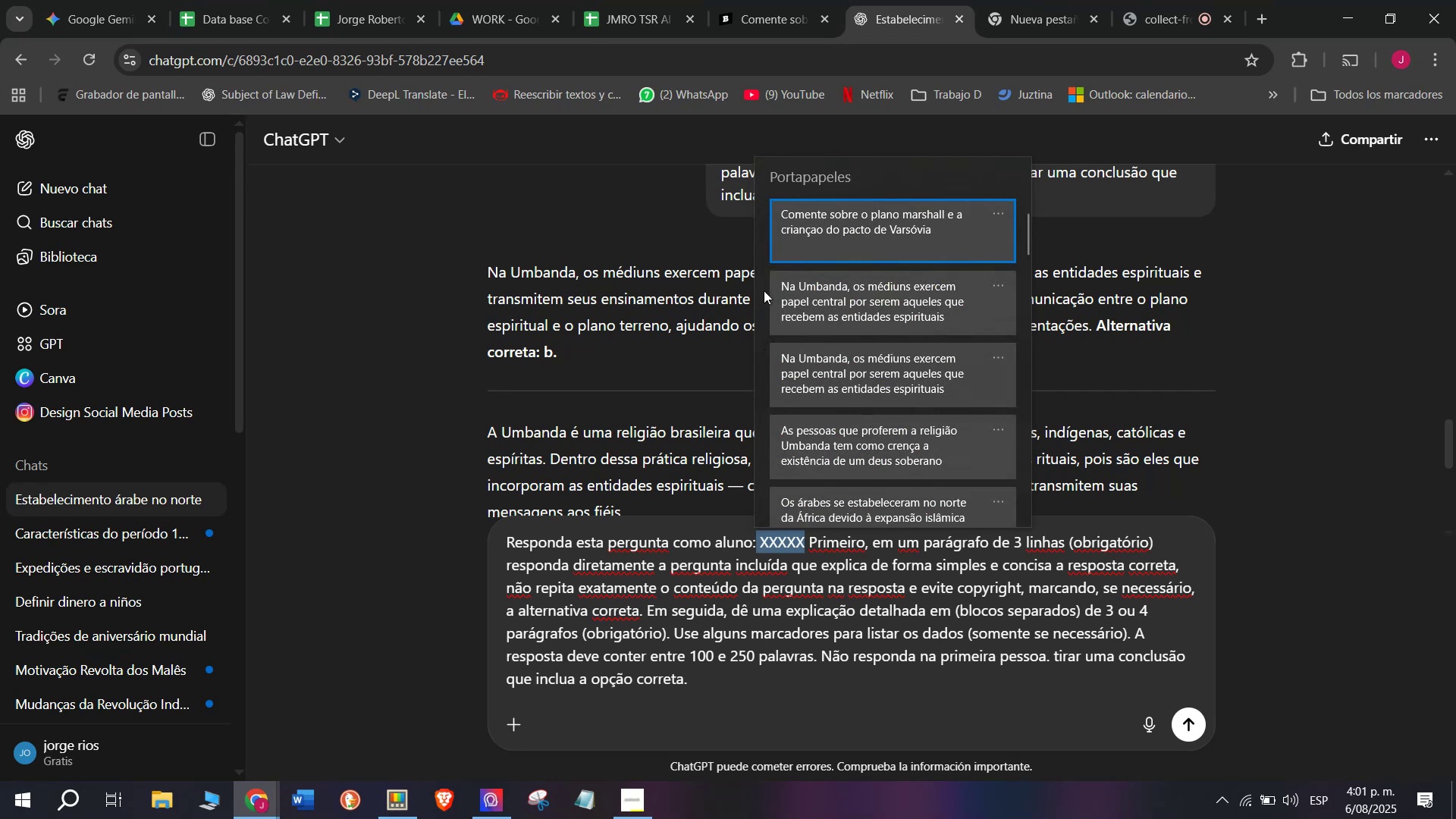 
key(Control+ControlLeft)
 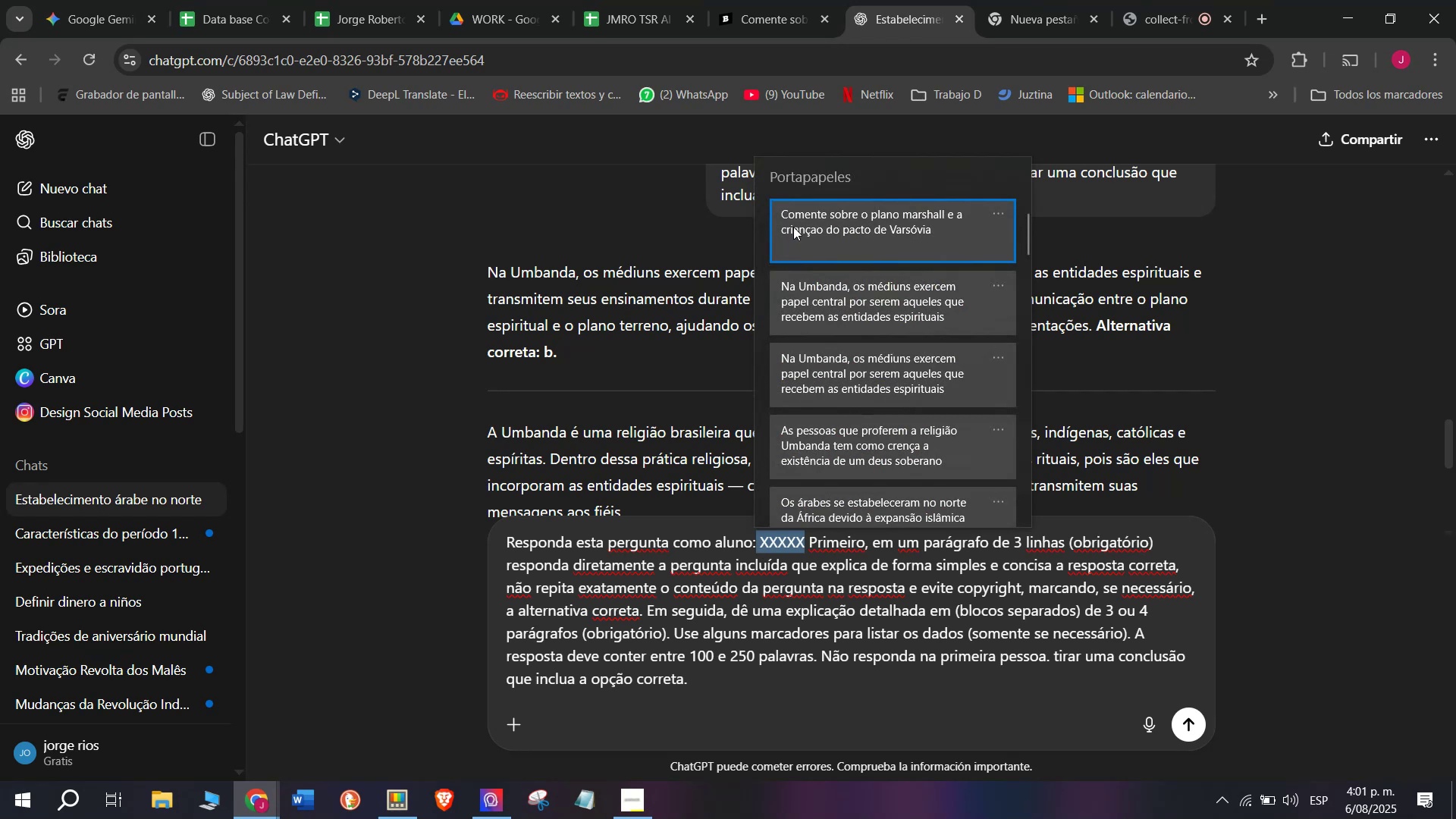 
key(Control+V)
 